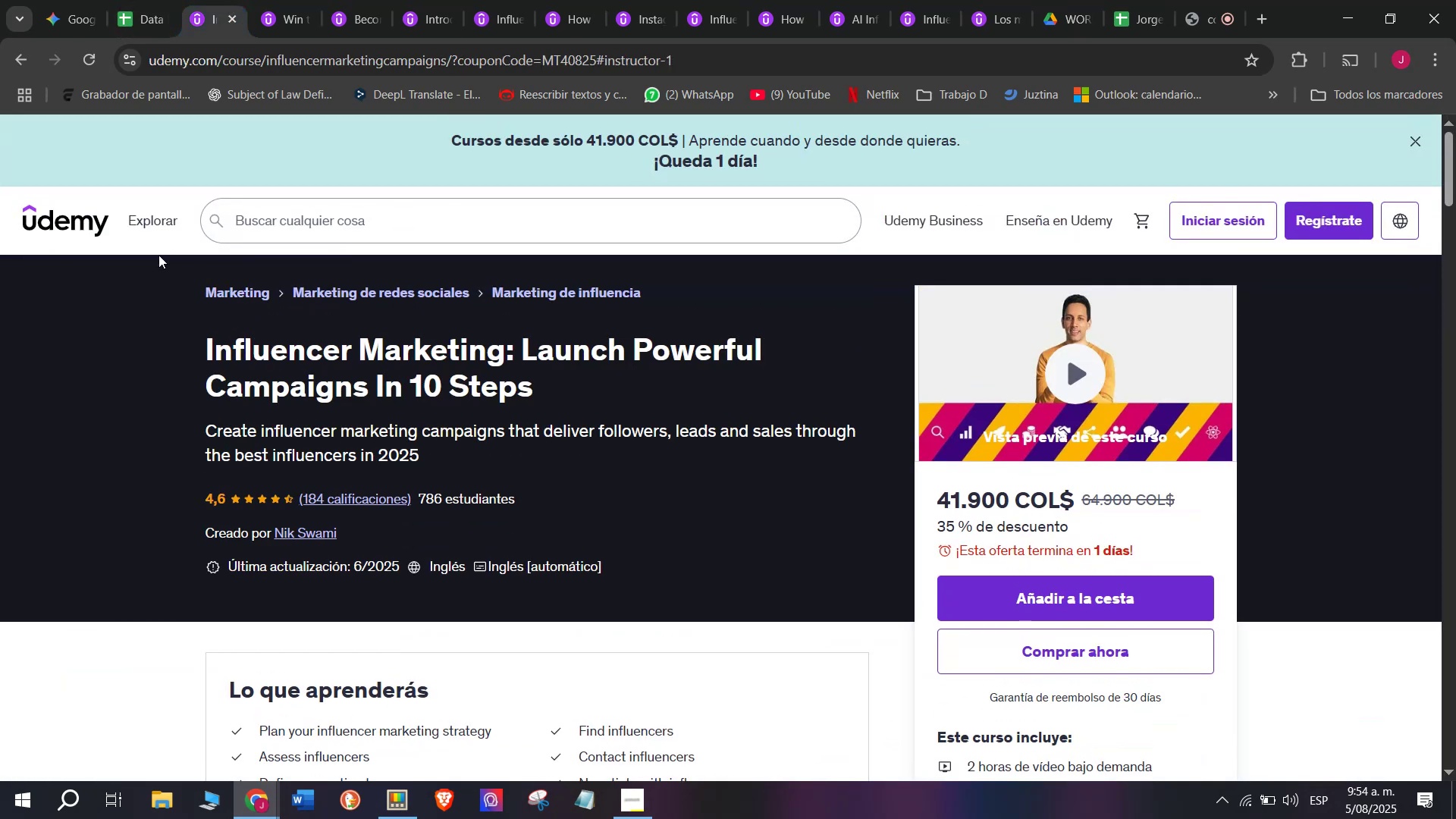 
left_click([134, 0])
 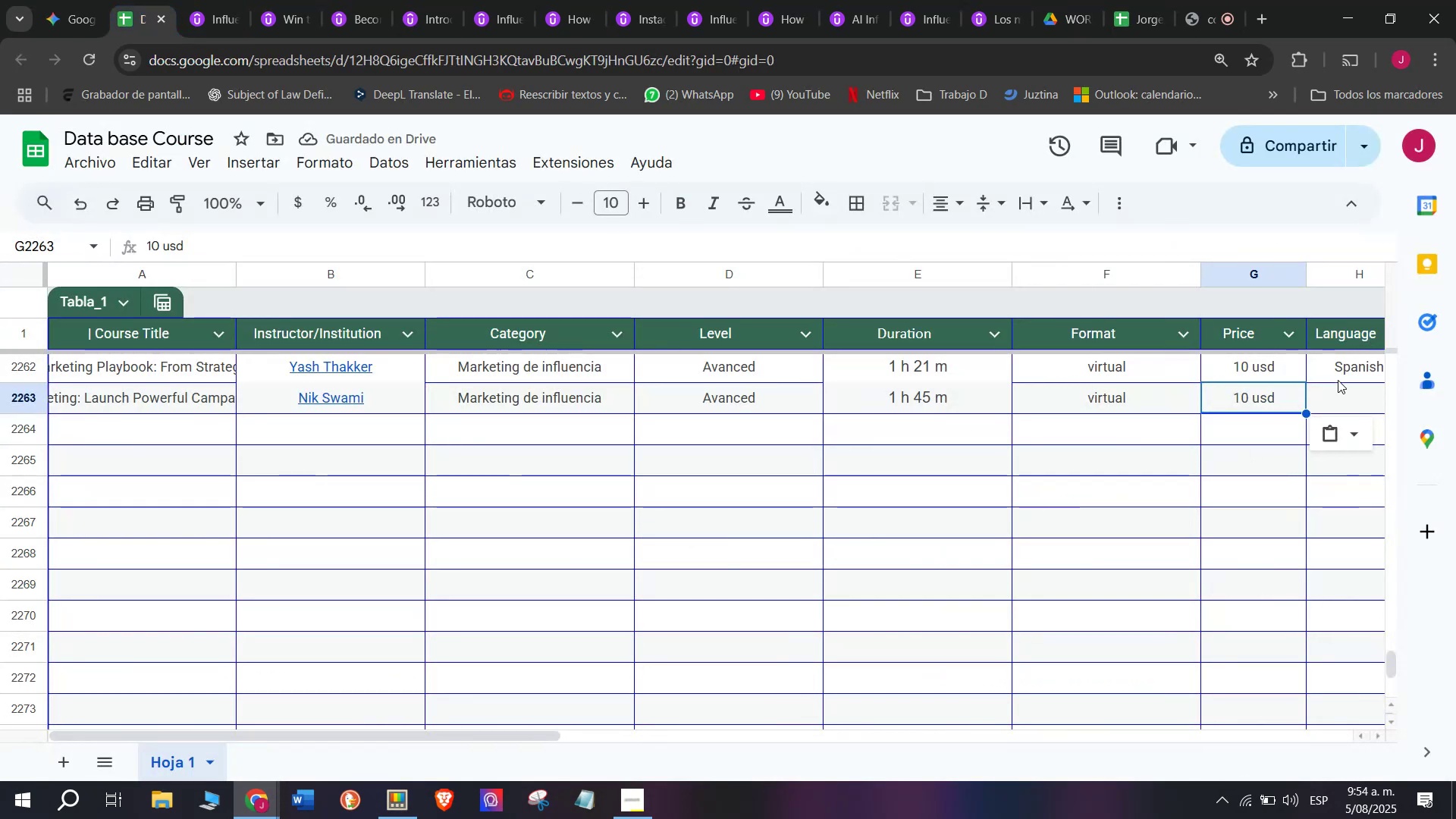 
key(Break)
 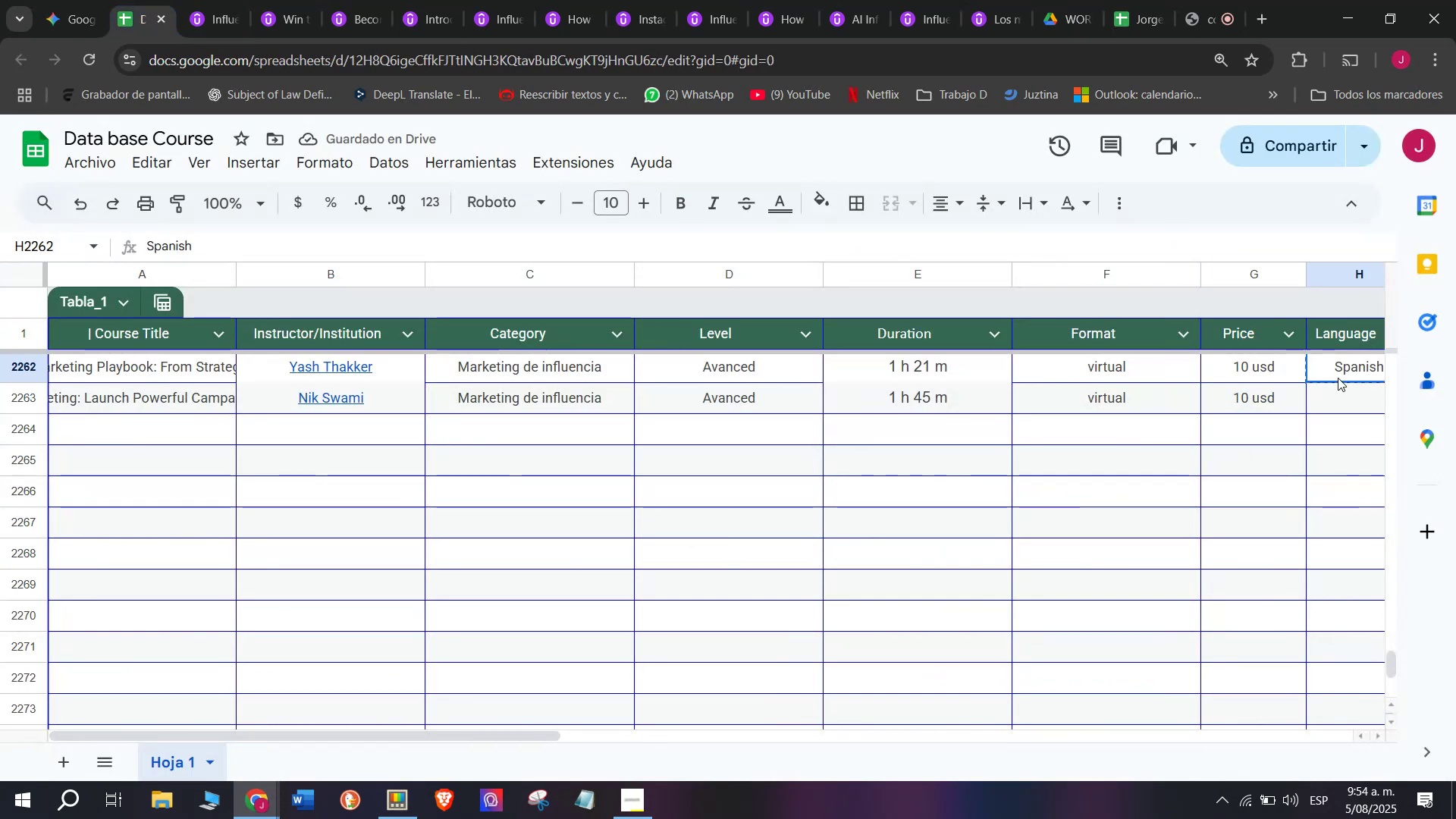 
key(Control+ControlLeft)
 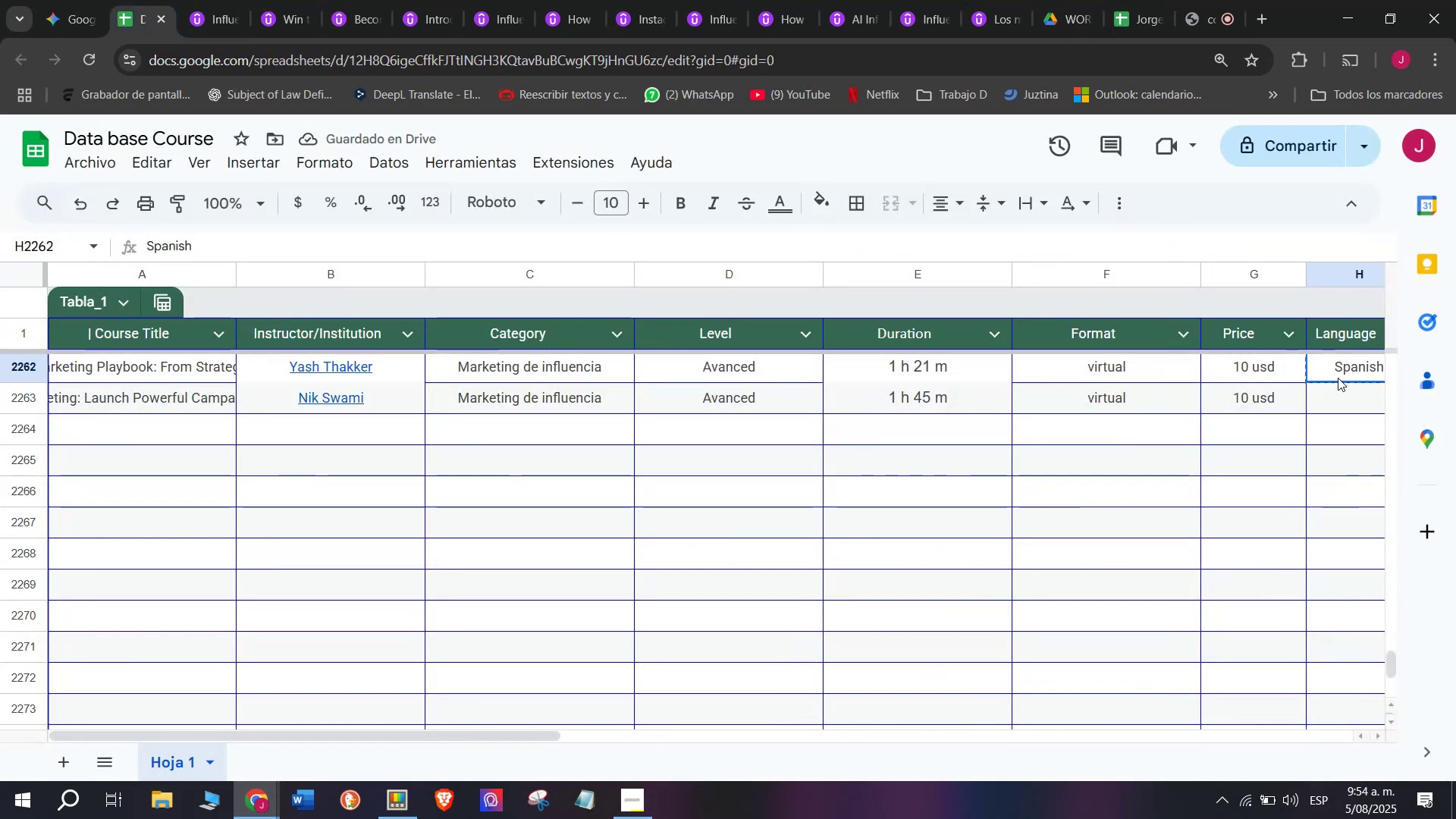 
key(Control+C)
 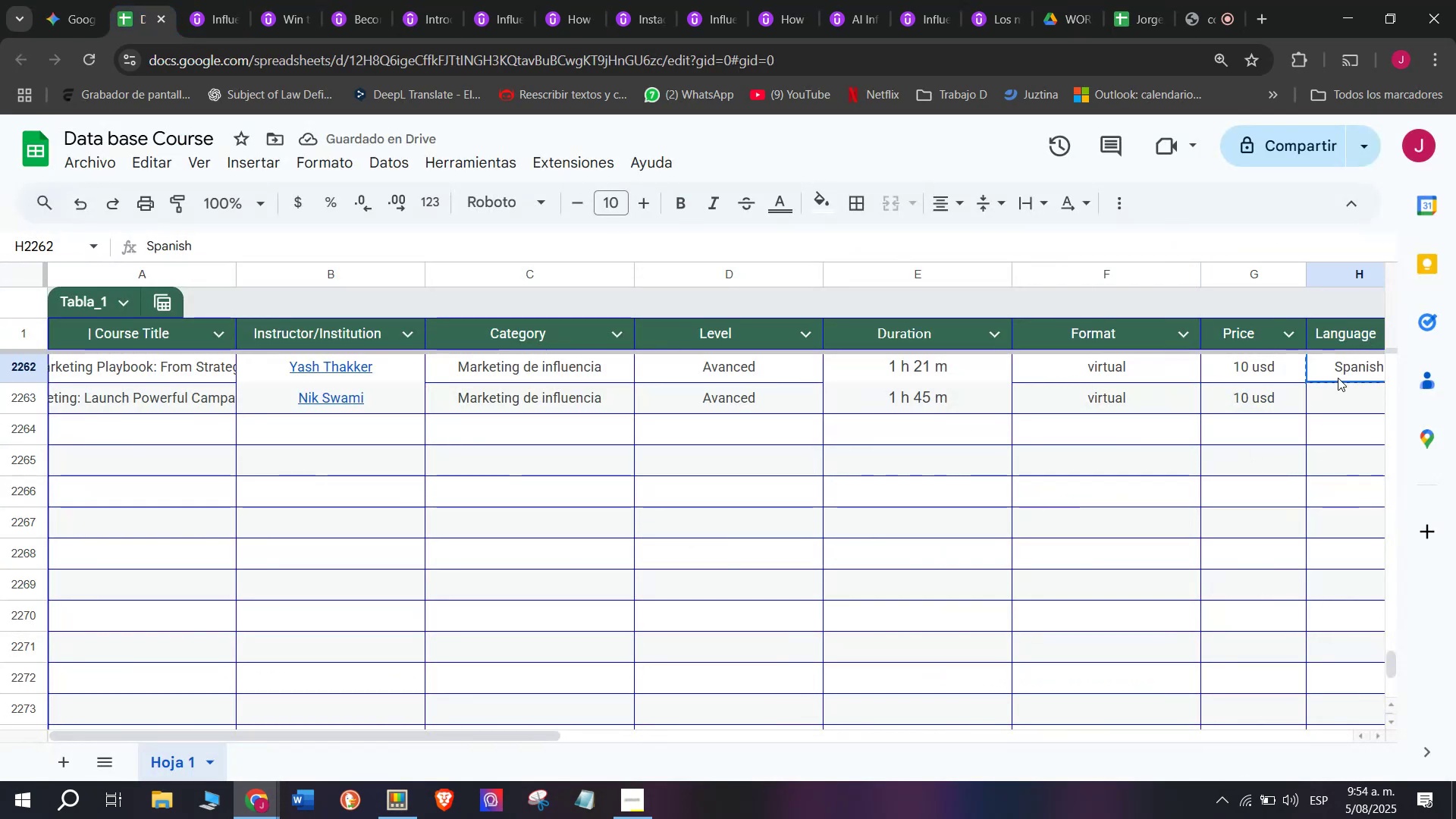 
left_click([1338, 378])
 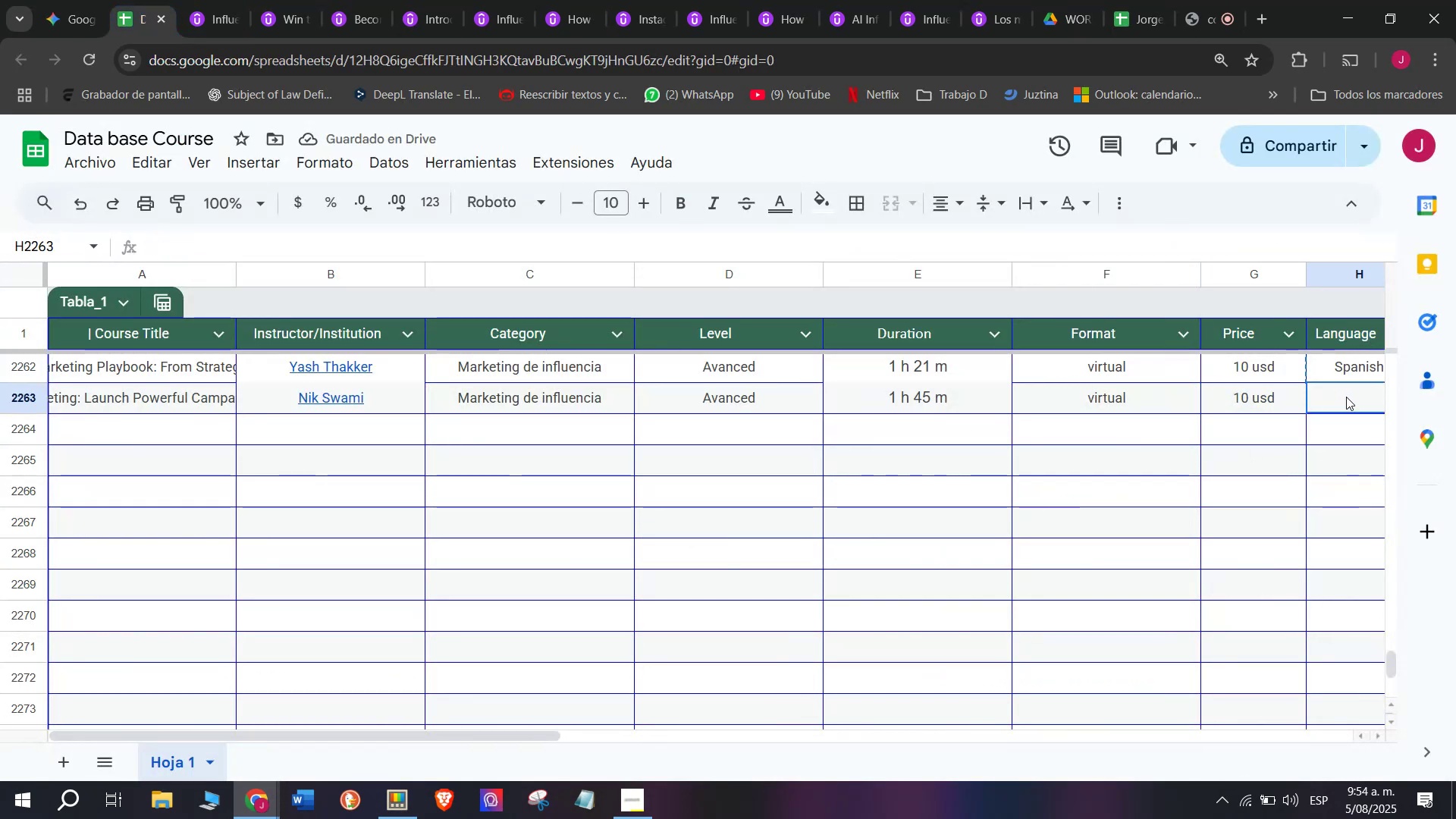 
key(Z)
 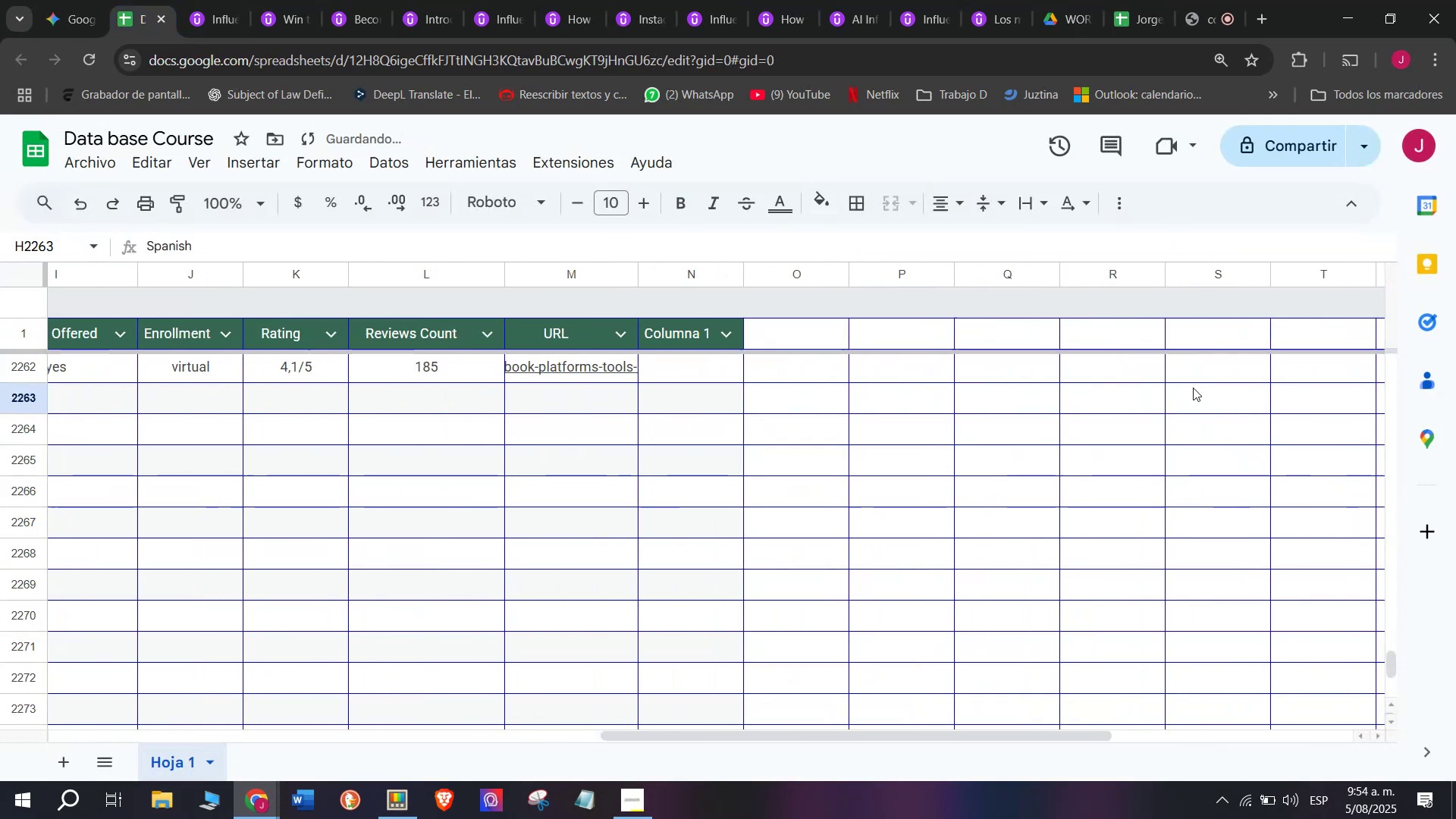 
key(Control+ControlLeft)
 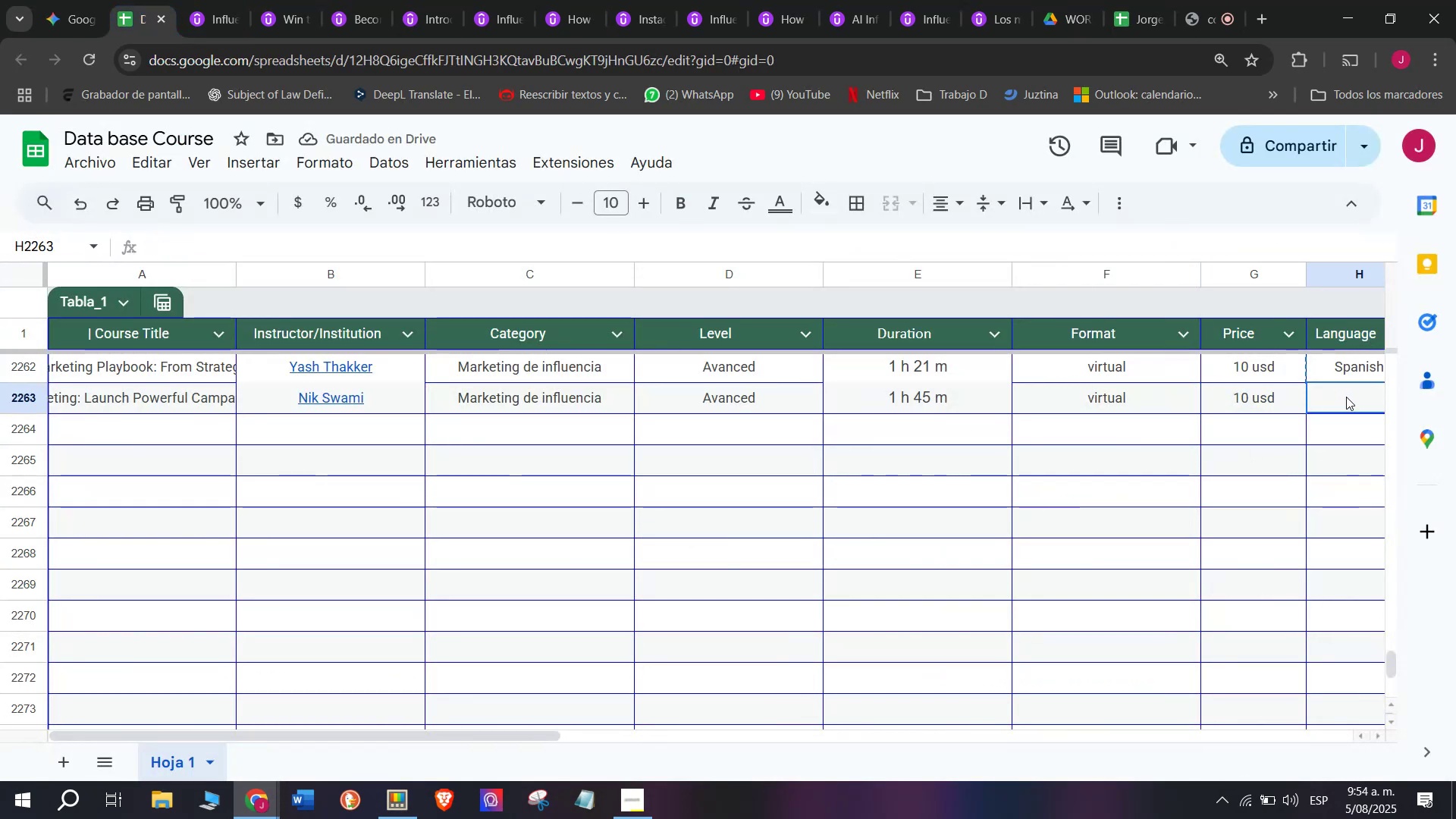 
key(Control+V)
 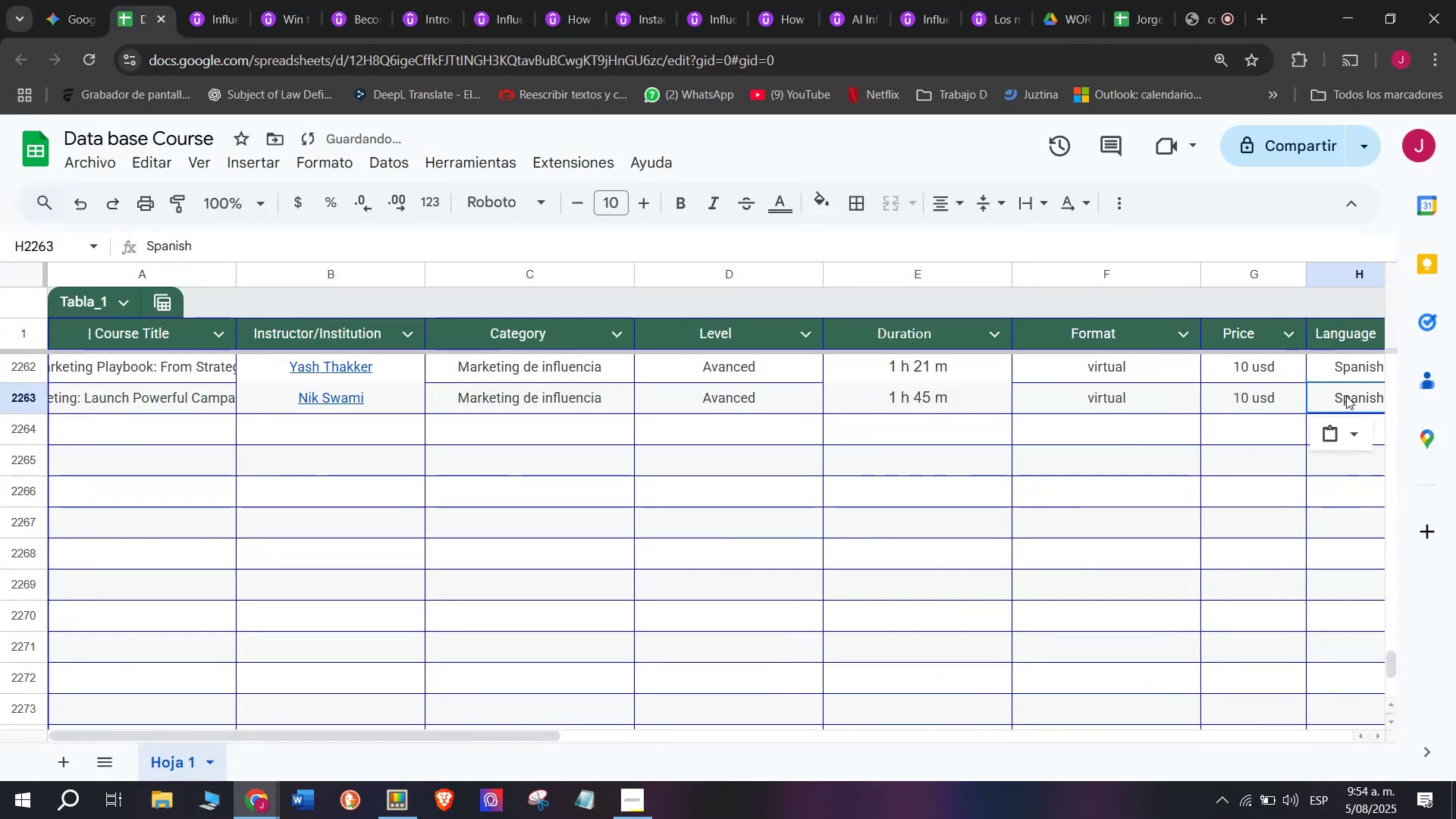 
scroll: coordinate [174, 444], scroll_direction: down, amount: 3.0
 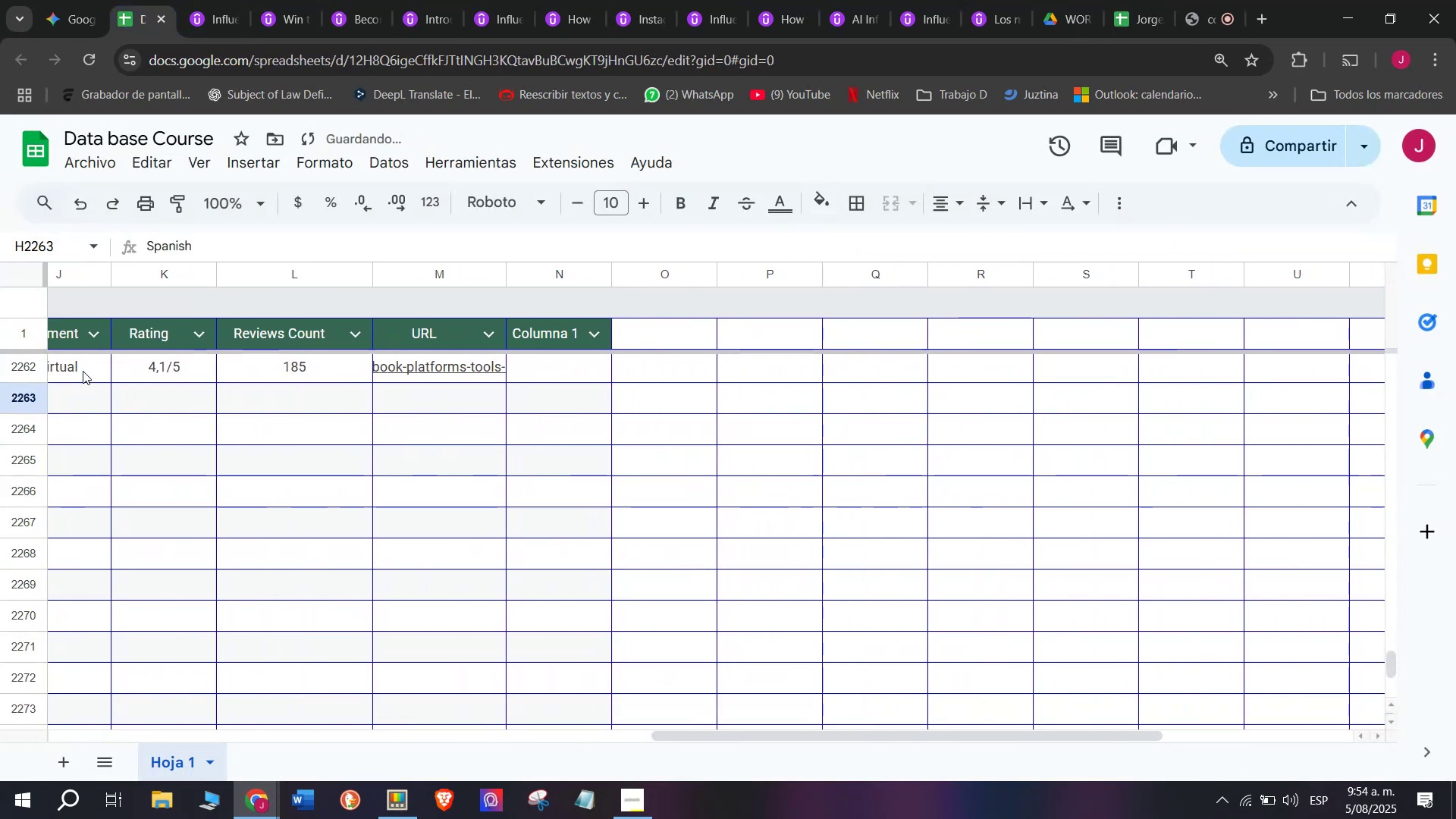 
left_click([83, 369])
 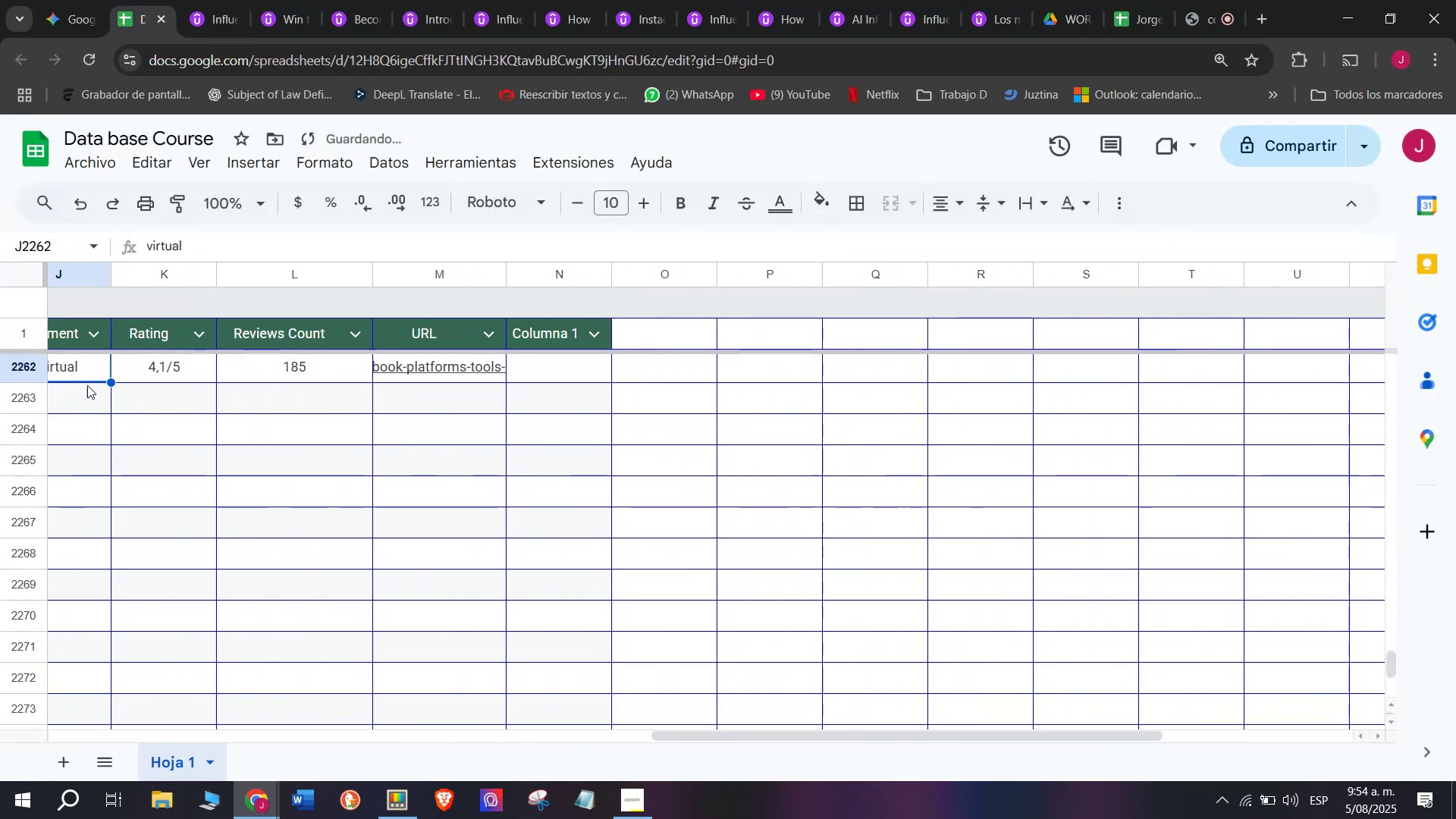 
key(Control+ControlLeft)
 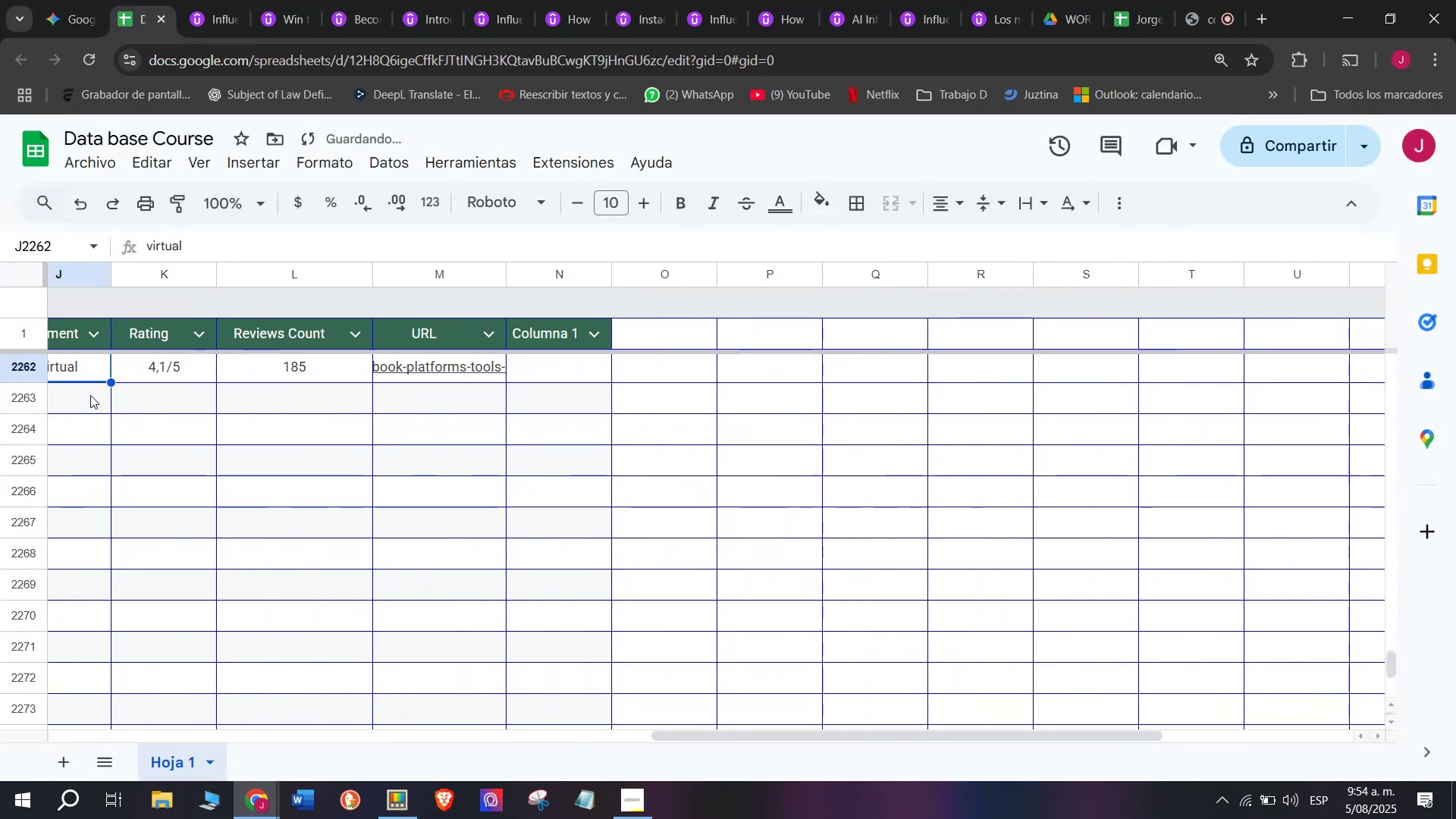 
key(Break)
 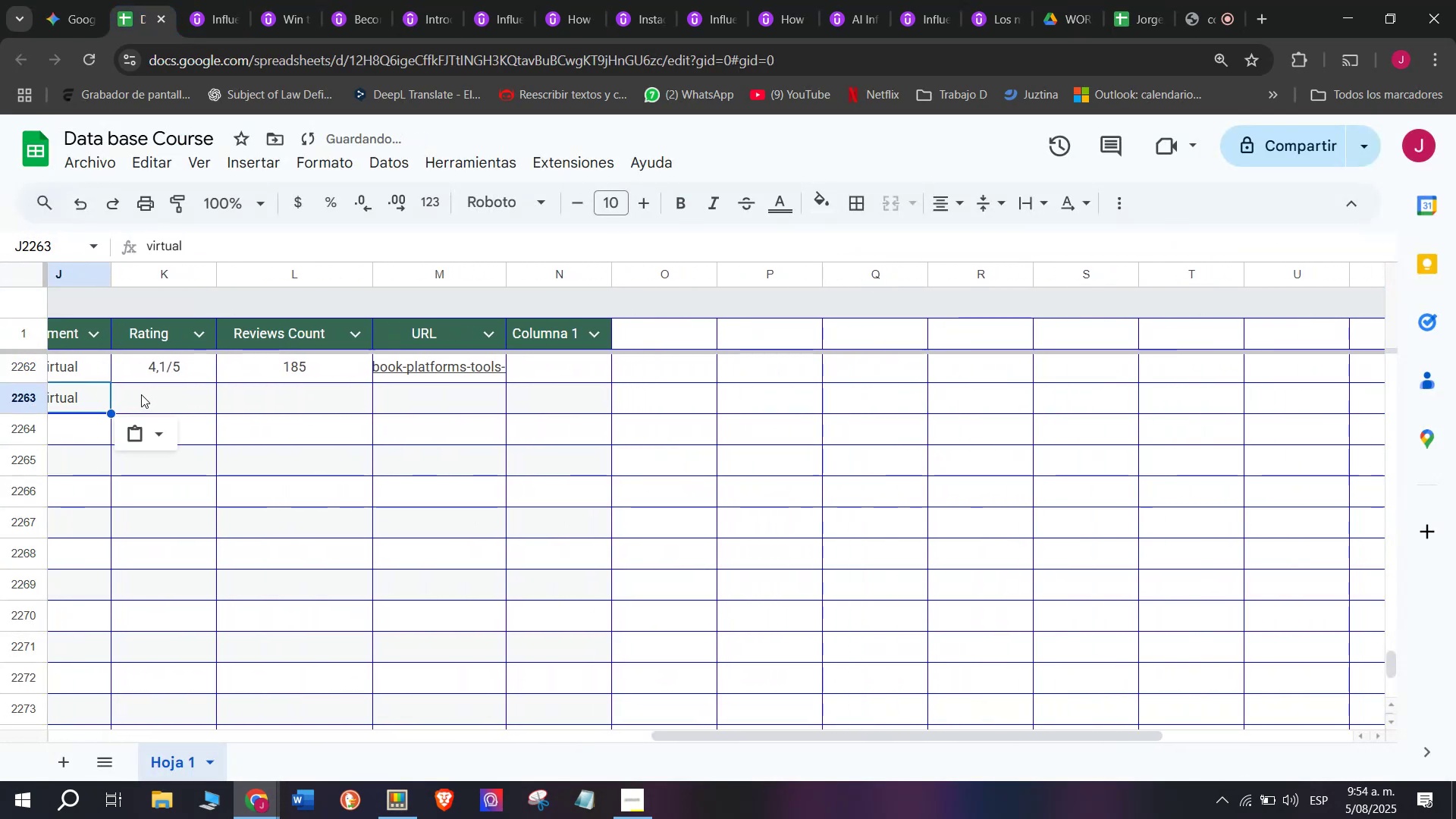 
key(Control+C)
 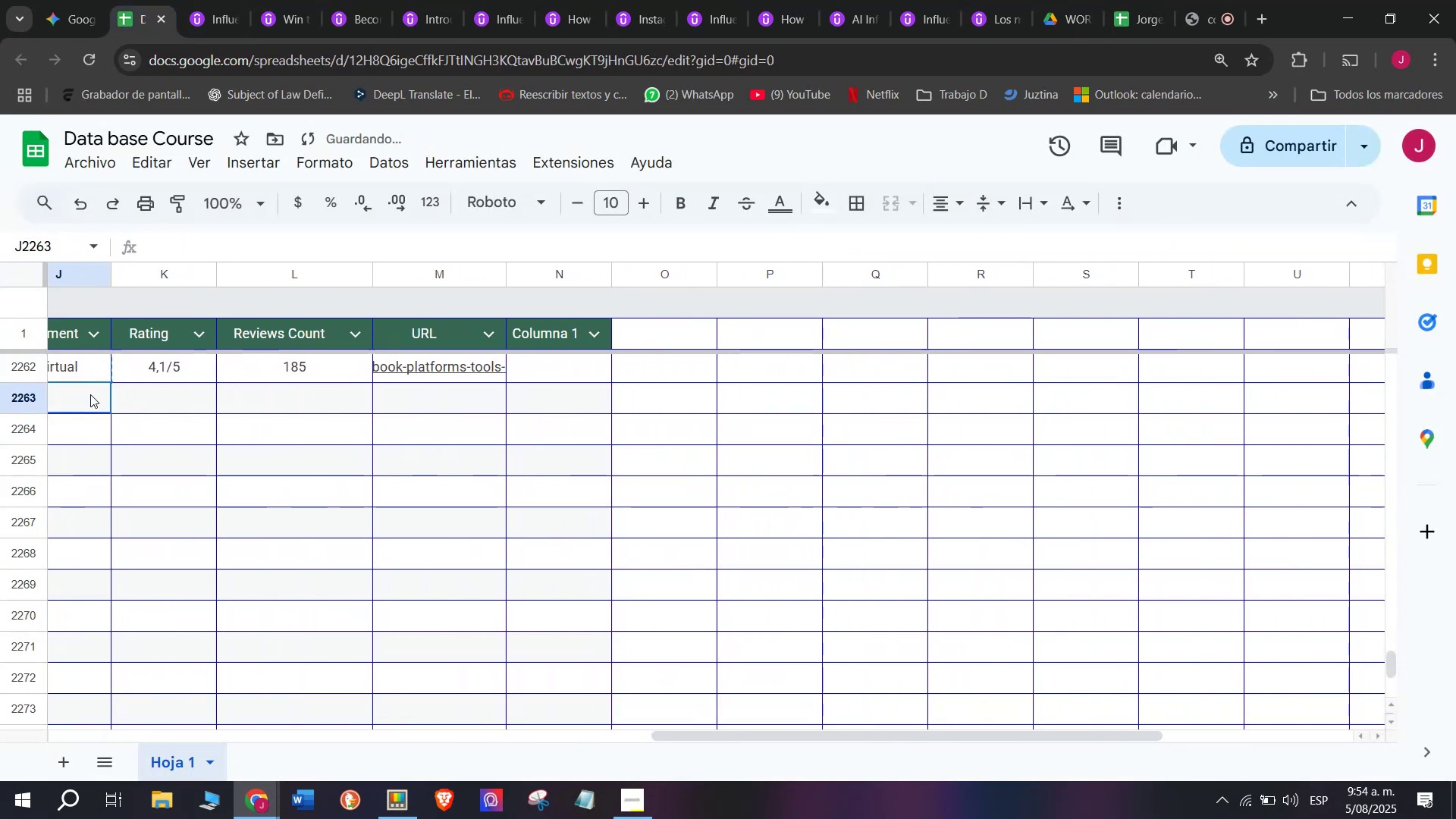 
key(Z)
 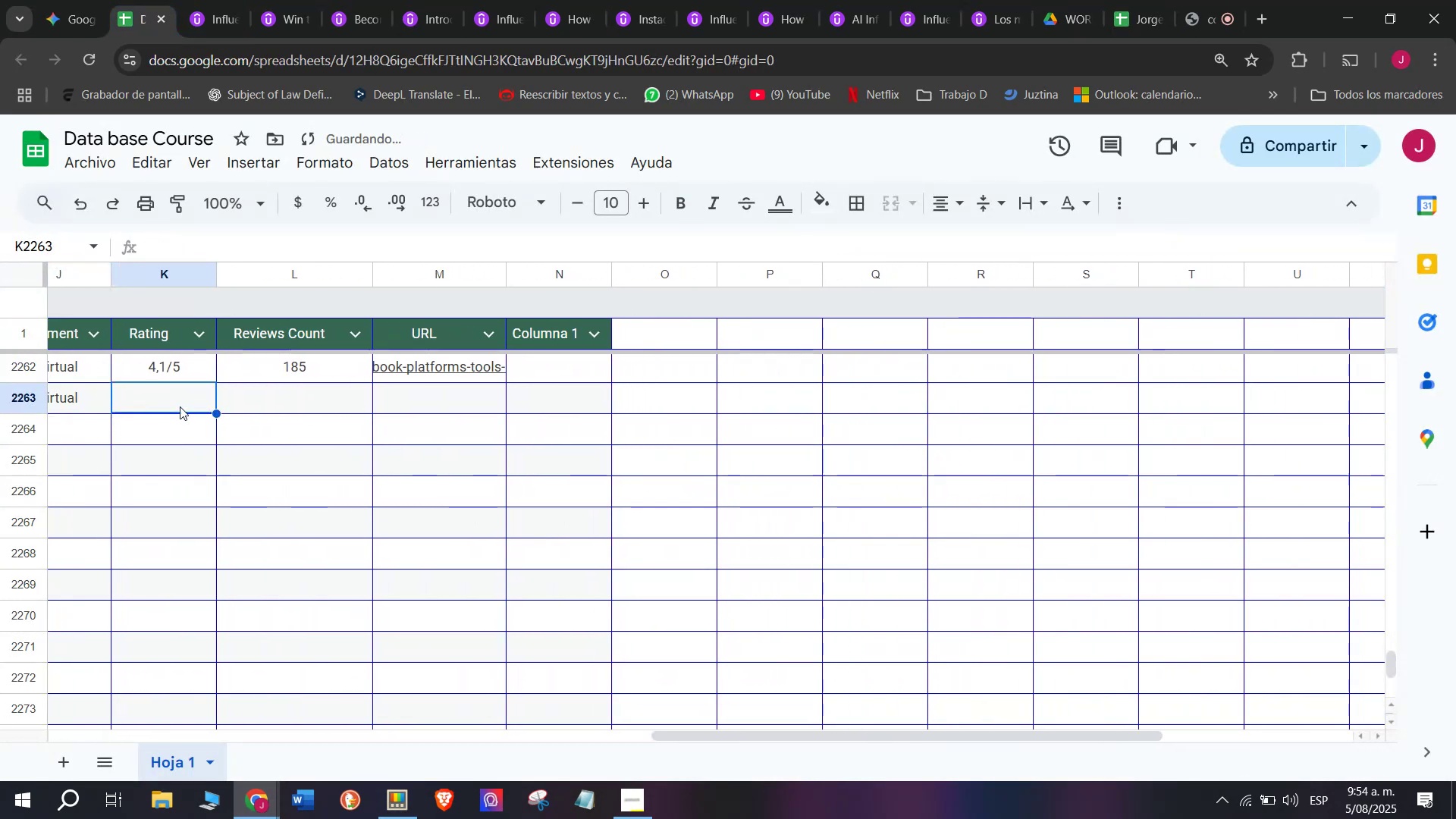 
key(Control+ControlLeft)
 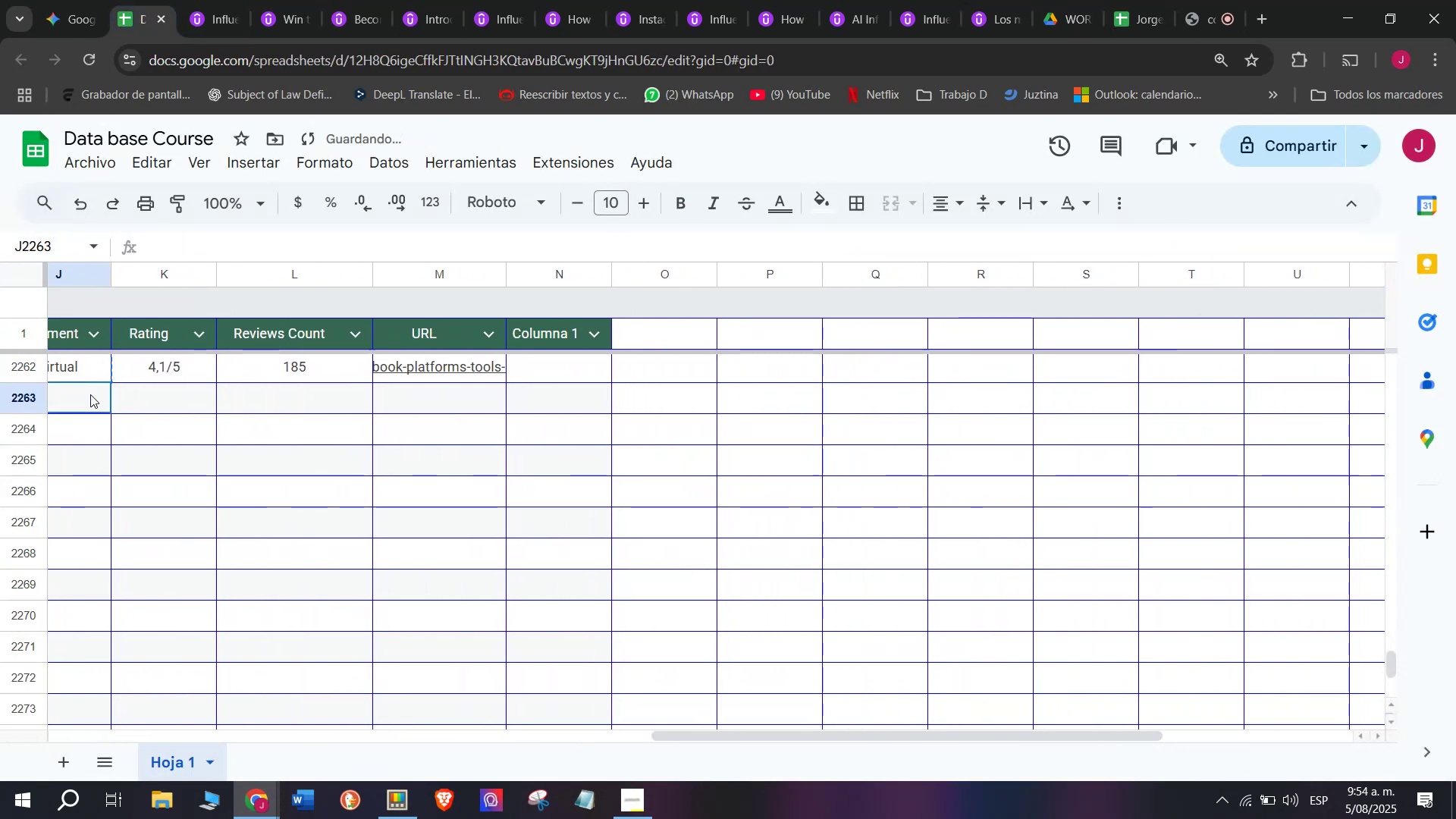 
key(Control+V)
 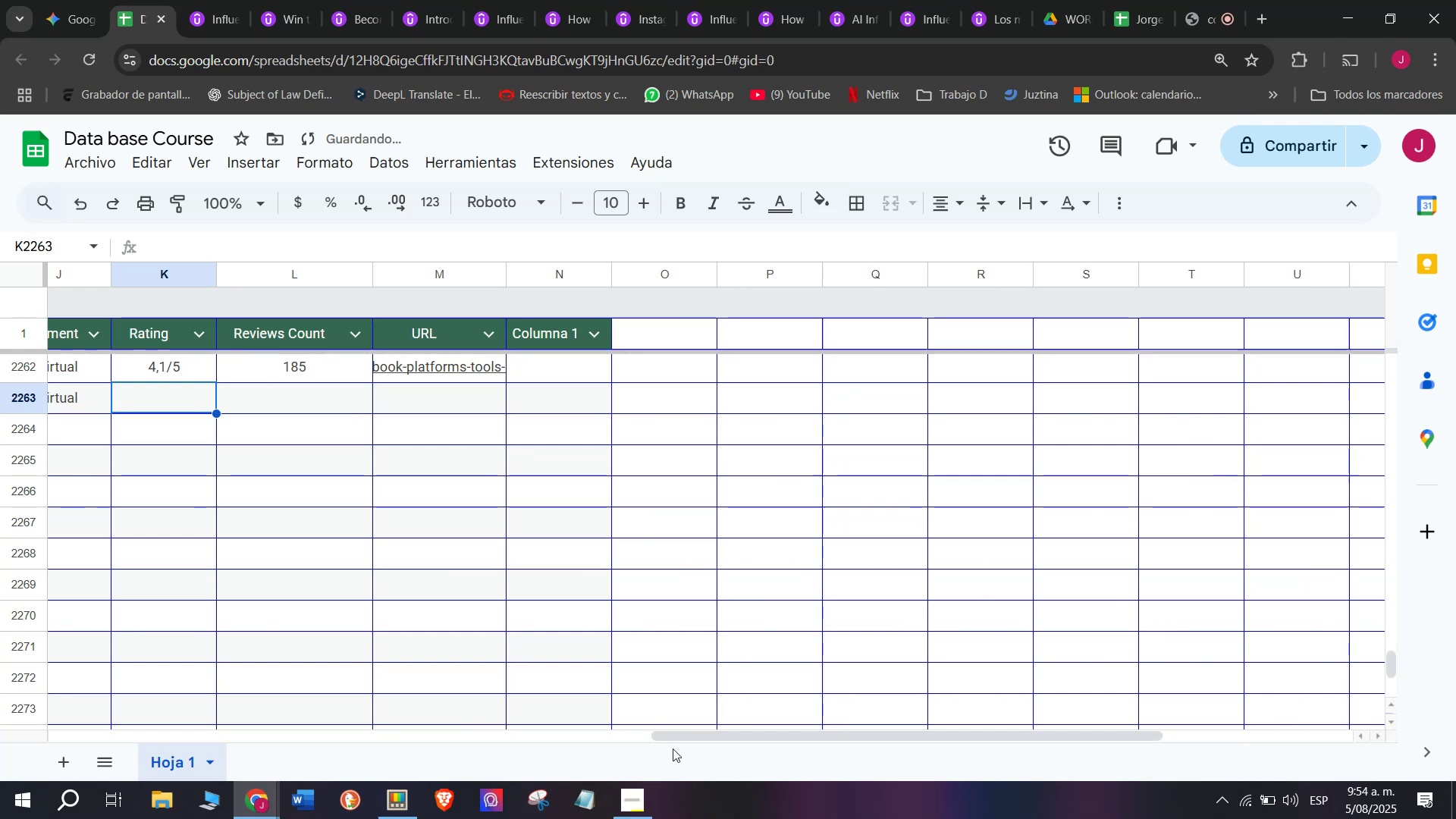 
left_click_drag(start_coordinate=[697, 739], to_coordinate=[530, 747])
 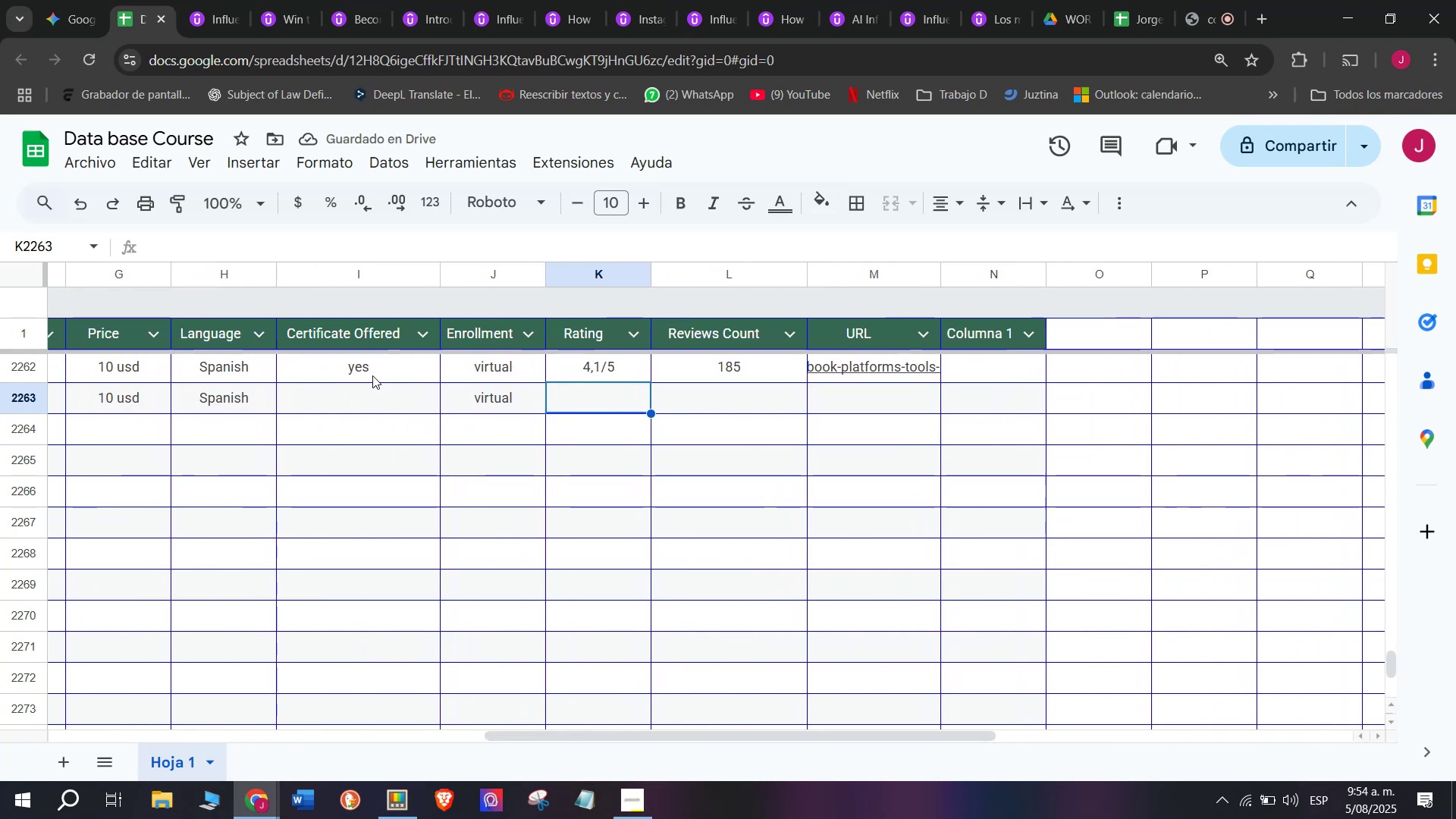 
left_click([372, 374])
 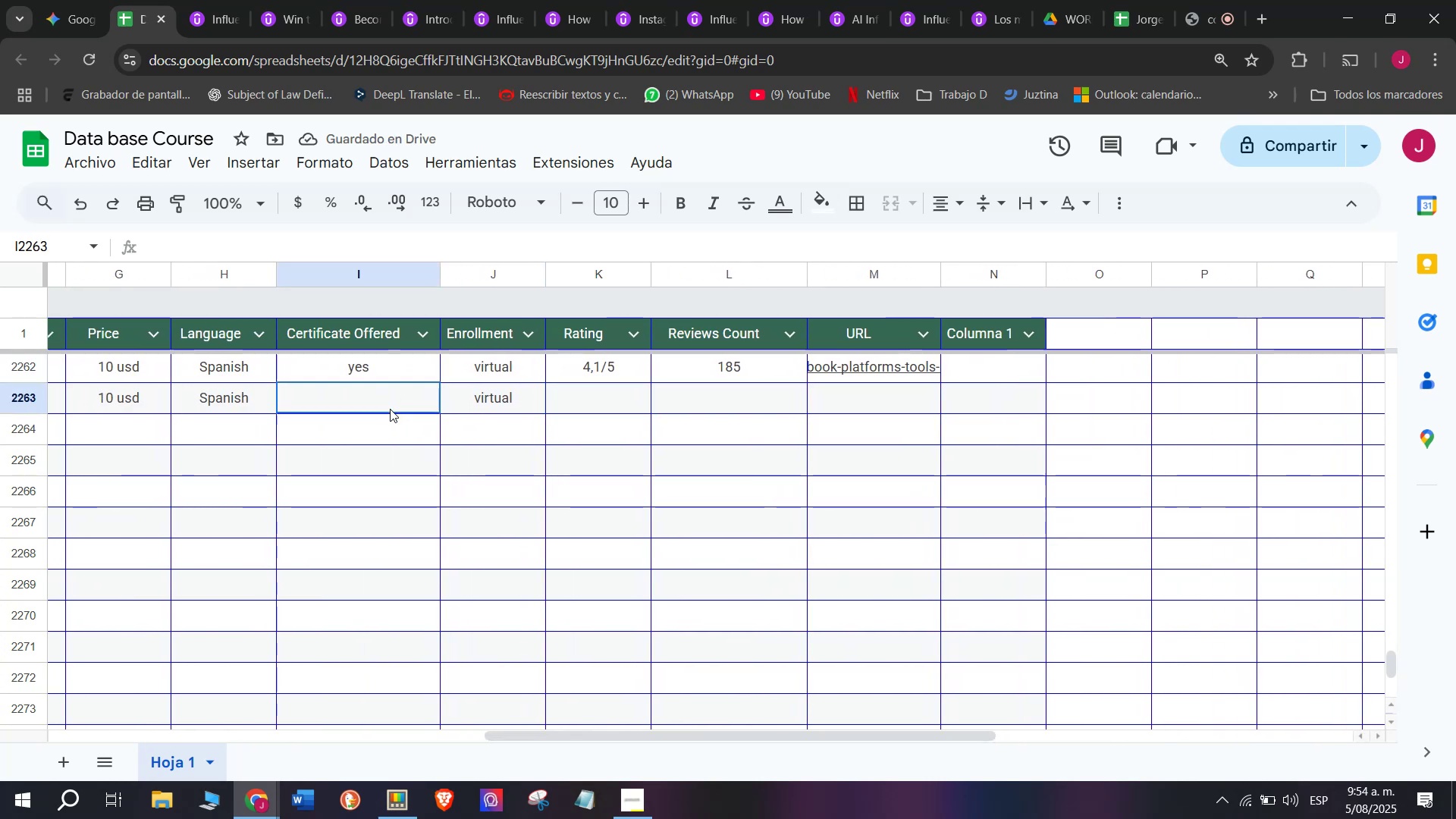 
double_click([390, 409])
 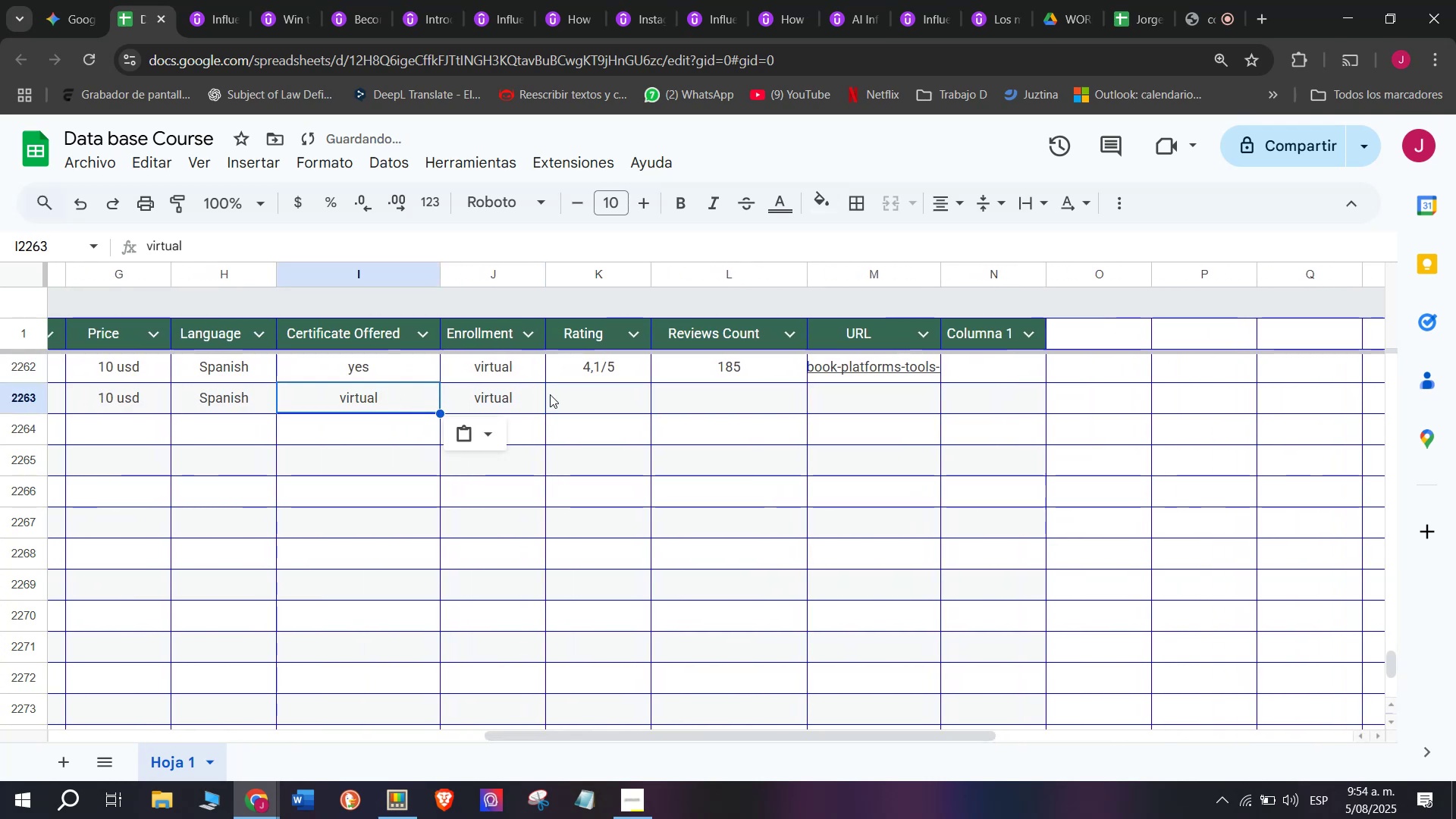 
key(Z)
 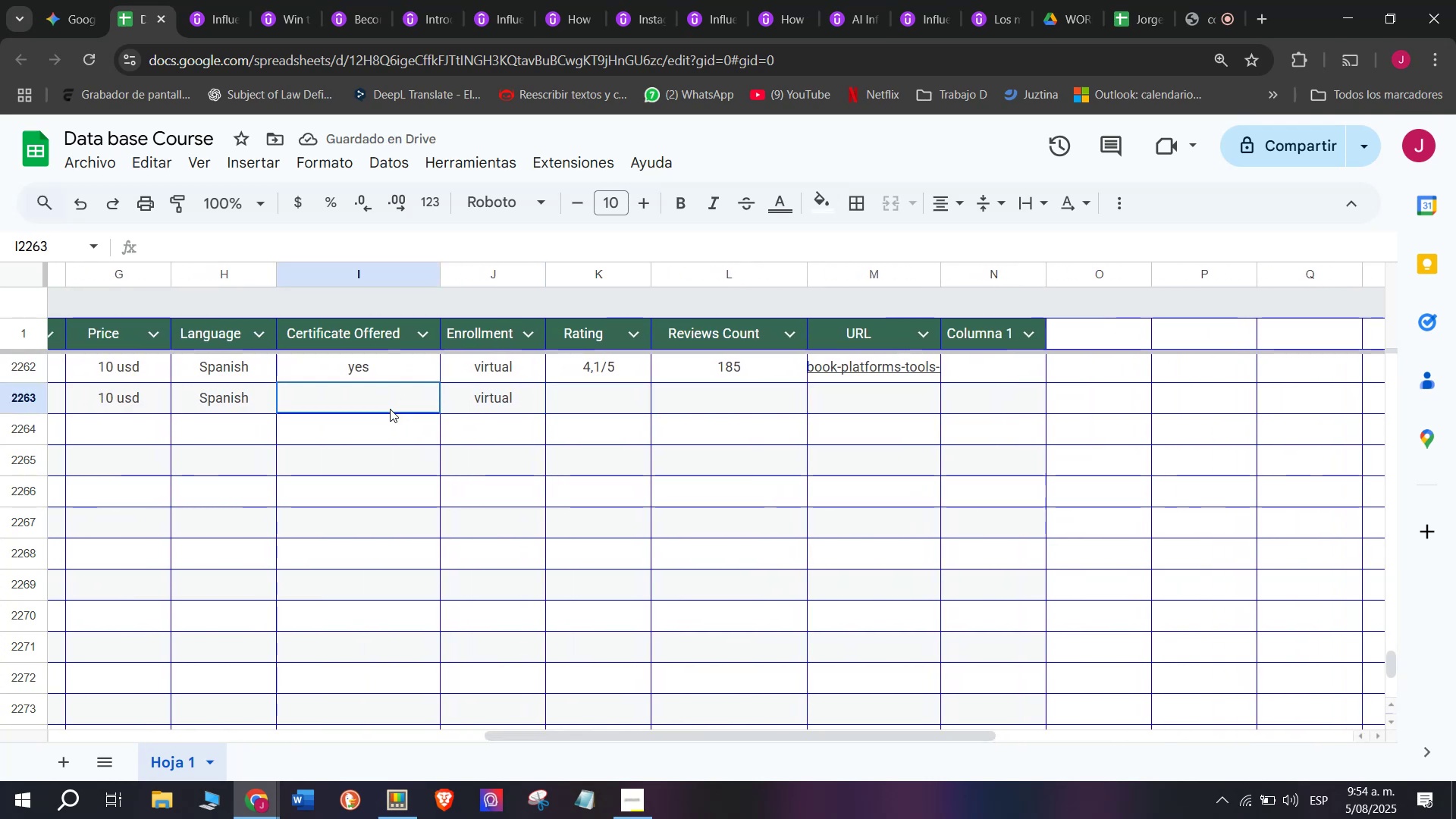 
key(Control+V)
 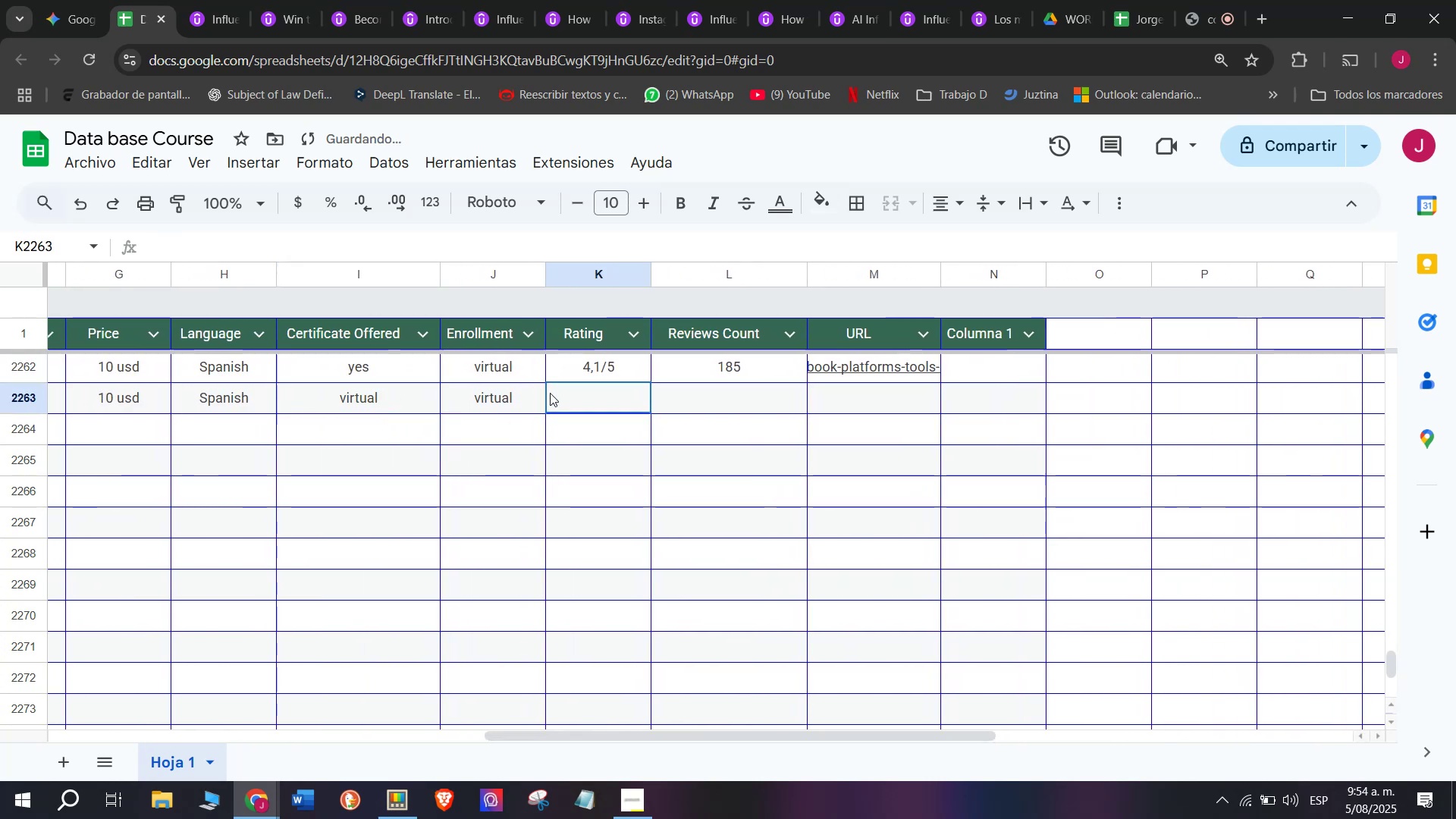 
key(Control+ControlLeft)
 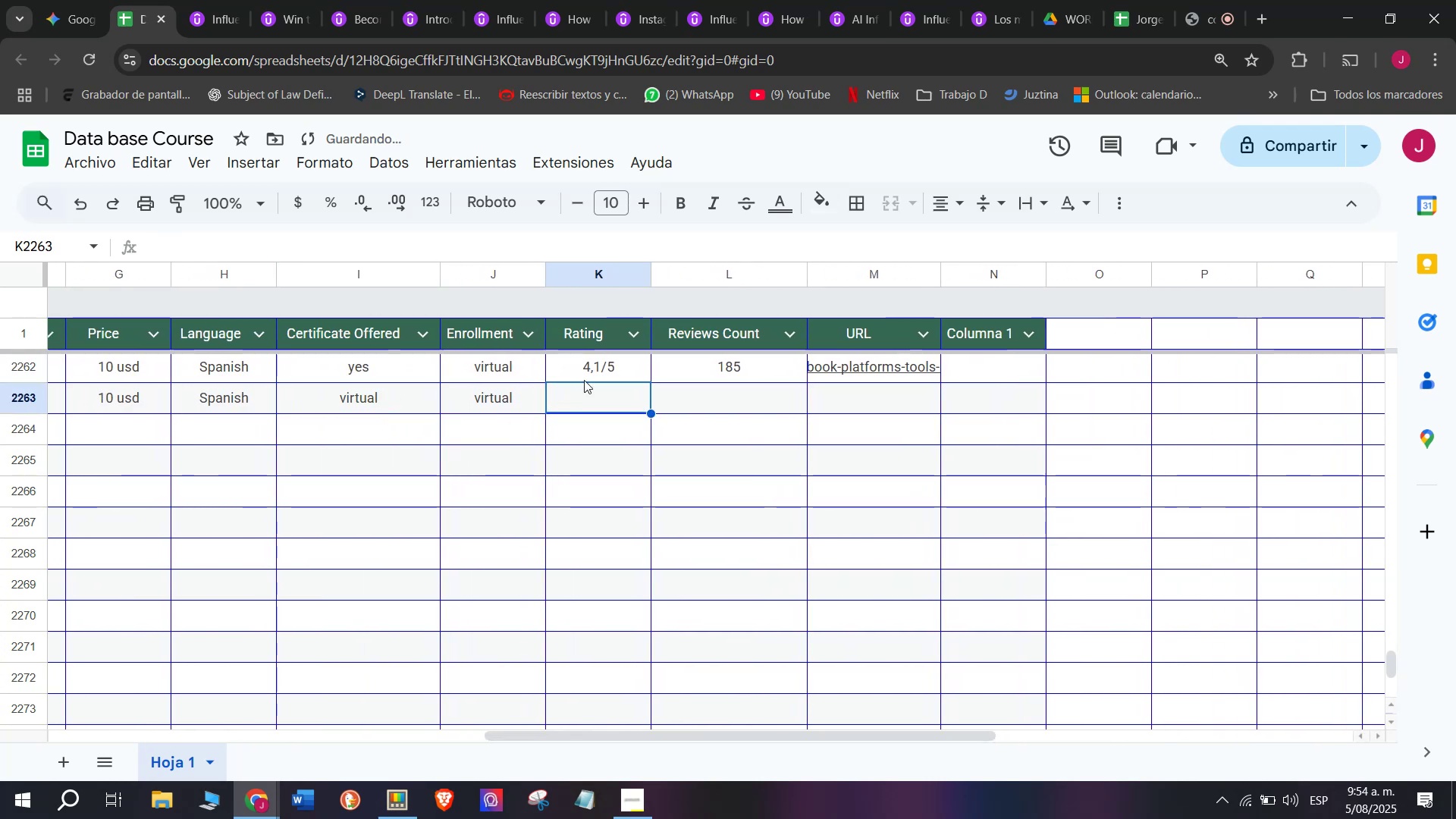 
key(Break)
 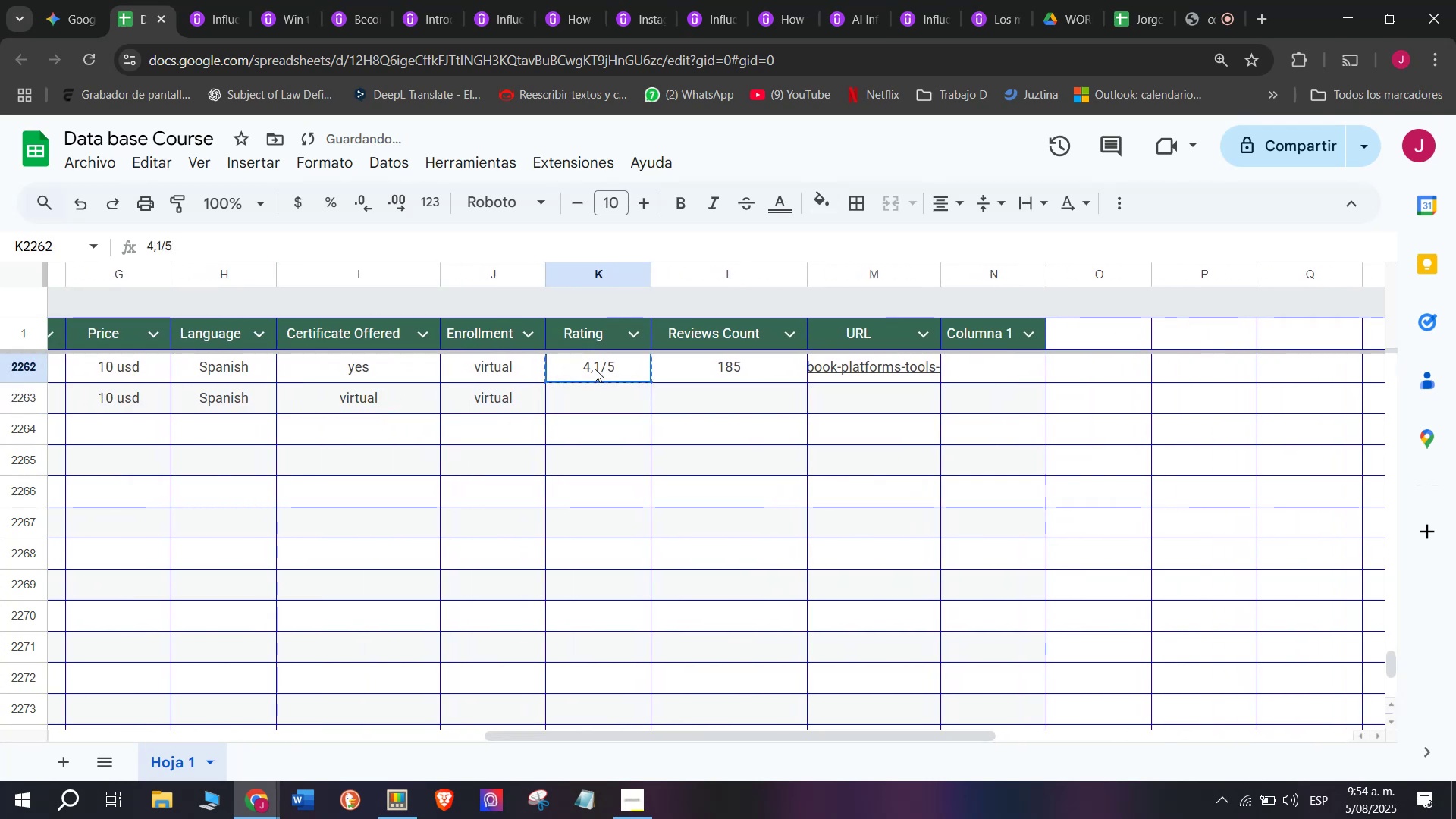 
key(Control+ControlLeft)
 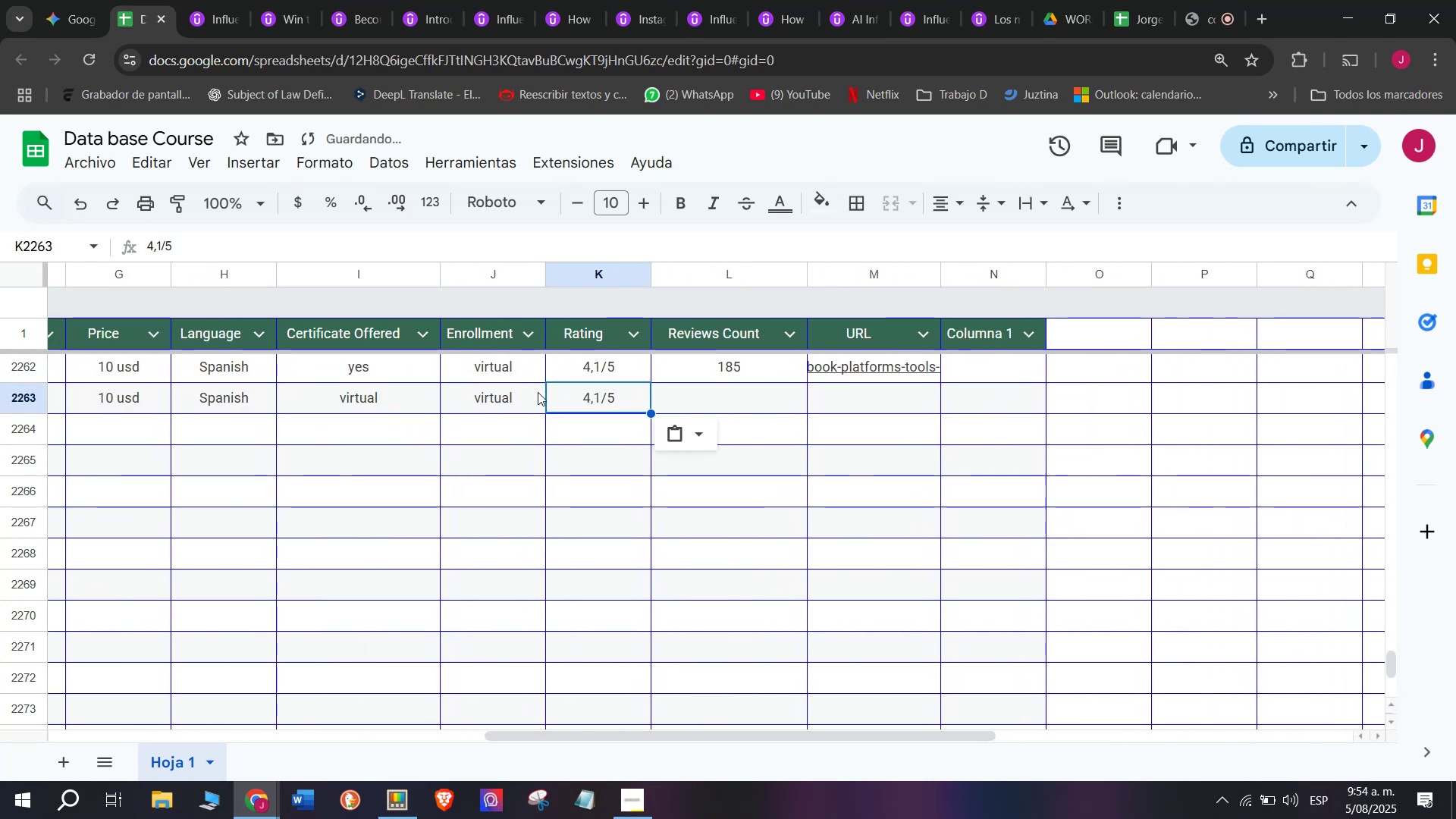 
key(Control+C)
 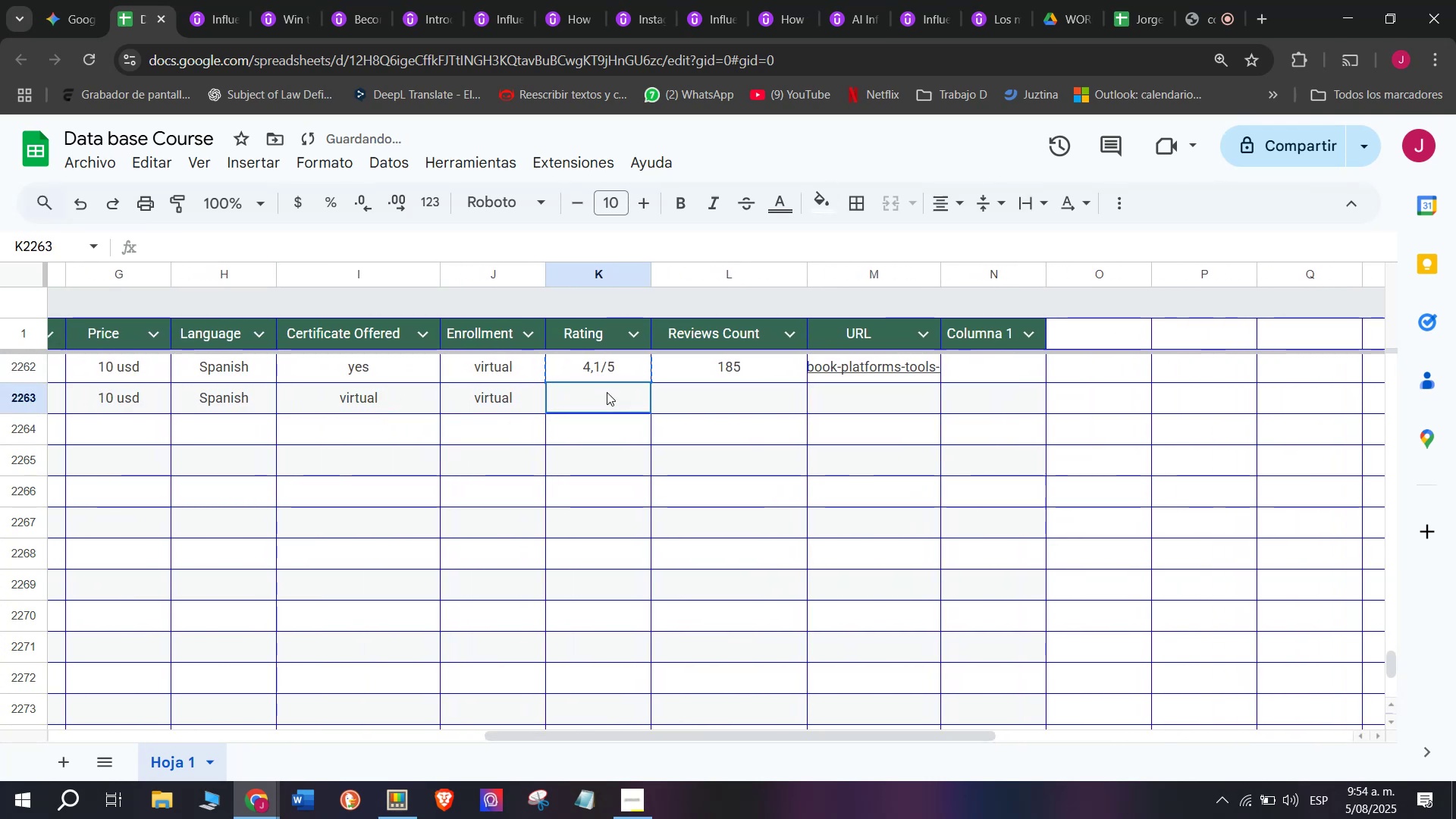 
key(Control+ControlLeft)
 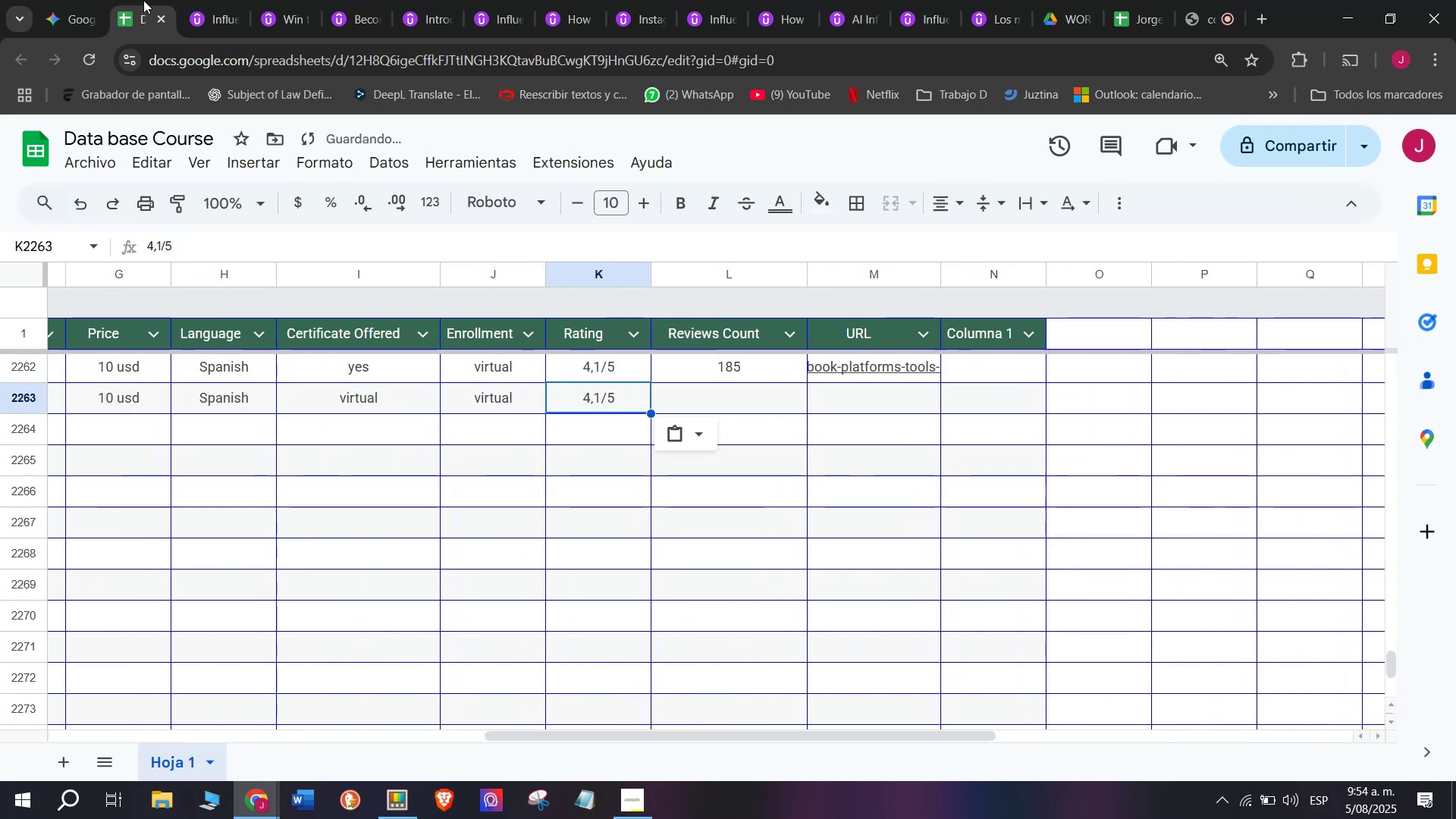 
key(Z)
 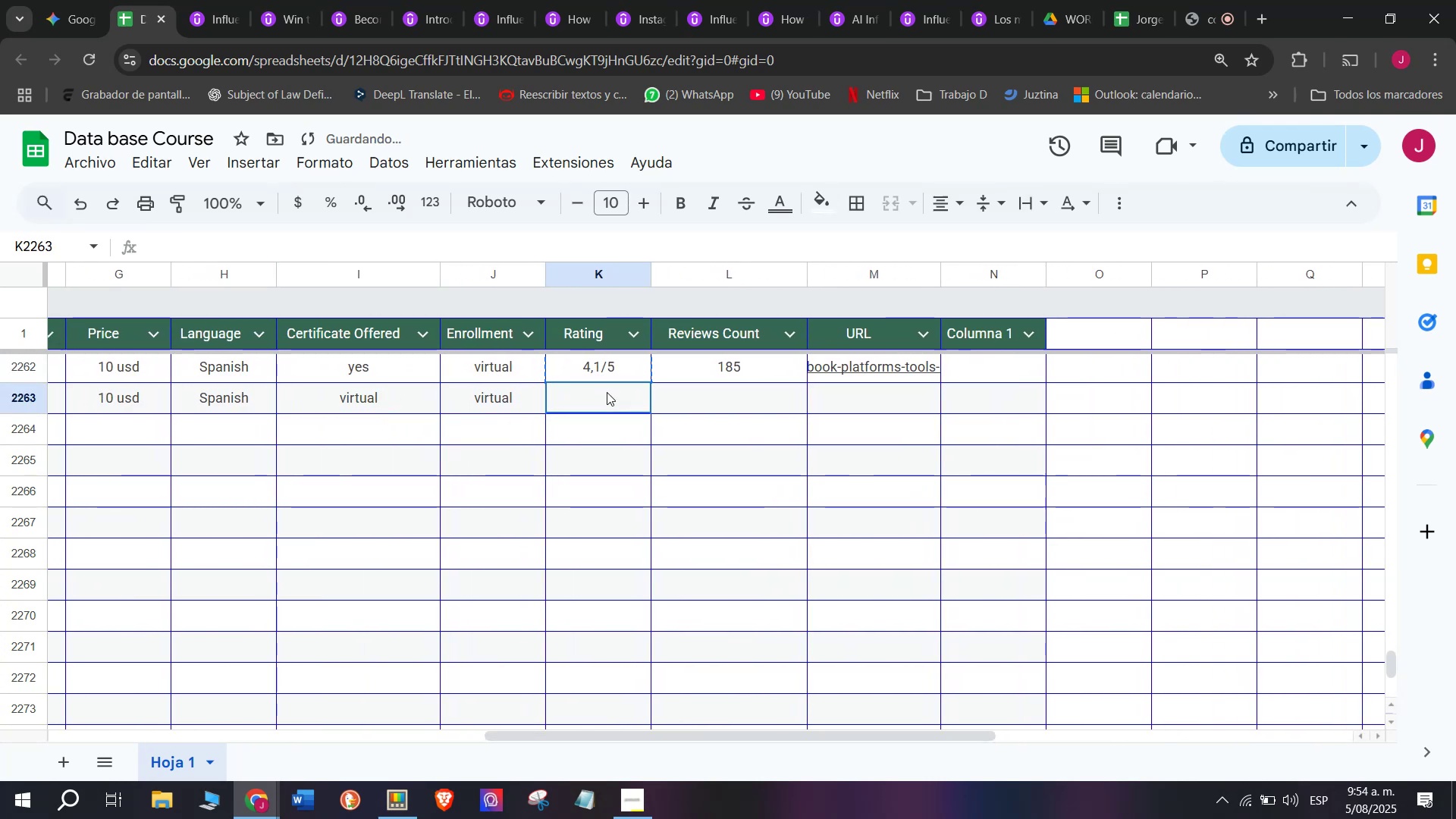 
key(Control+V)
 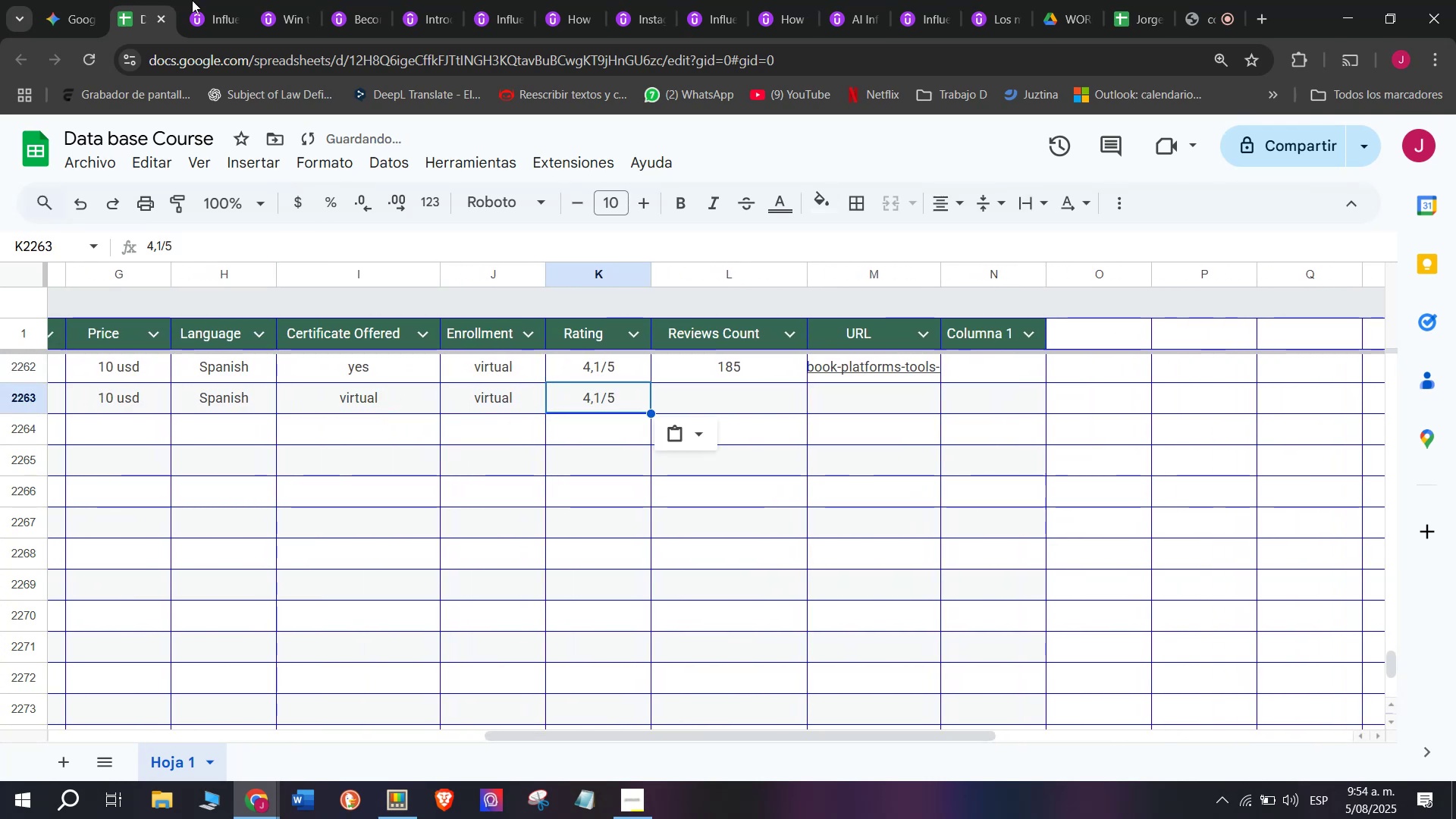 
left_click([196, 0])
 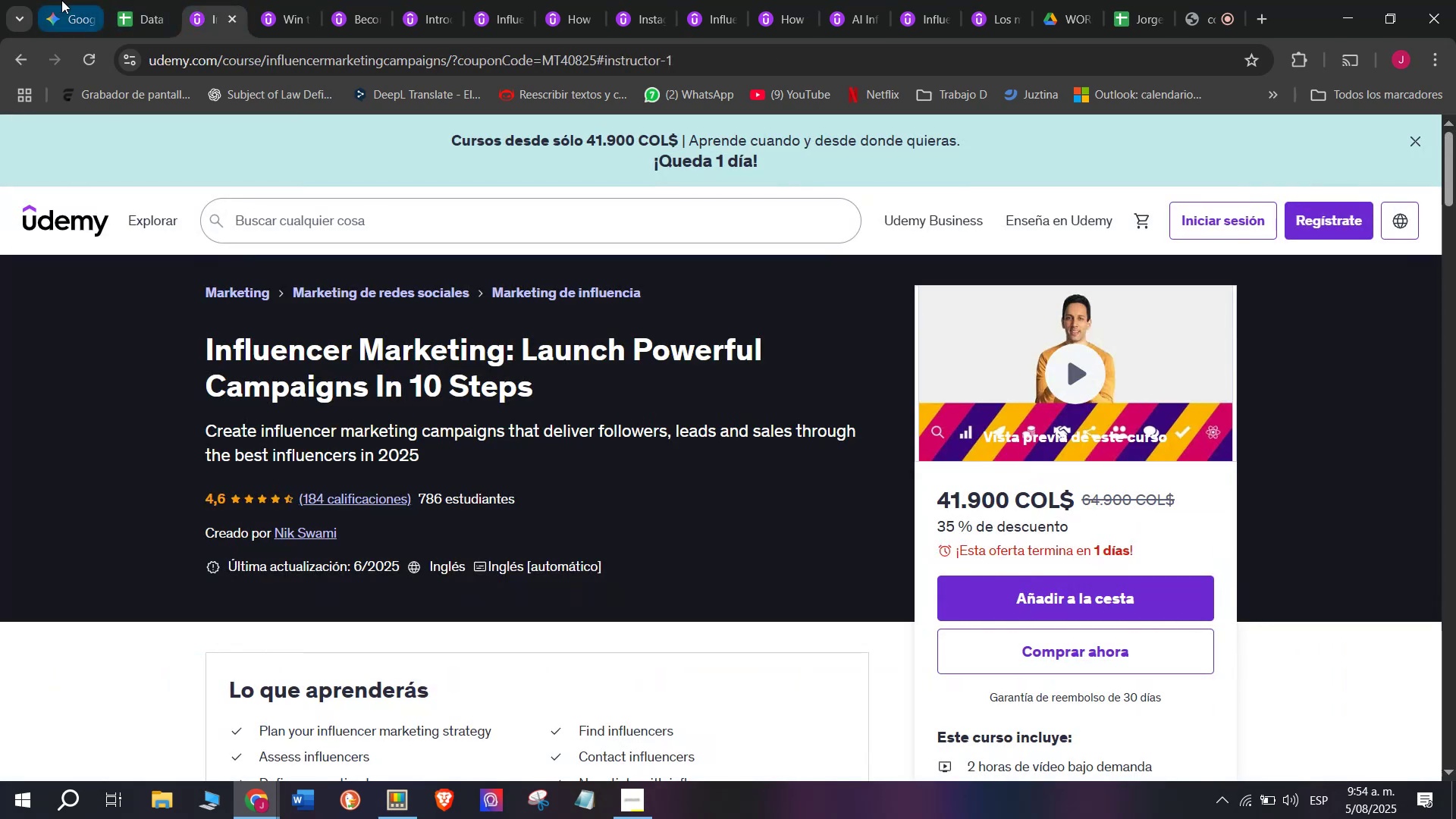 
left_click([142, 0])
 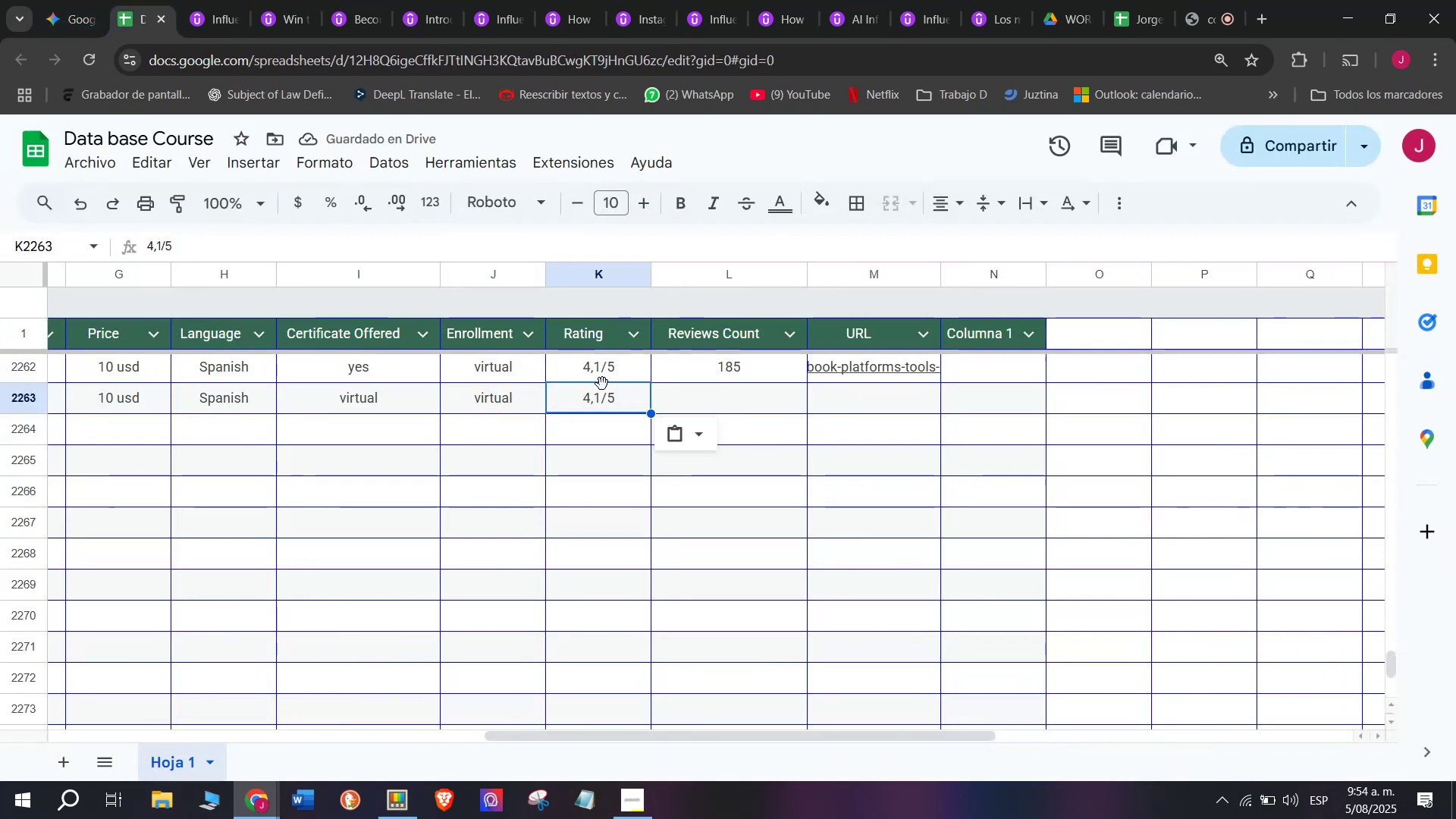 
double_click([602, 401])
 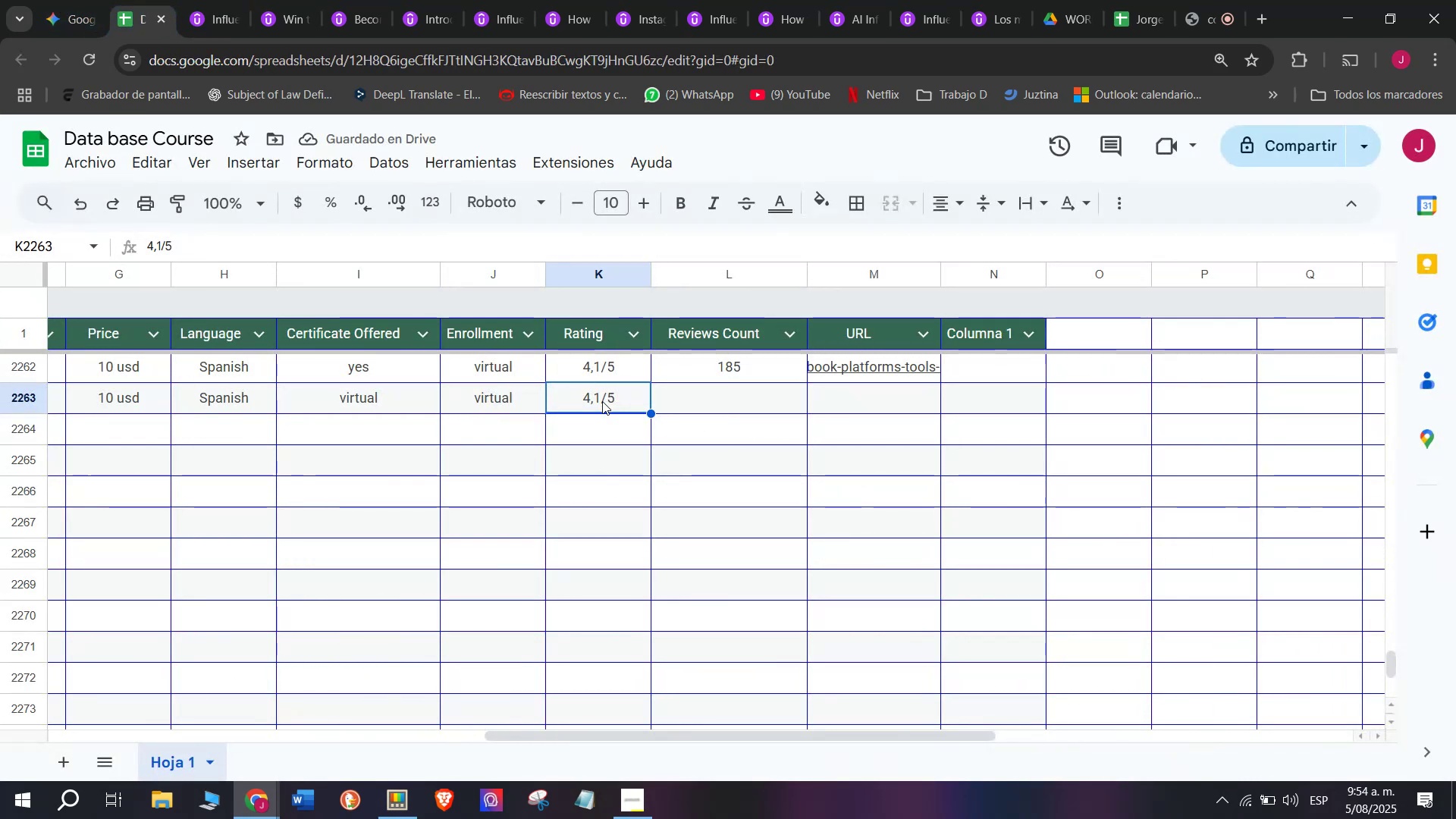 
triple_click([602, 401])
 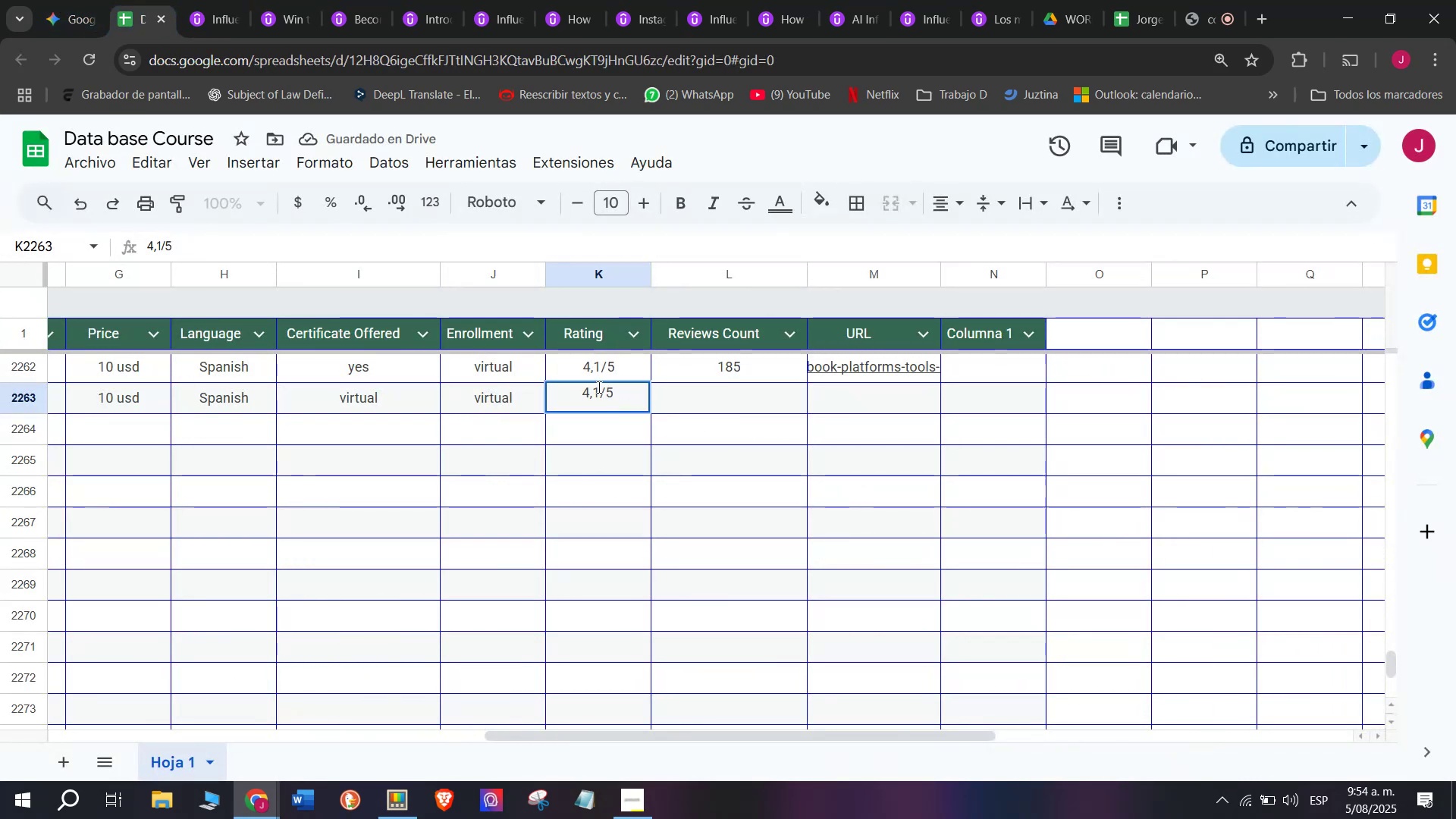 
left_click([598, 385])
 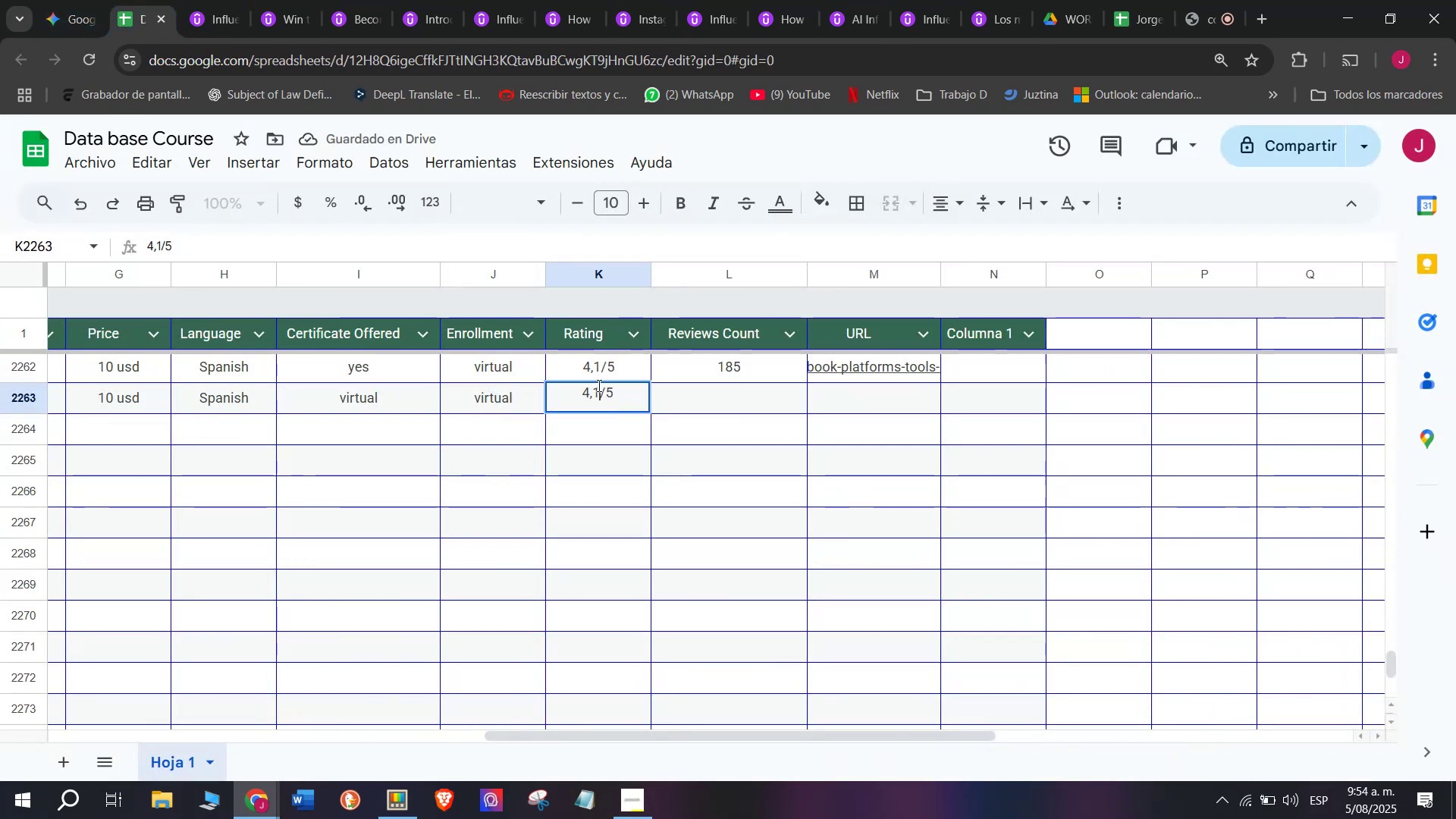 
key(Q)
 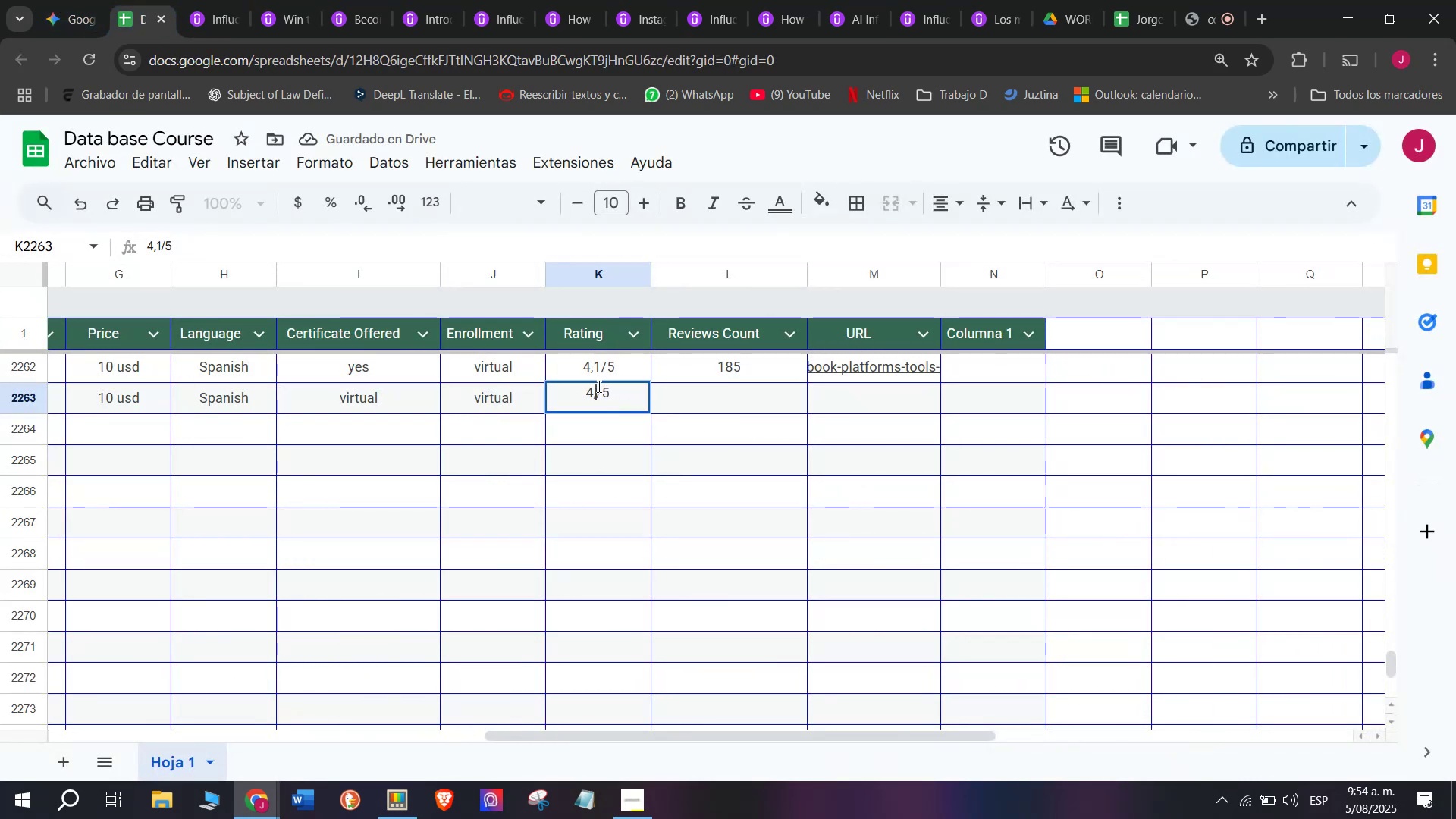 
key(Backspace)
 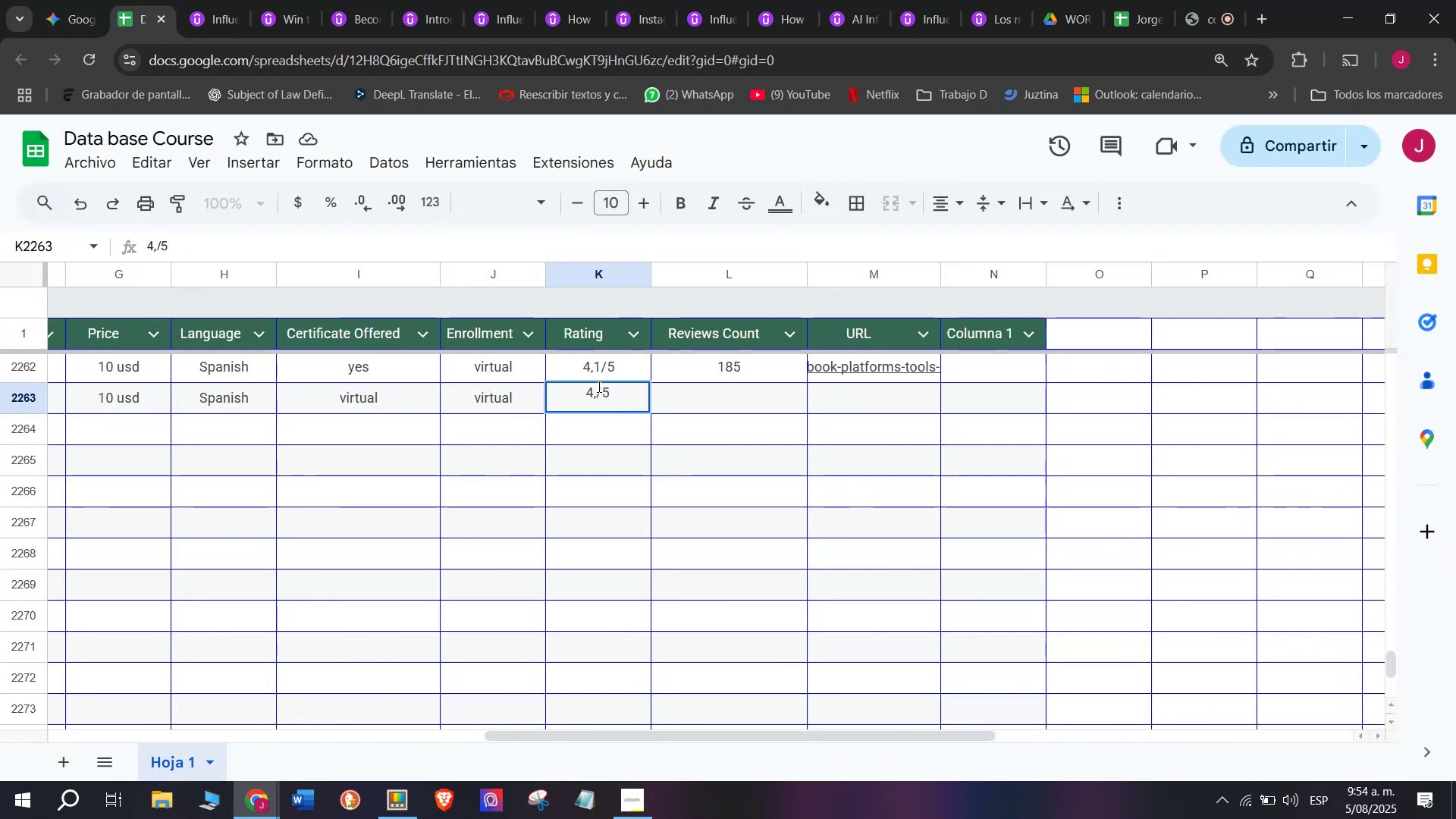 
key(6)
 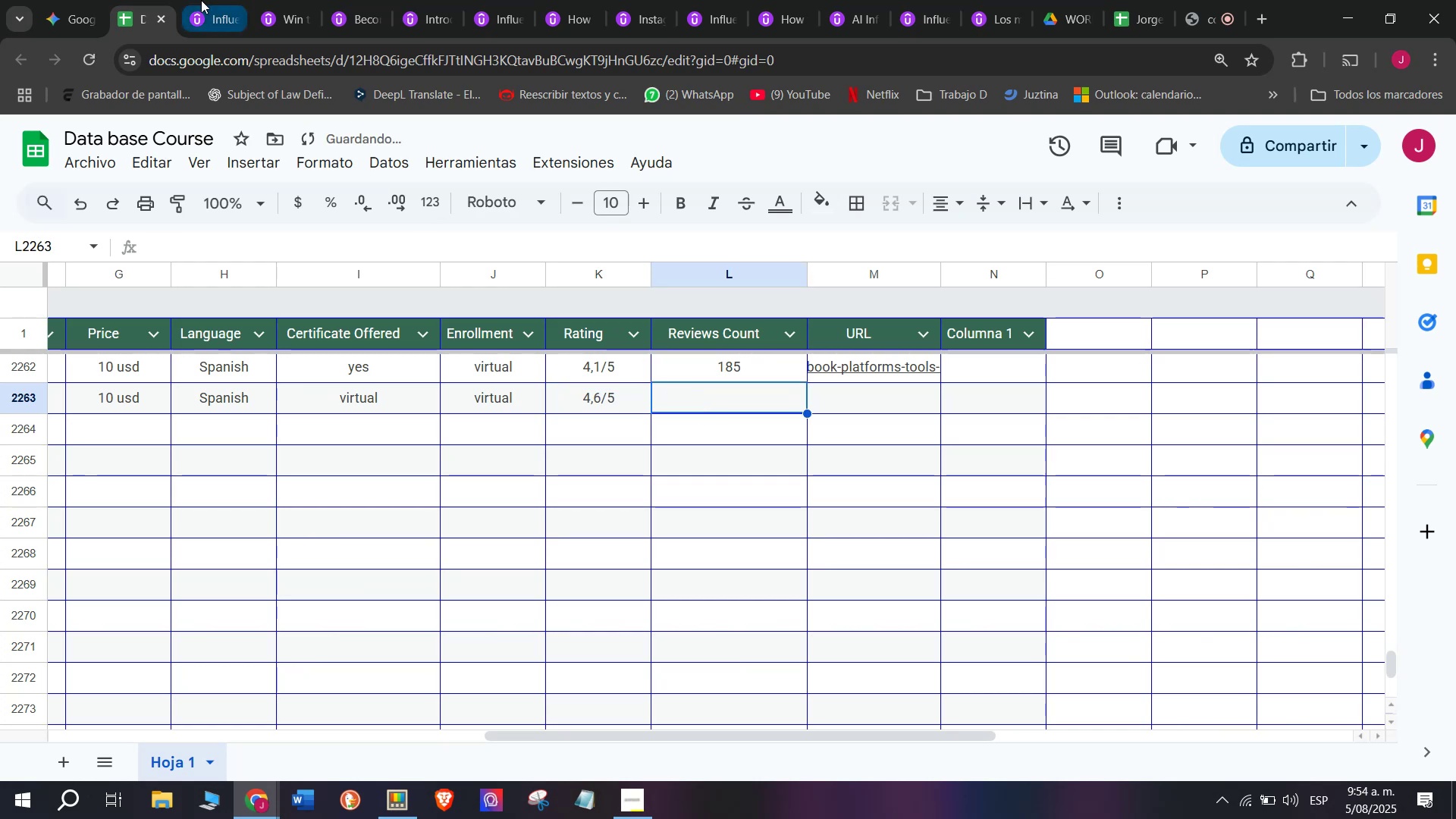 
left_click([205, 0])
 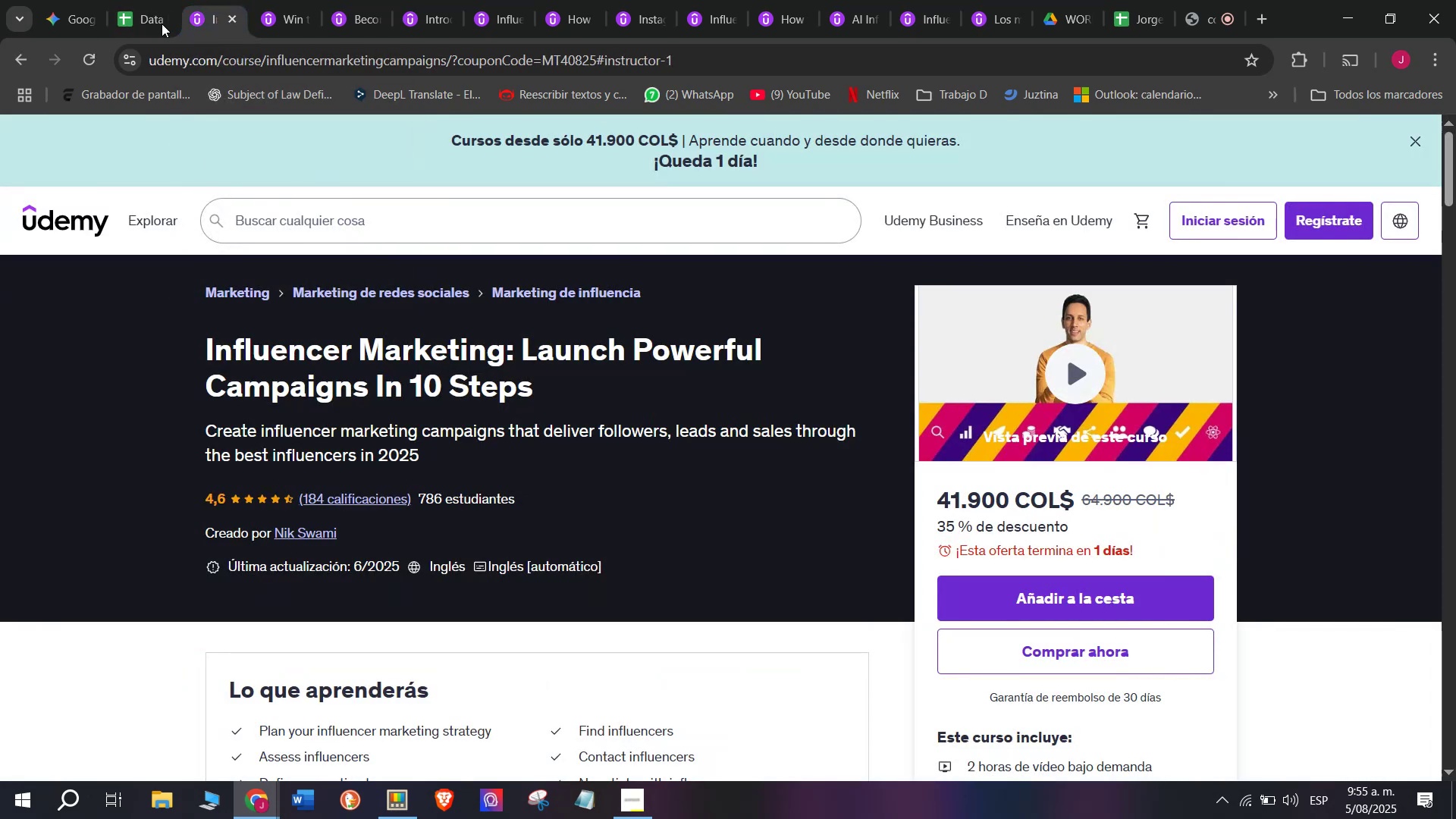 
left_click([126, 0])
 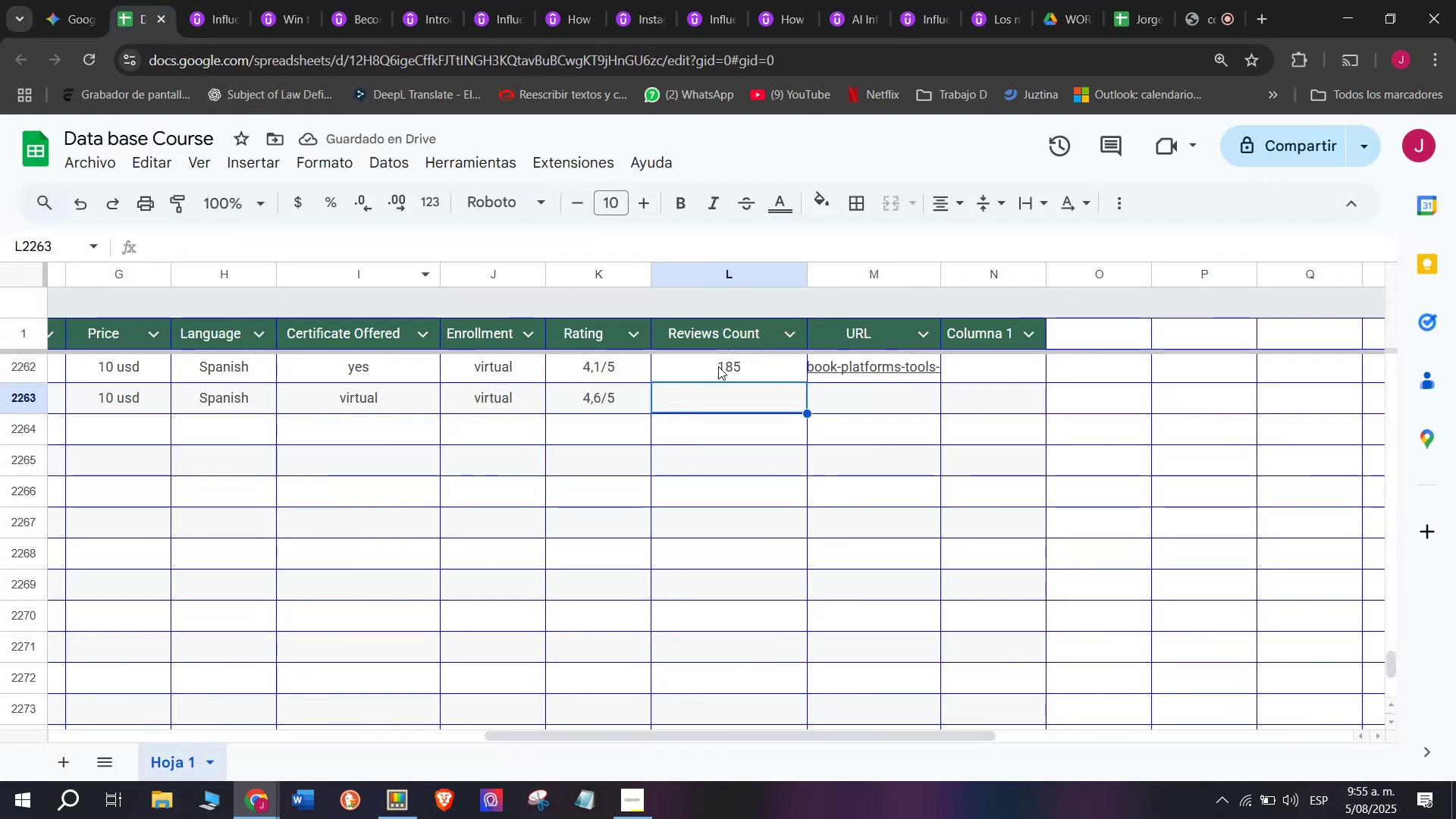 
left_click([725, 353])
 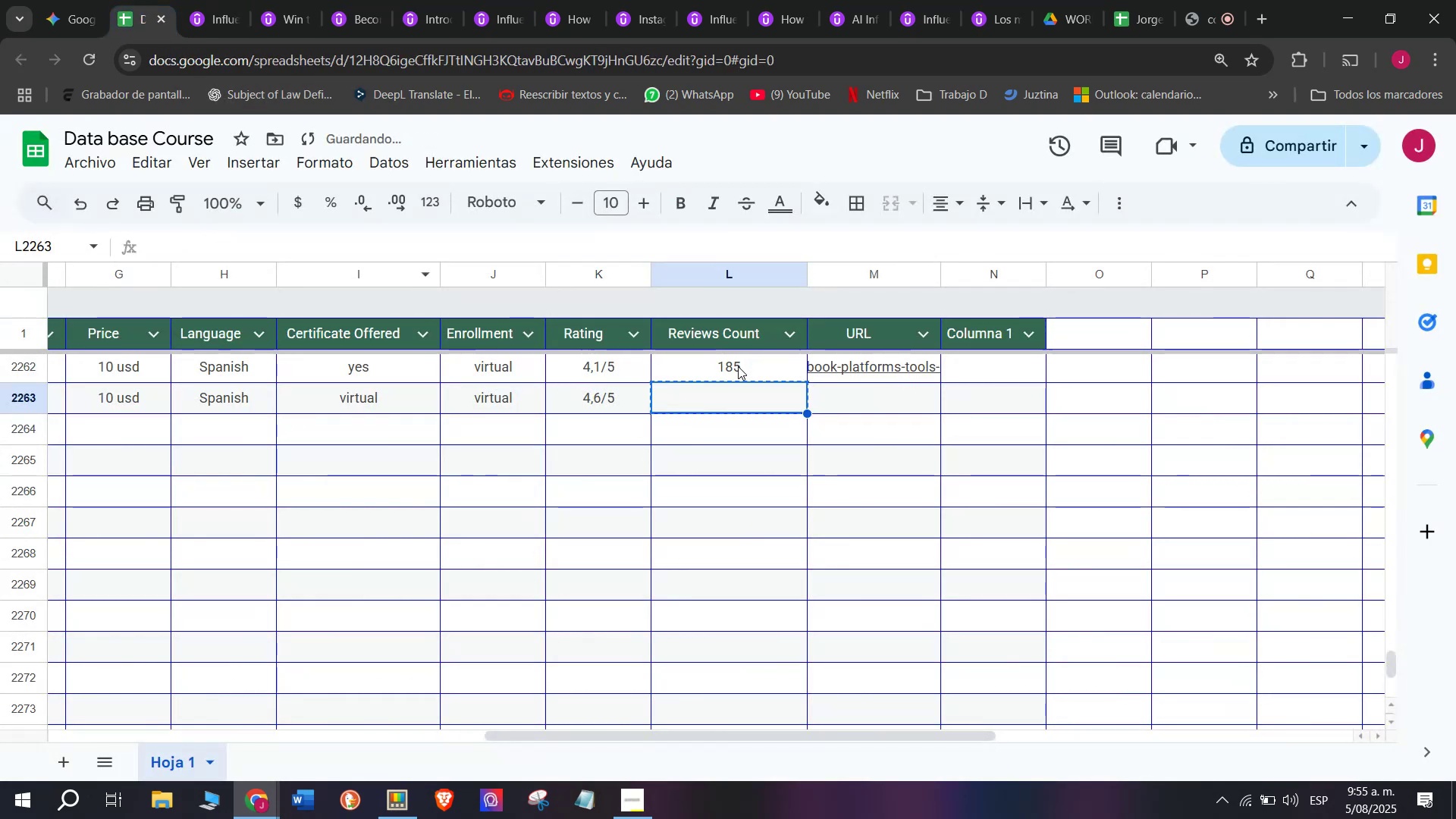 
key(Break)
 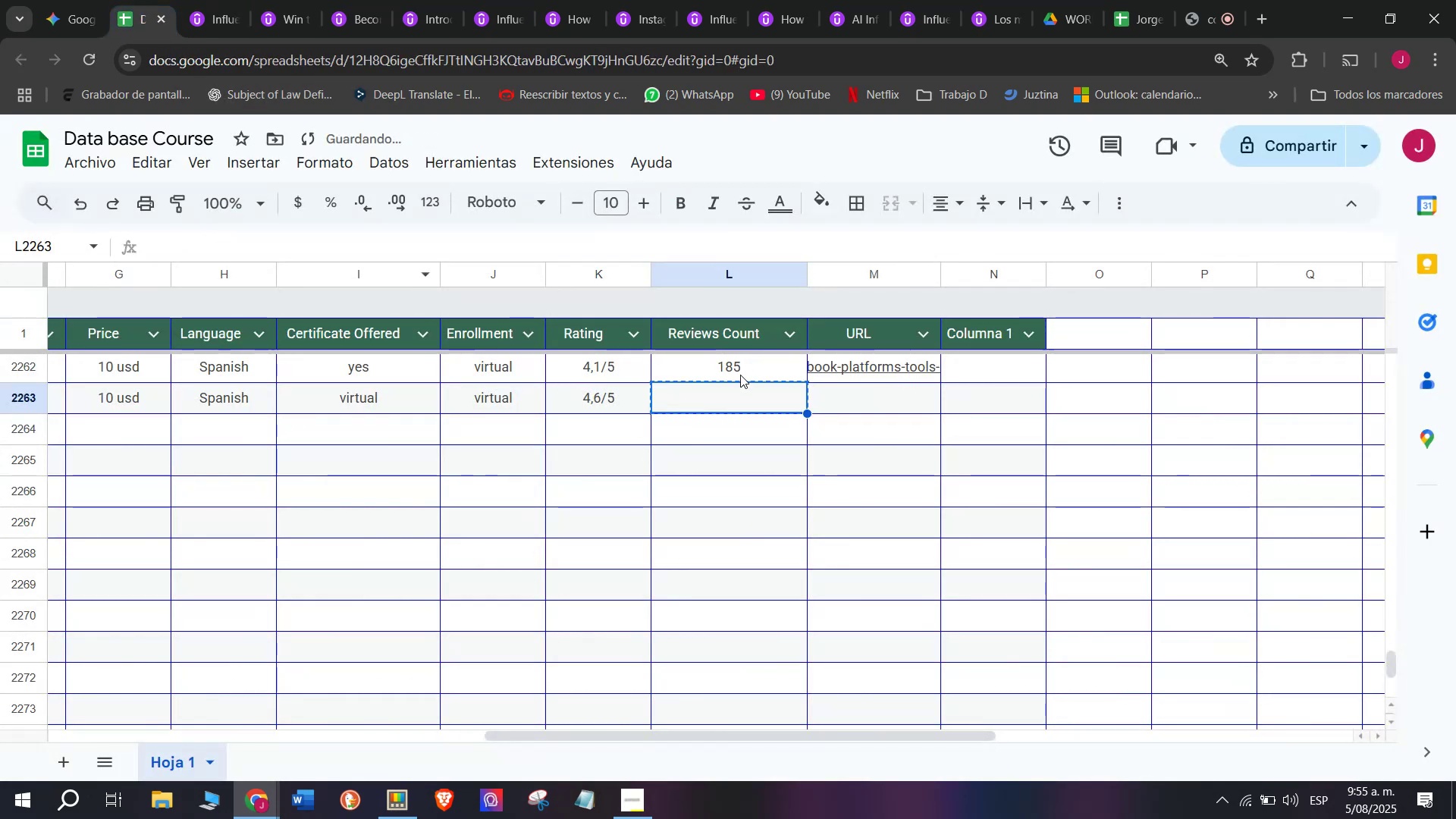 
key(Control+ControlLeft)
 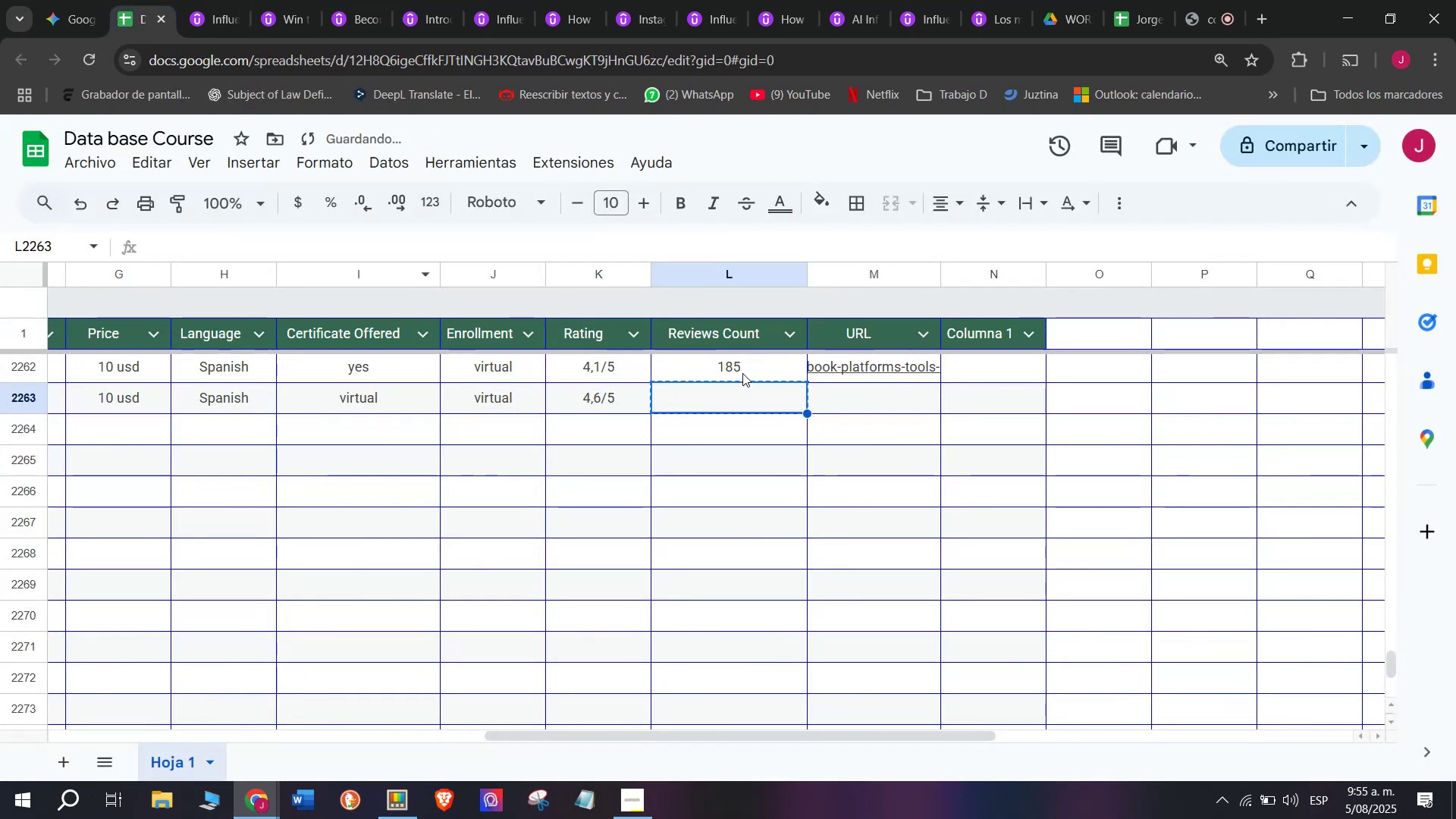 
key(Control+C)
 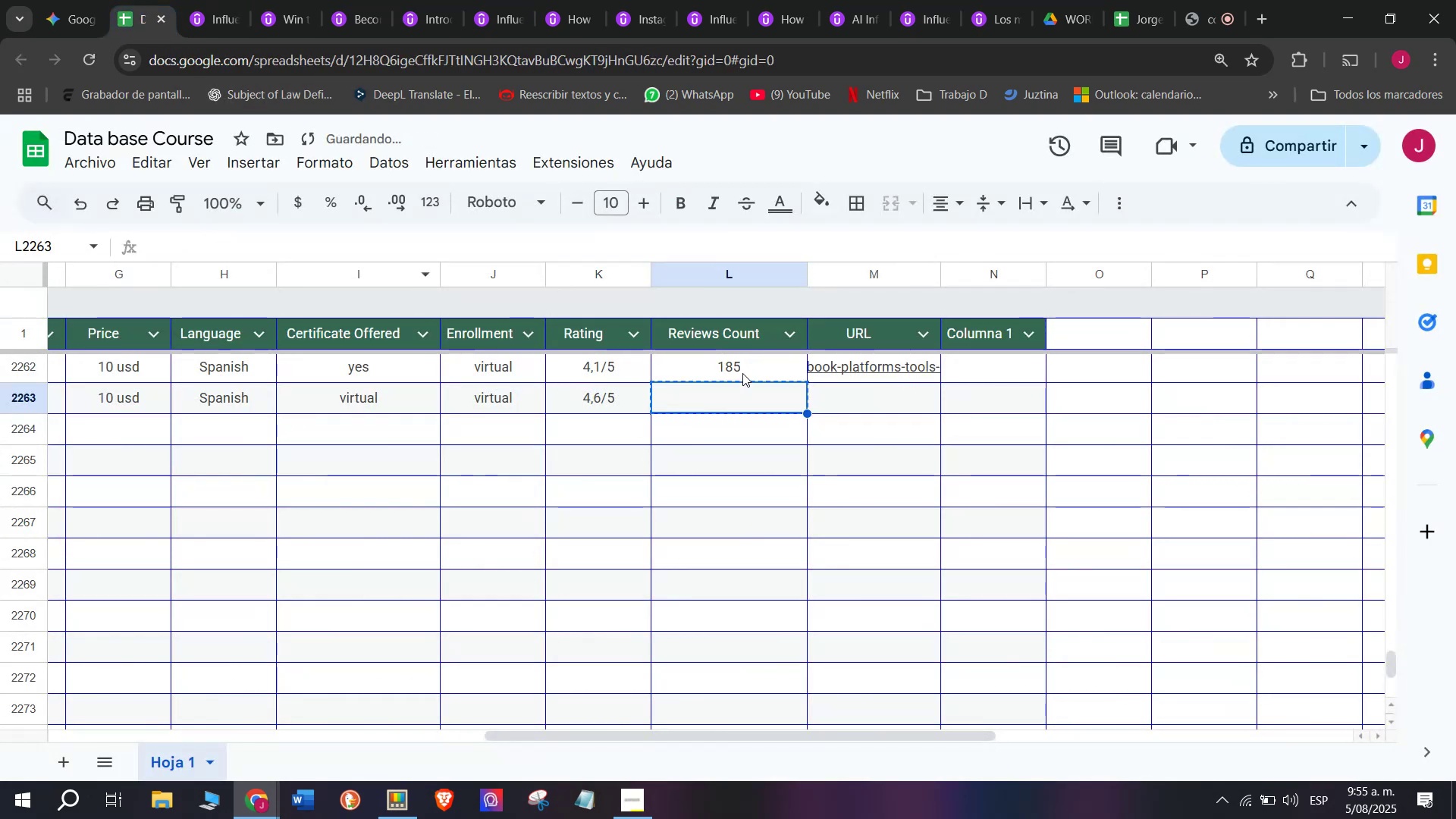 
left_click([742, 372])
 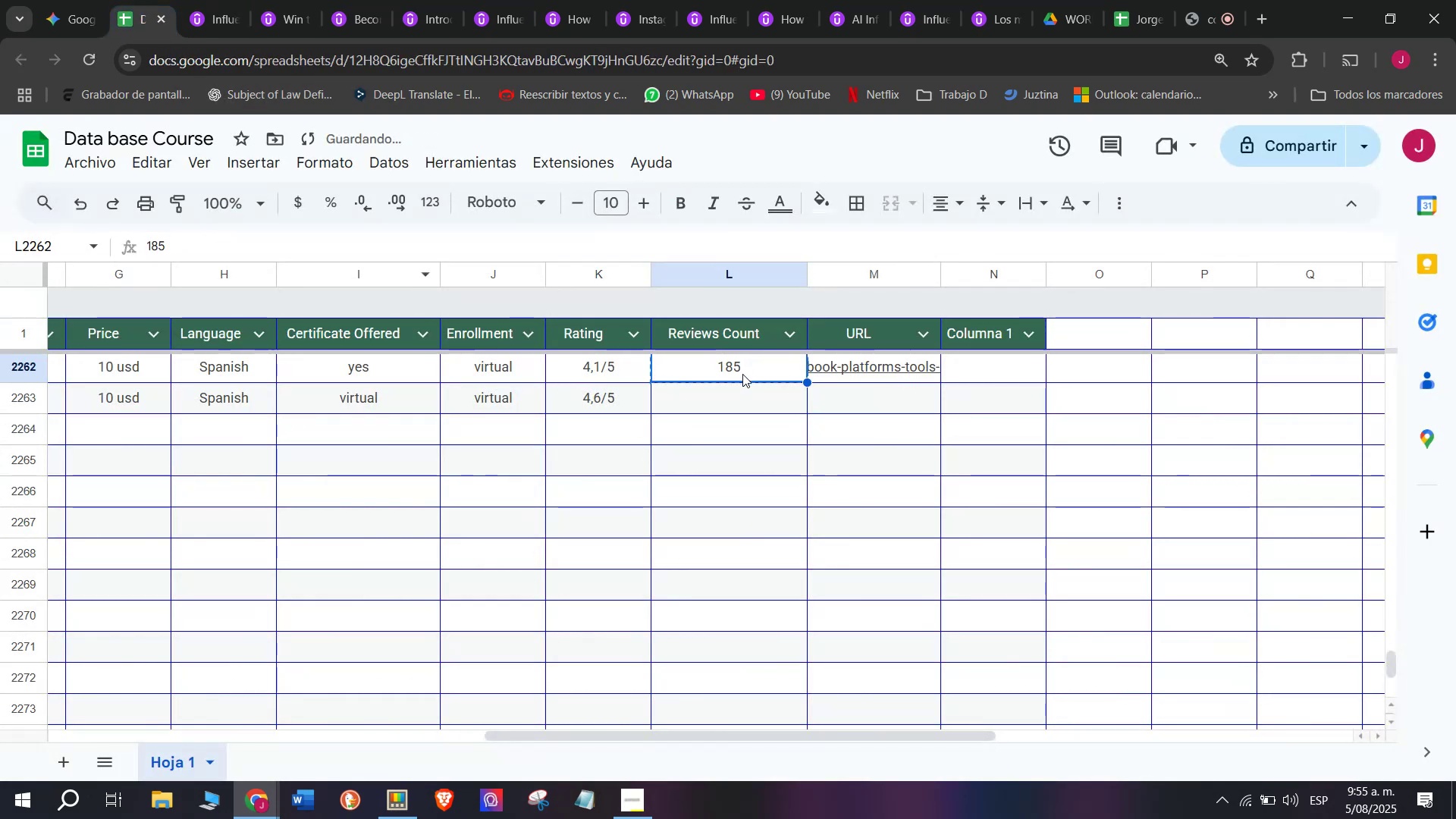 
key(Break)
 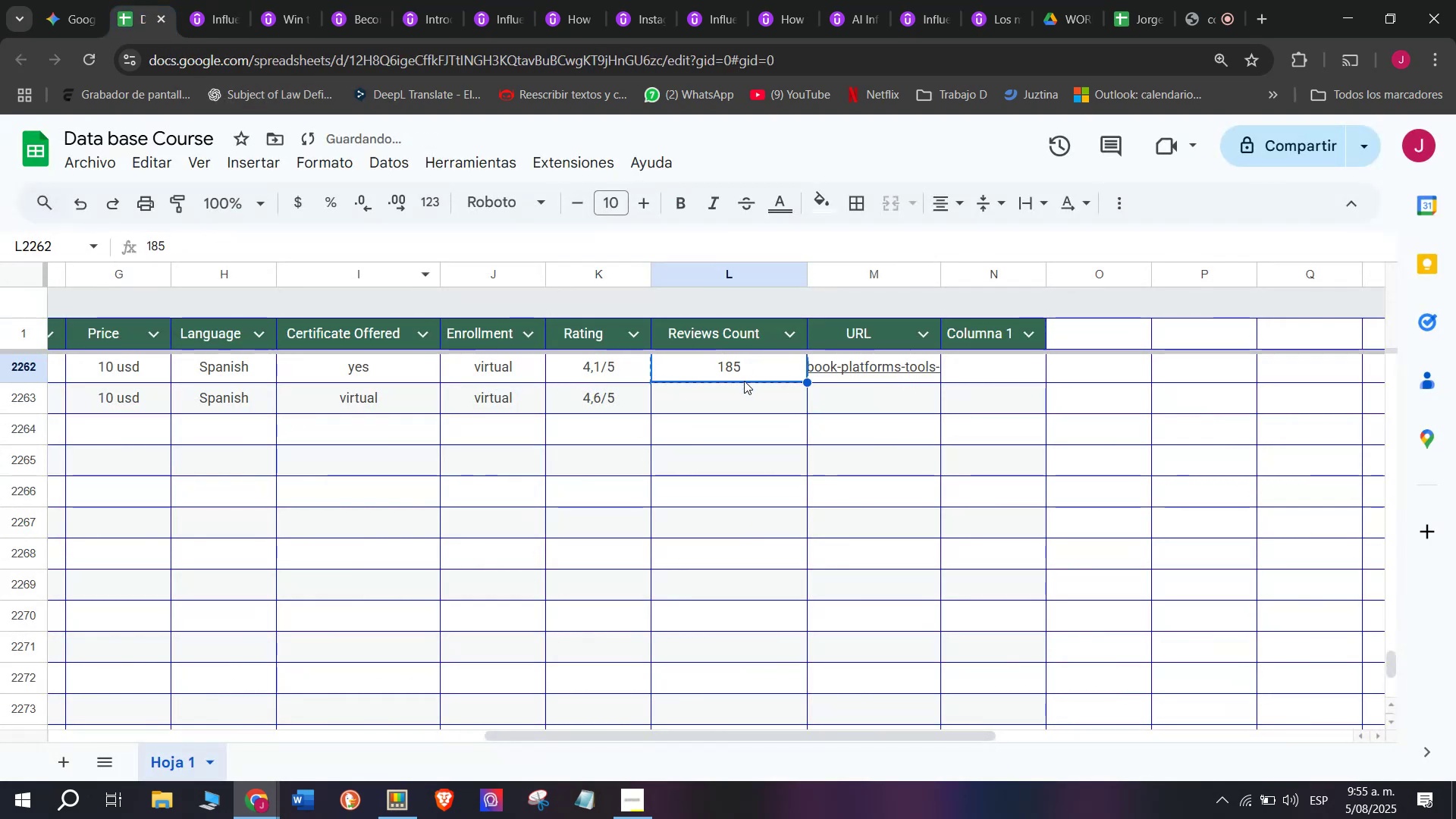 
key(Control+ControlLeft)
 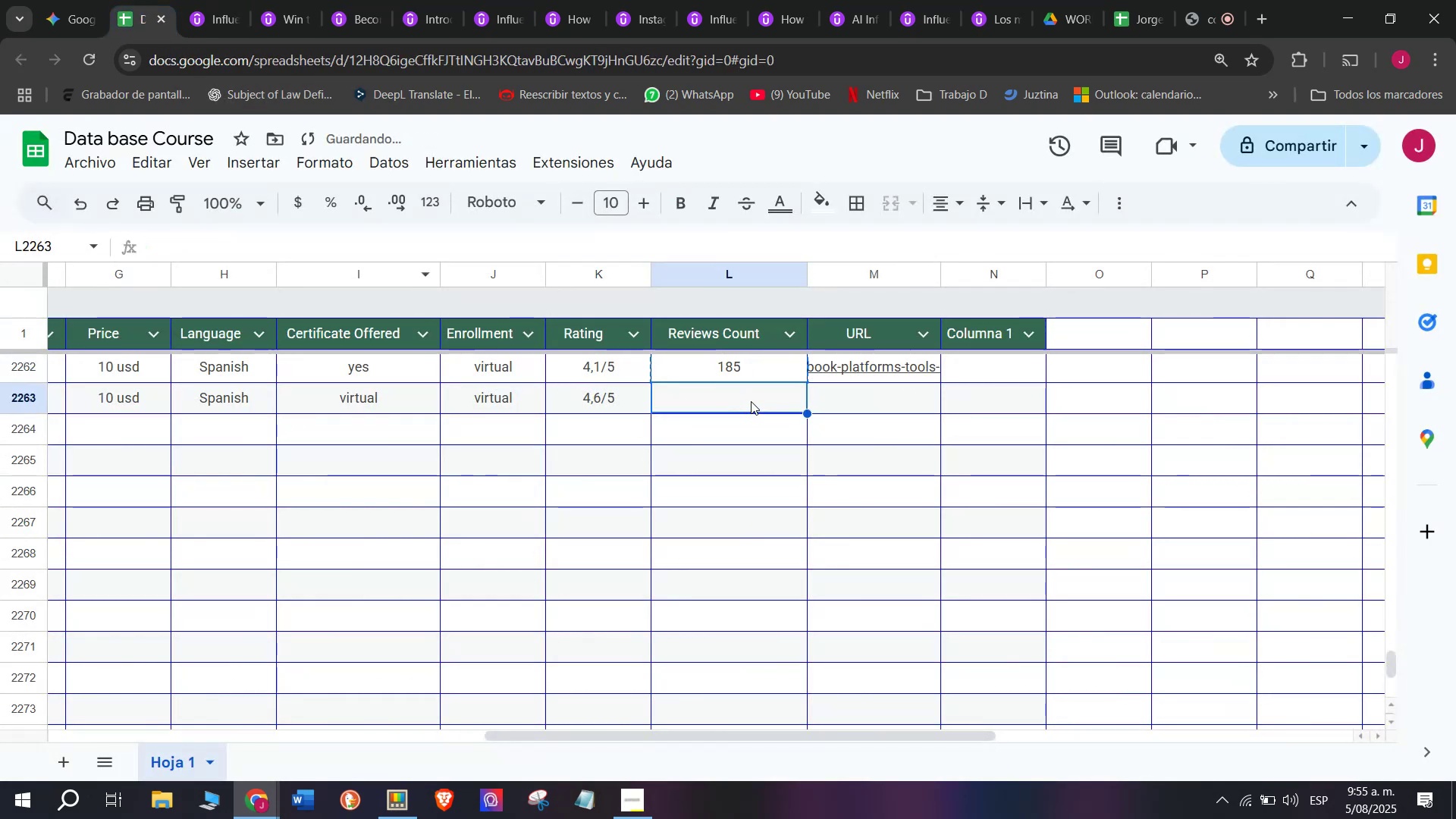 
key(Control+C)
 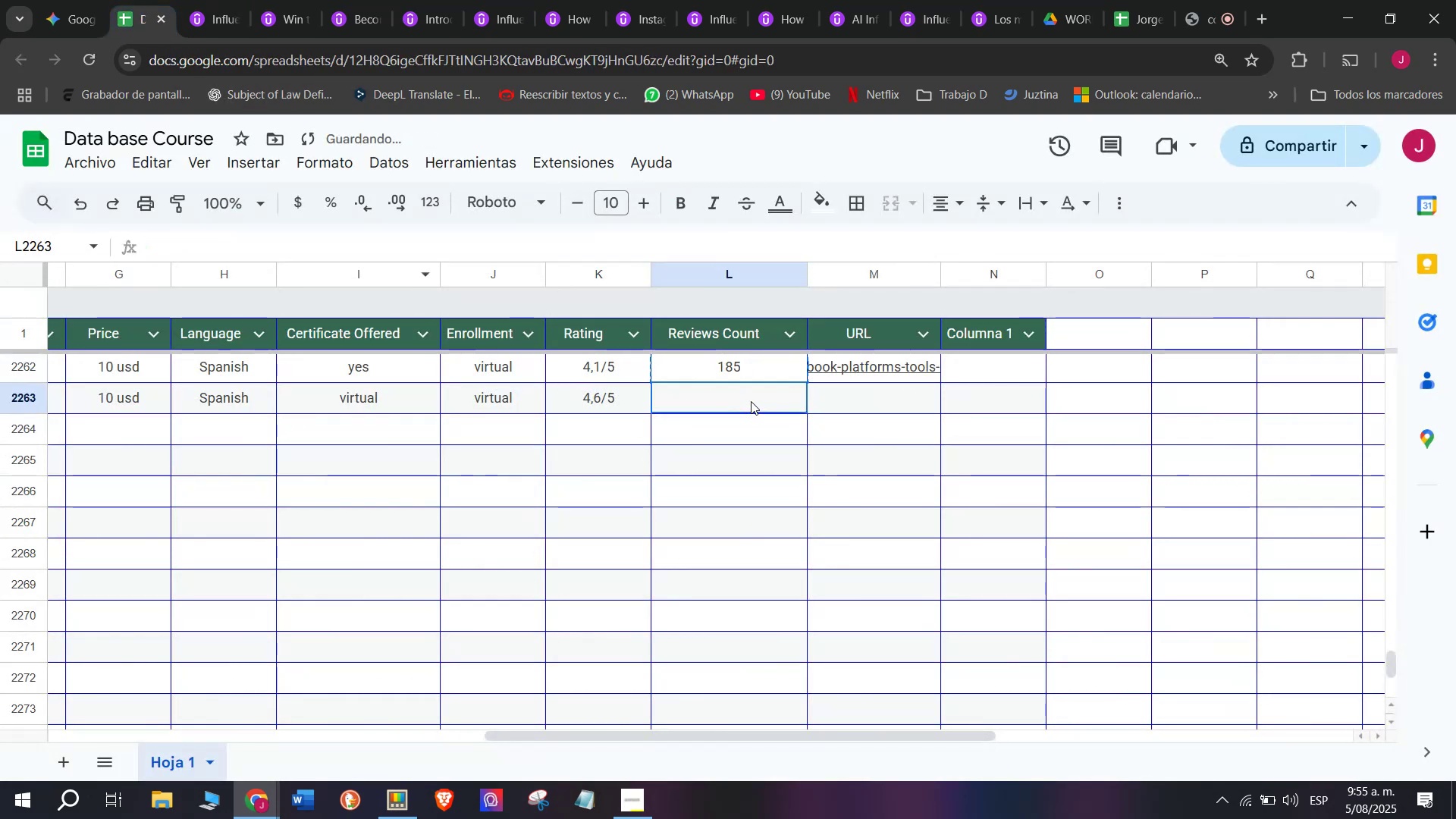 
key(Z)
 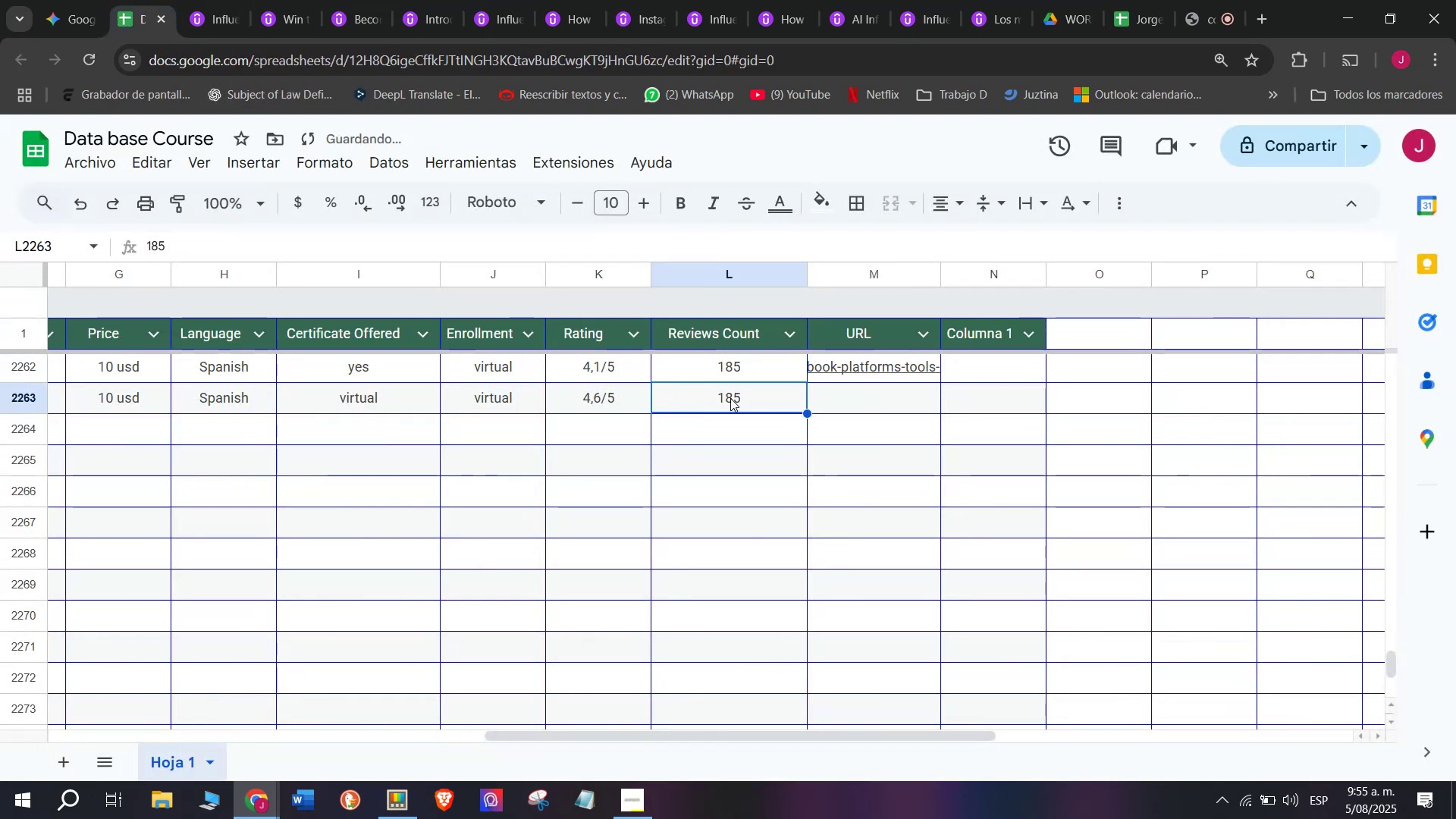 
key(Control+ControlLeft)
 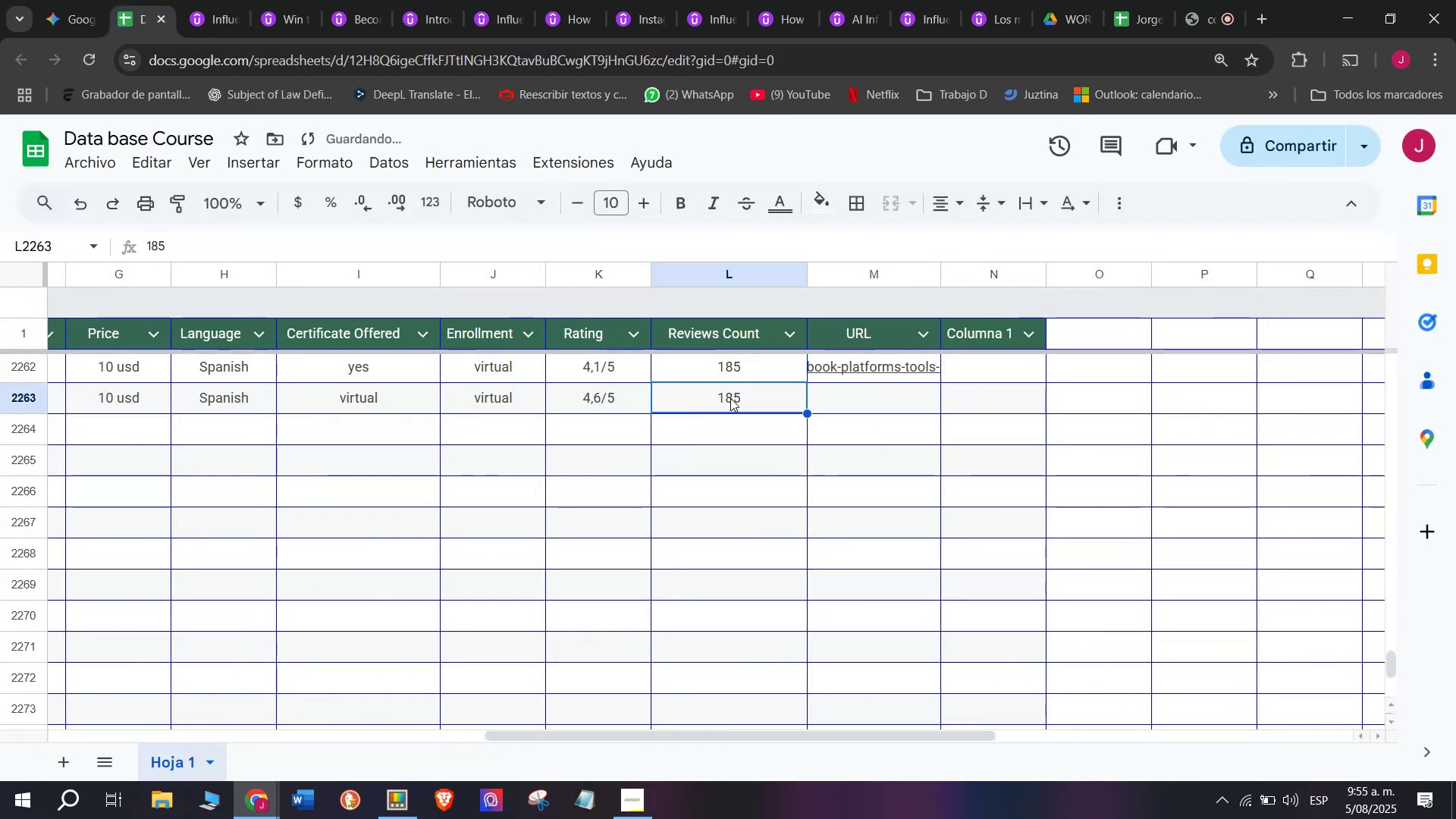 
key(Control+V)
 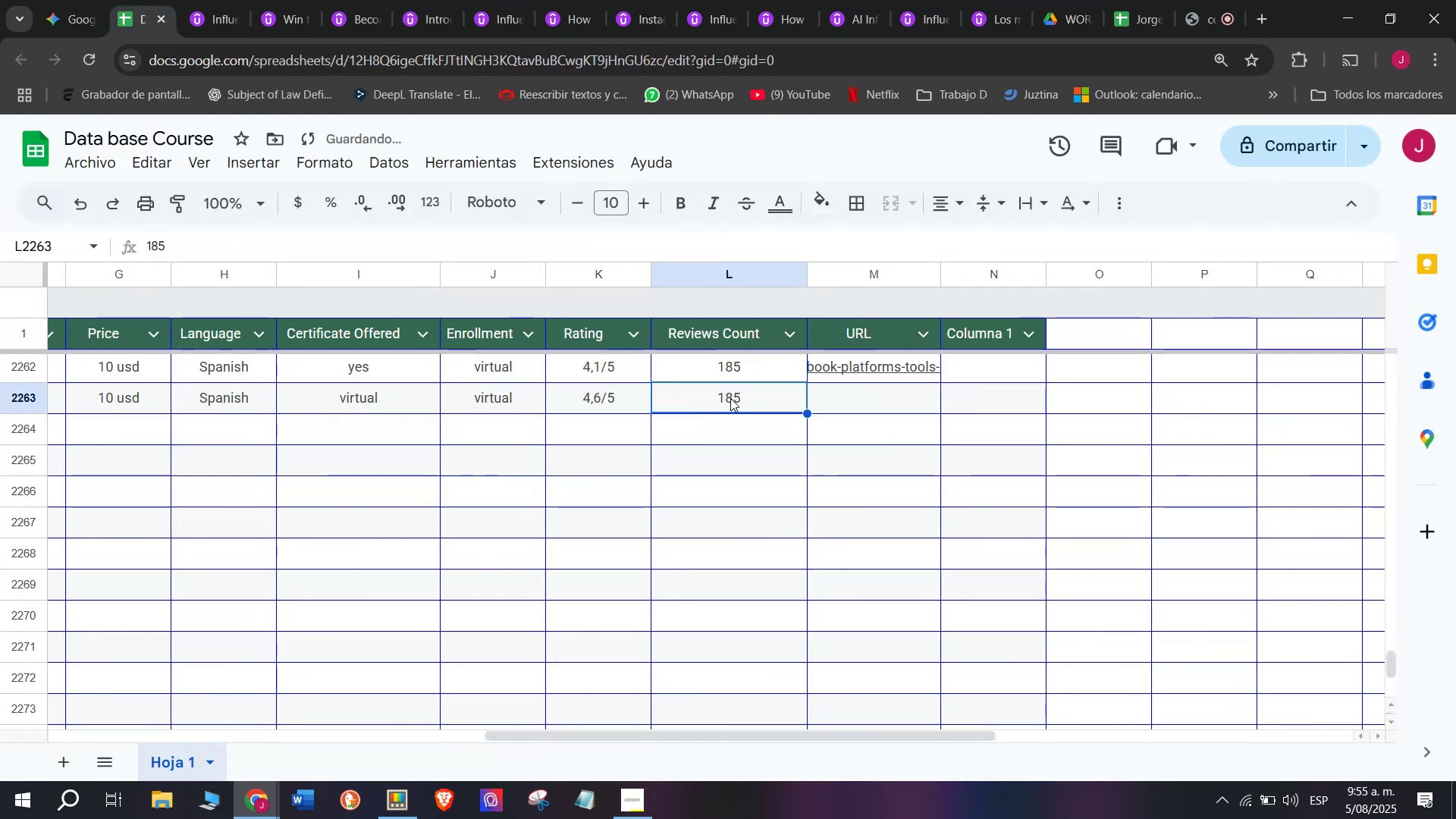 
double_click([730, 398])
 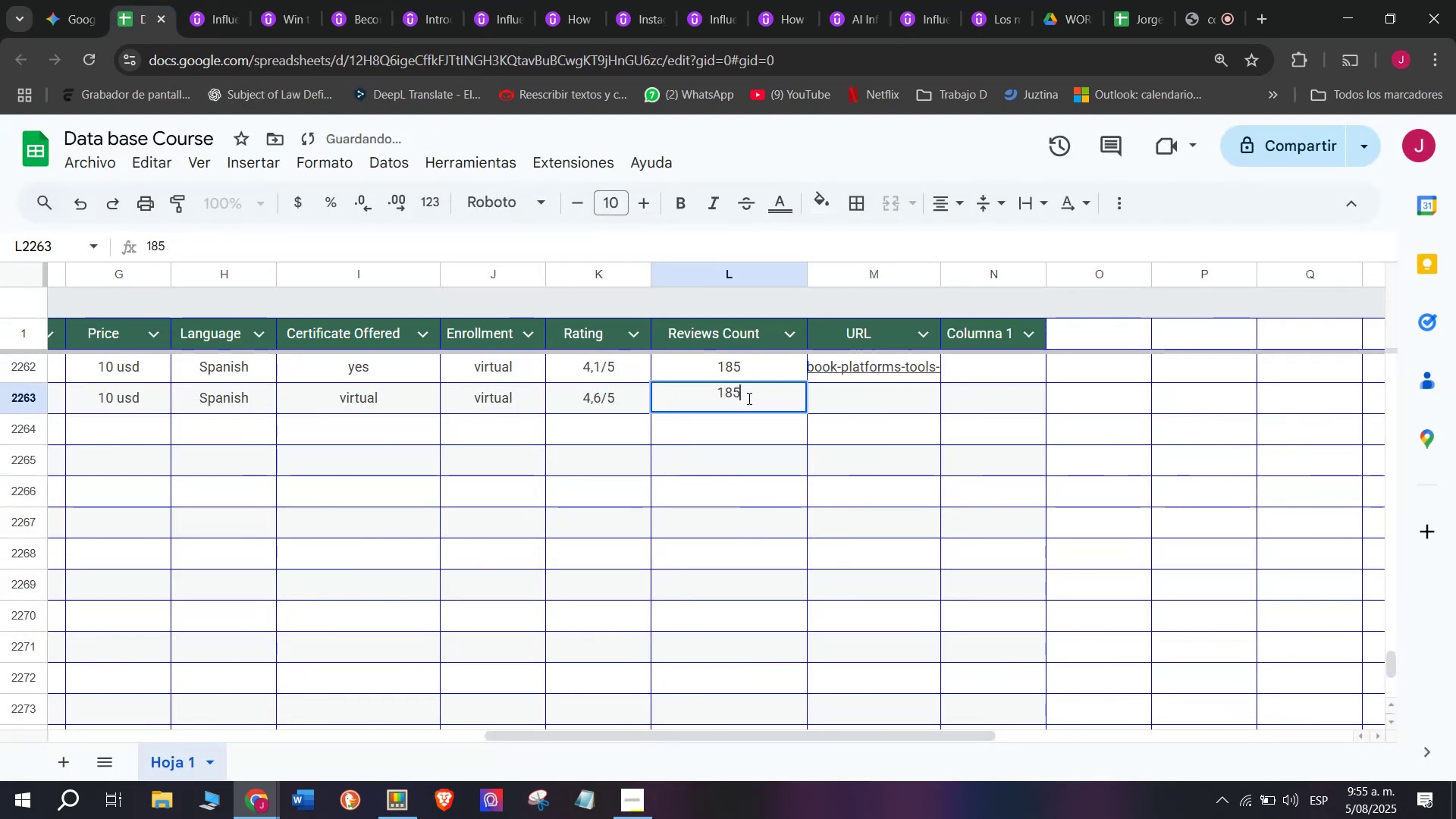 
triple_click([748, 398])
 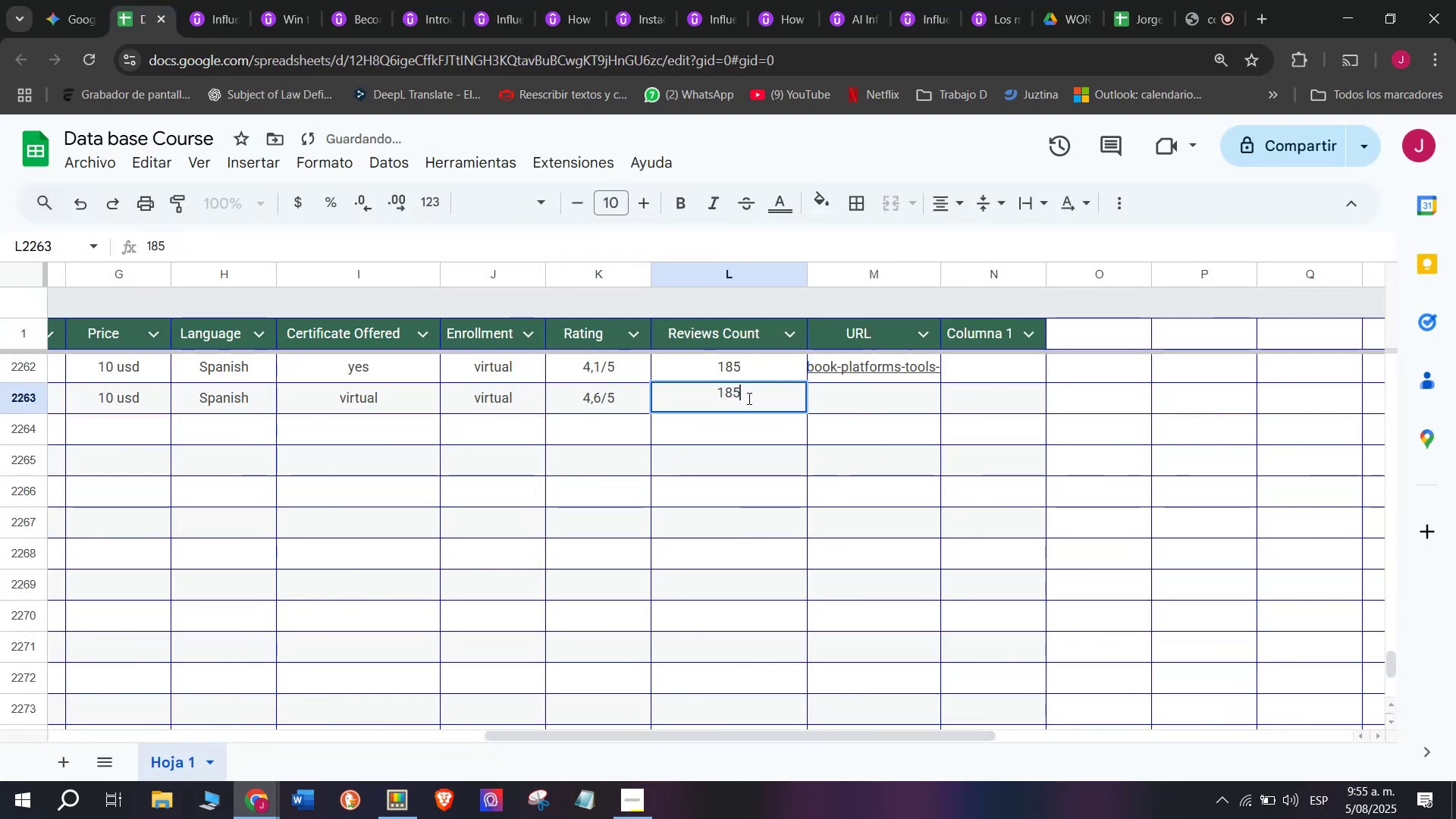 
key(Q)
 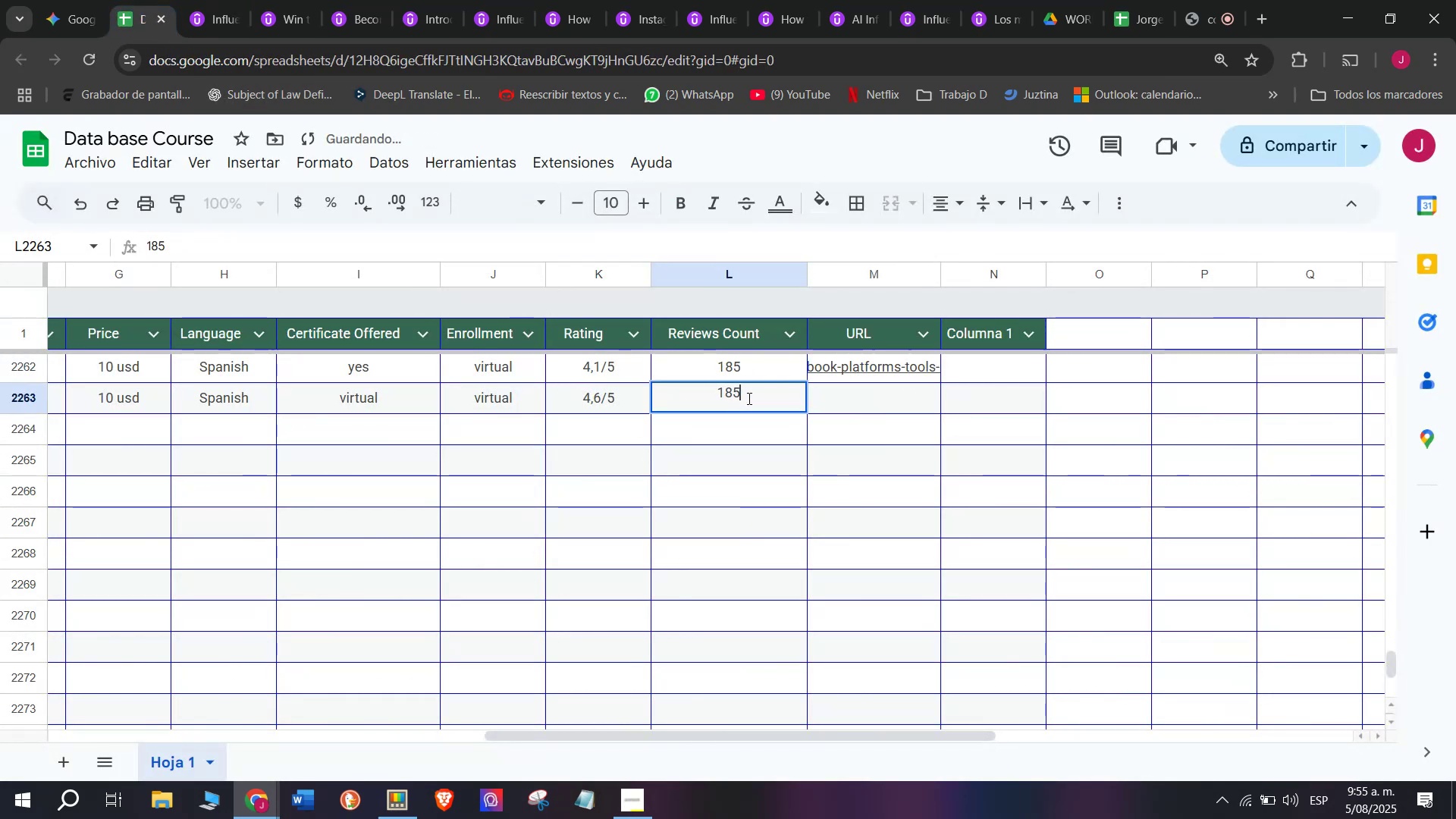 
key(Backspace)
 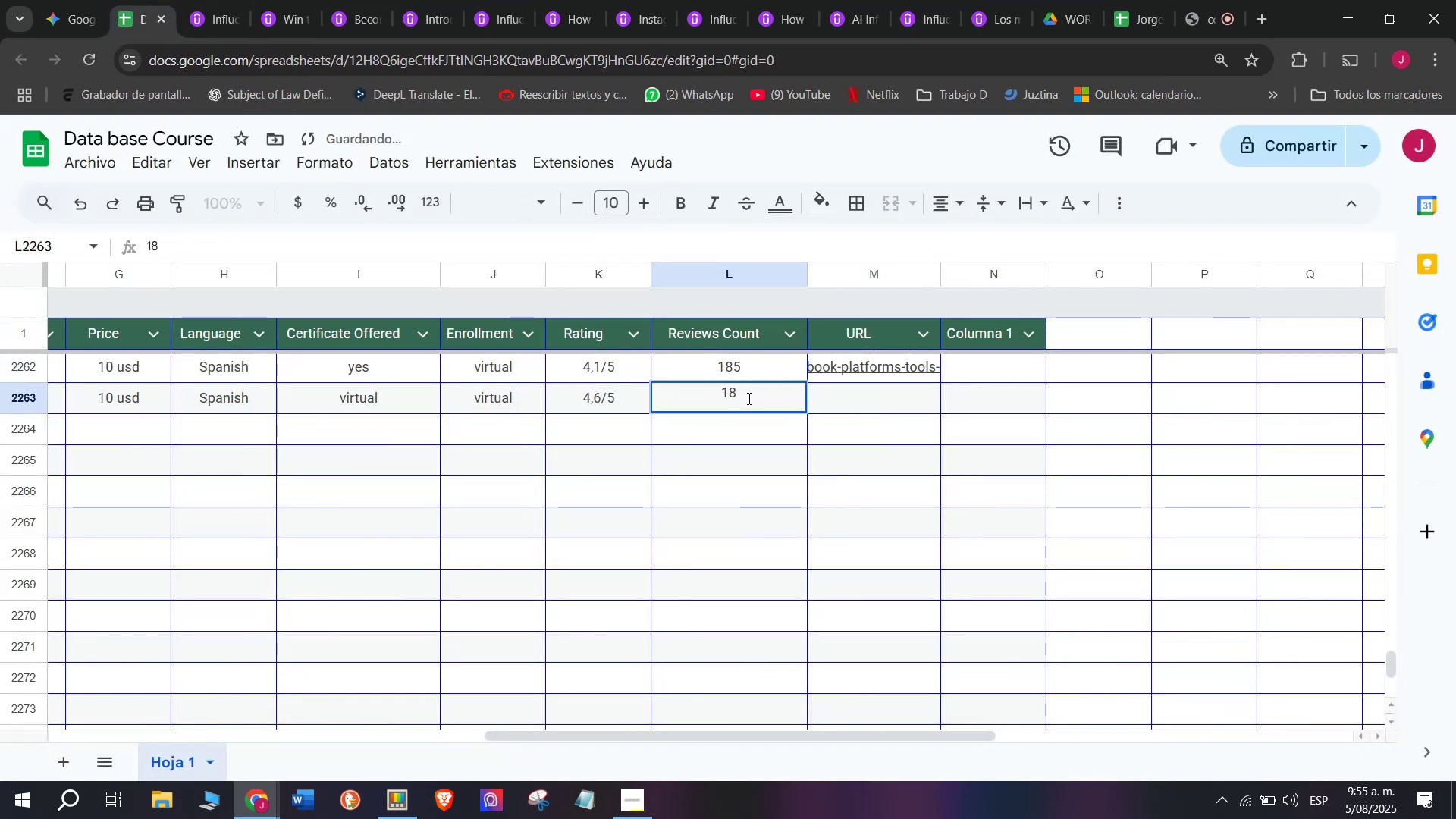 
key(4)
 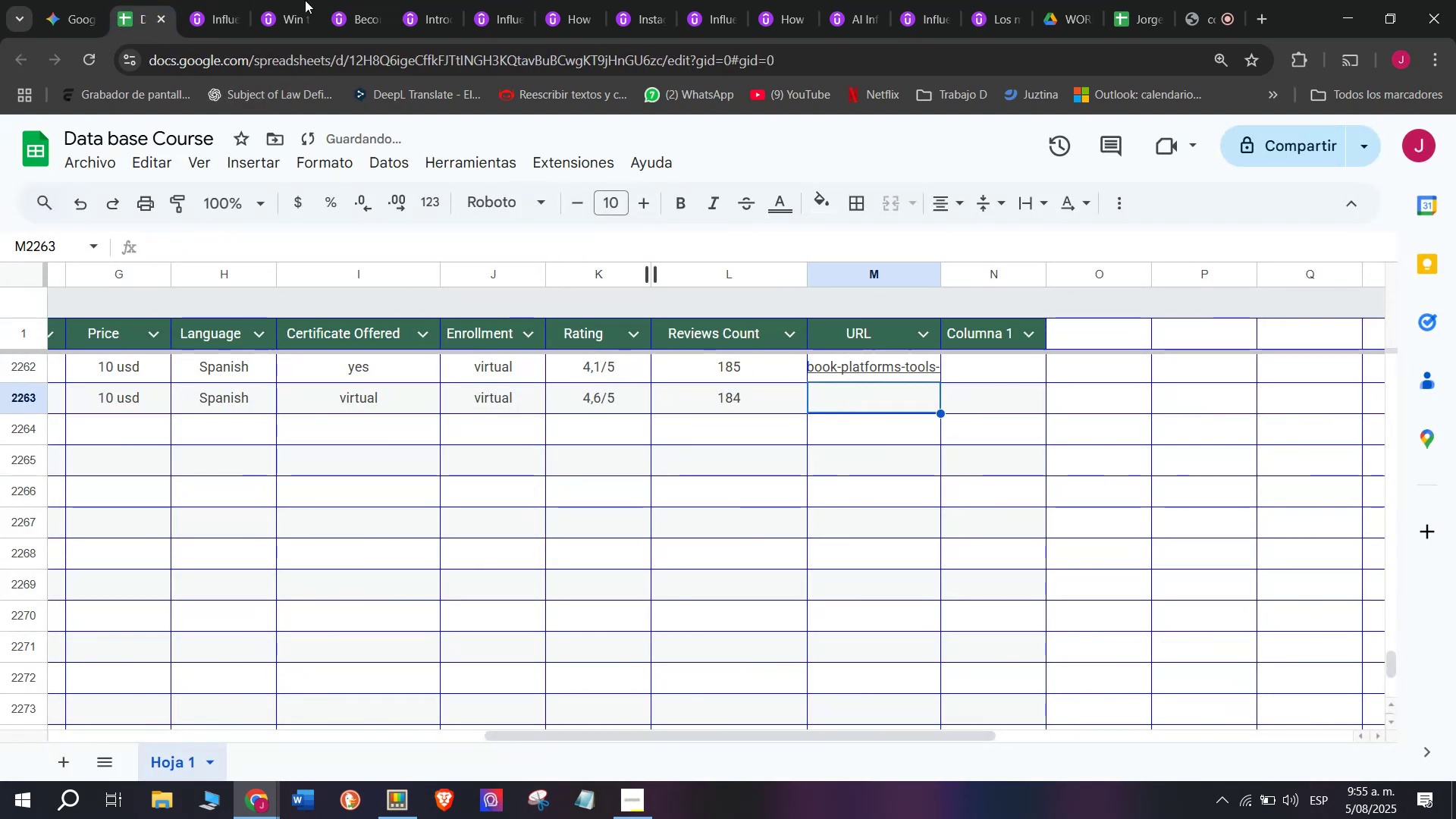 
left_click([209, 0])
 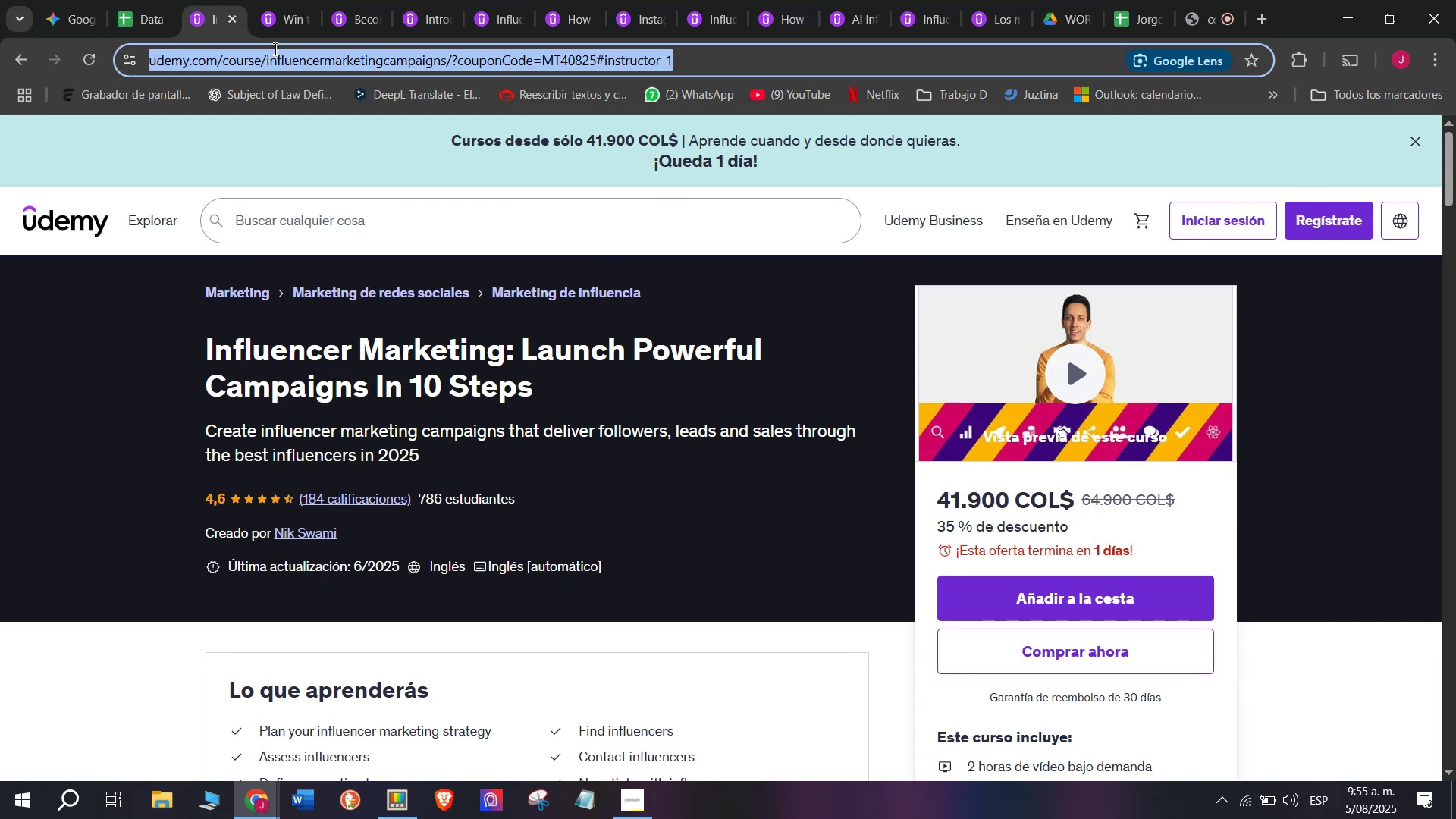 
double_click([274, 49])
 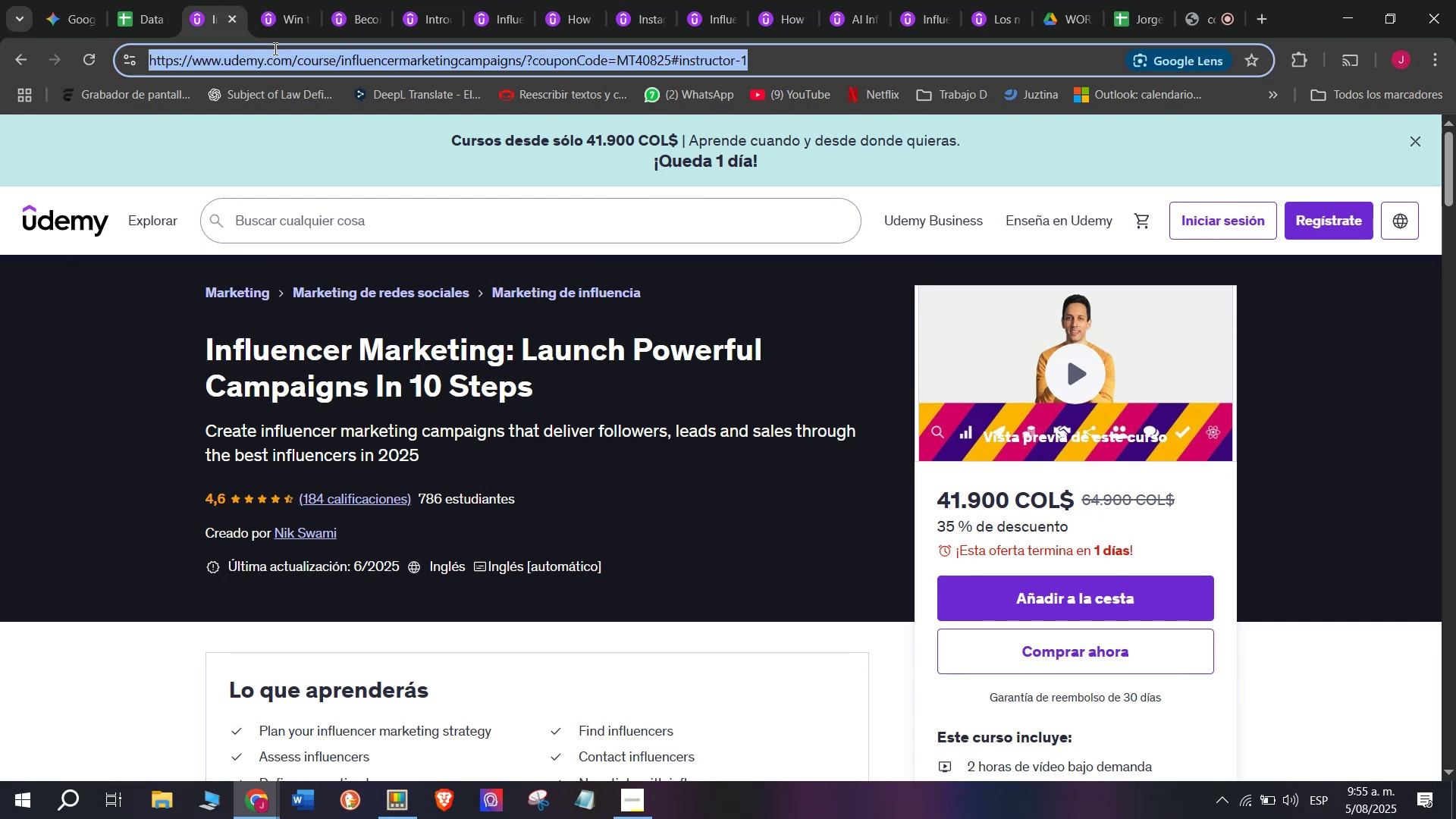 
triple_click([274, 49])
 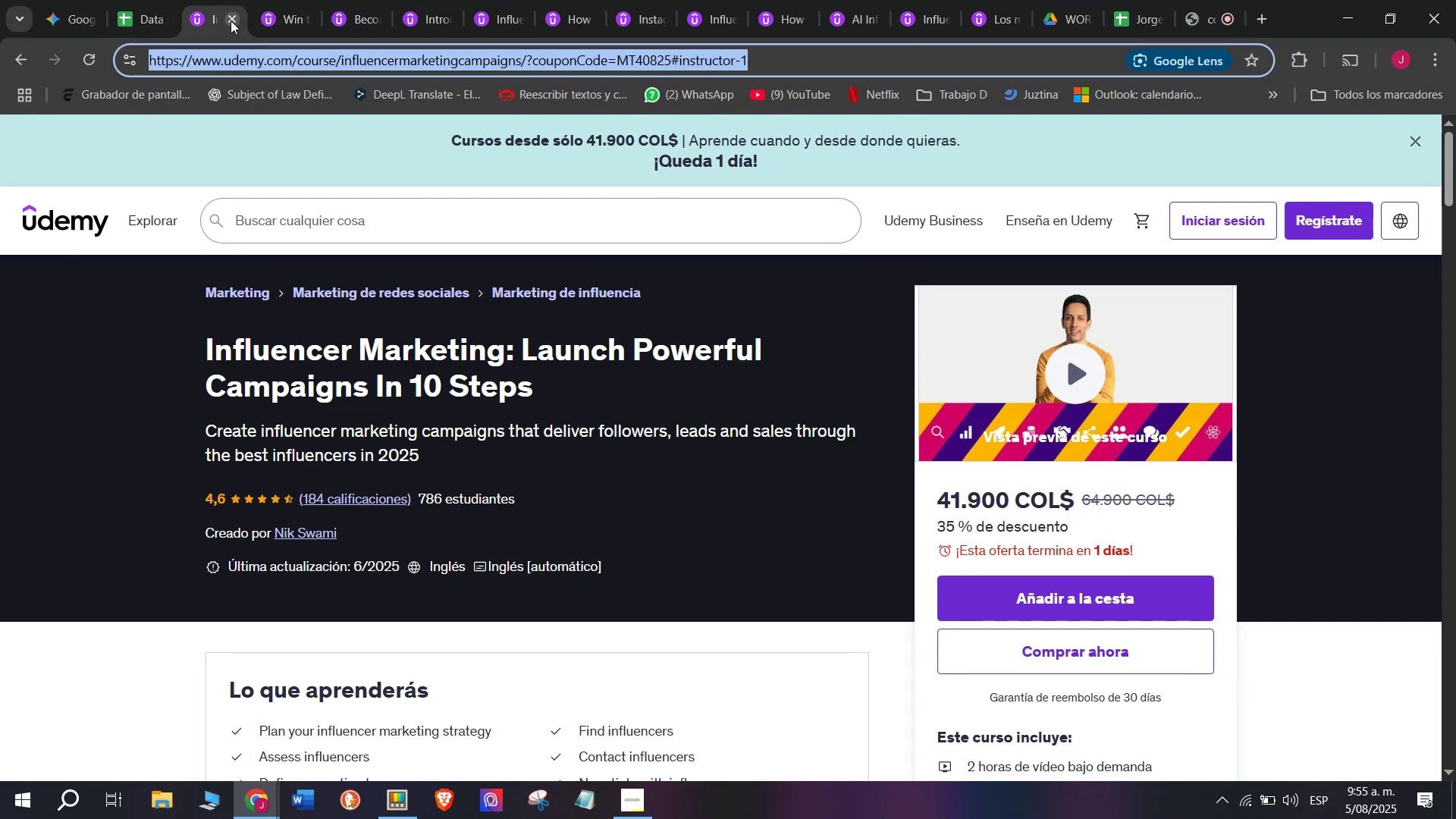 
key(Break)
 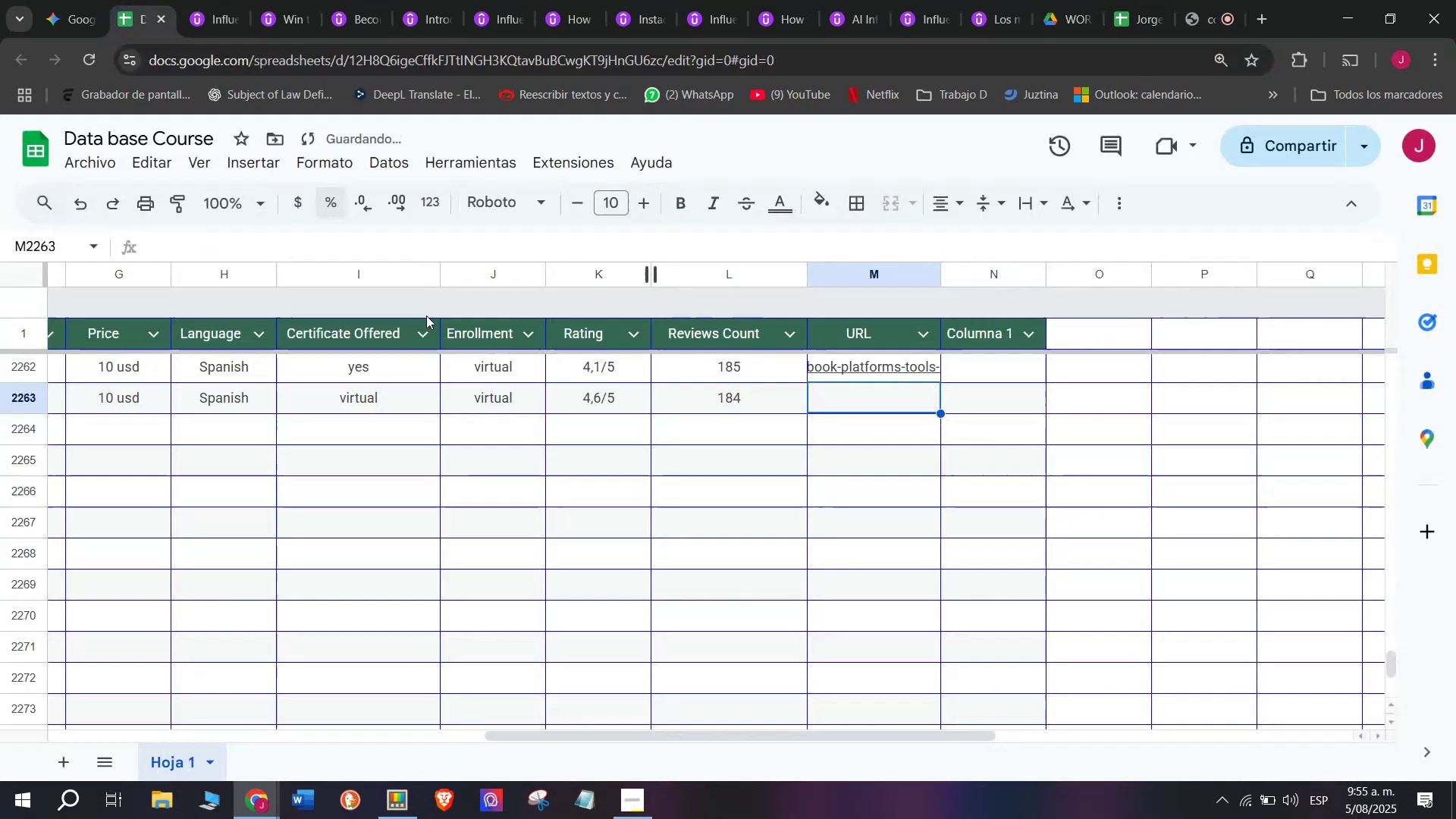 
key(Control+ControlLeft)
 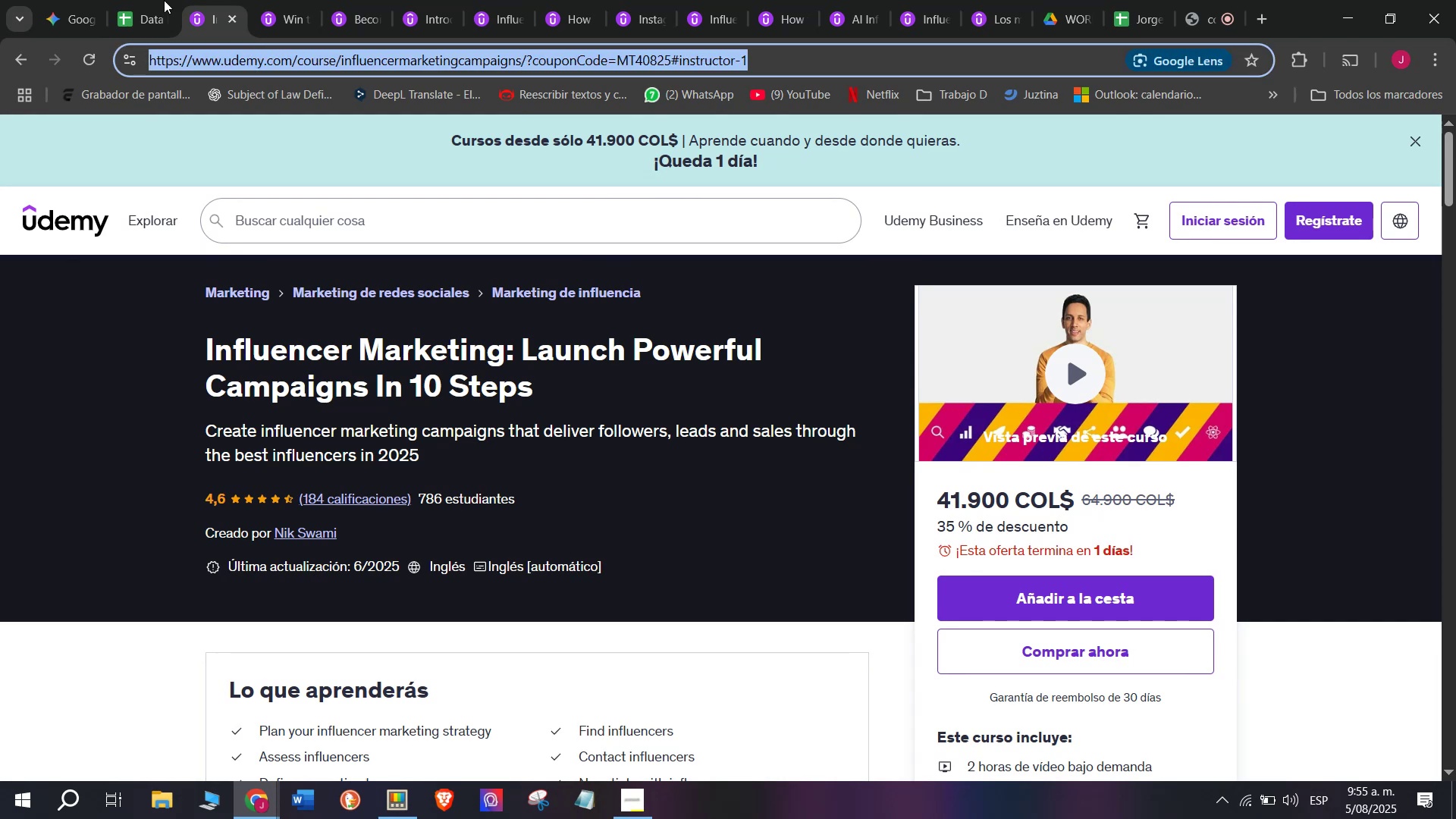 
key(Control+C)
 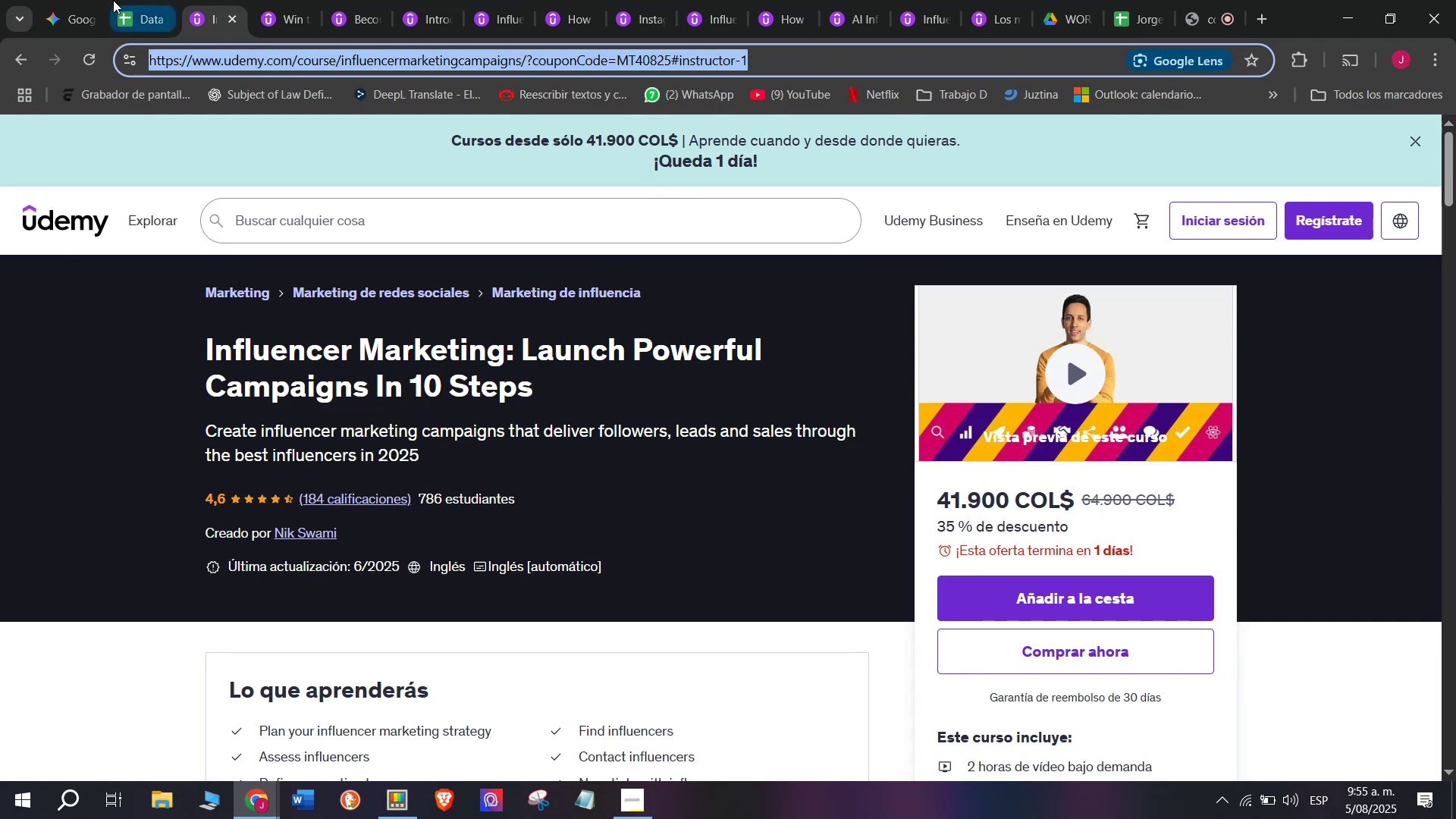 
triple_click([113, 0])
 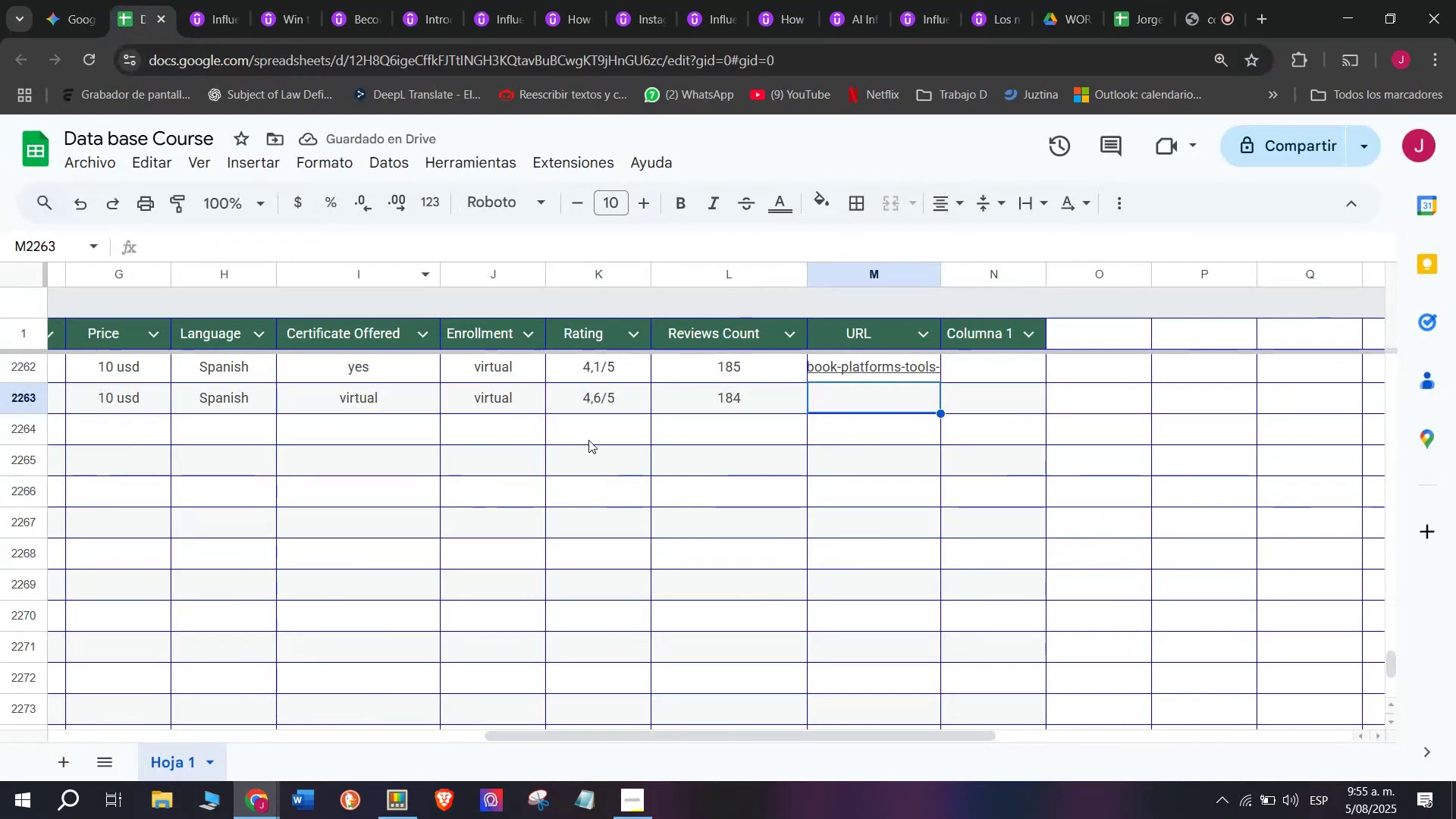 
key(Control+ControlLeft)
 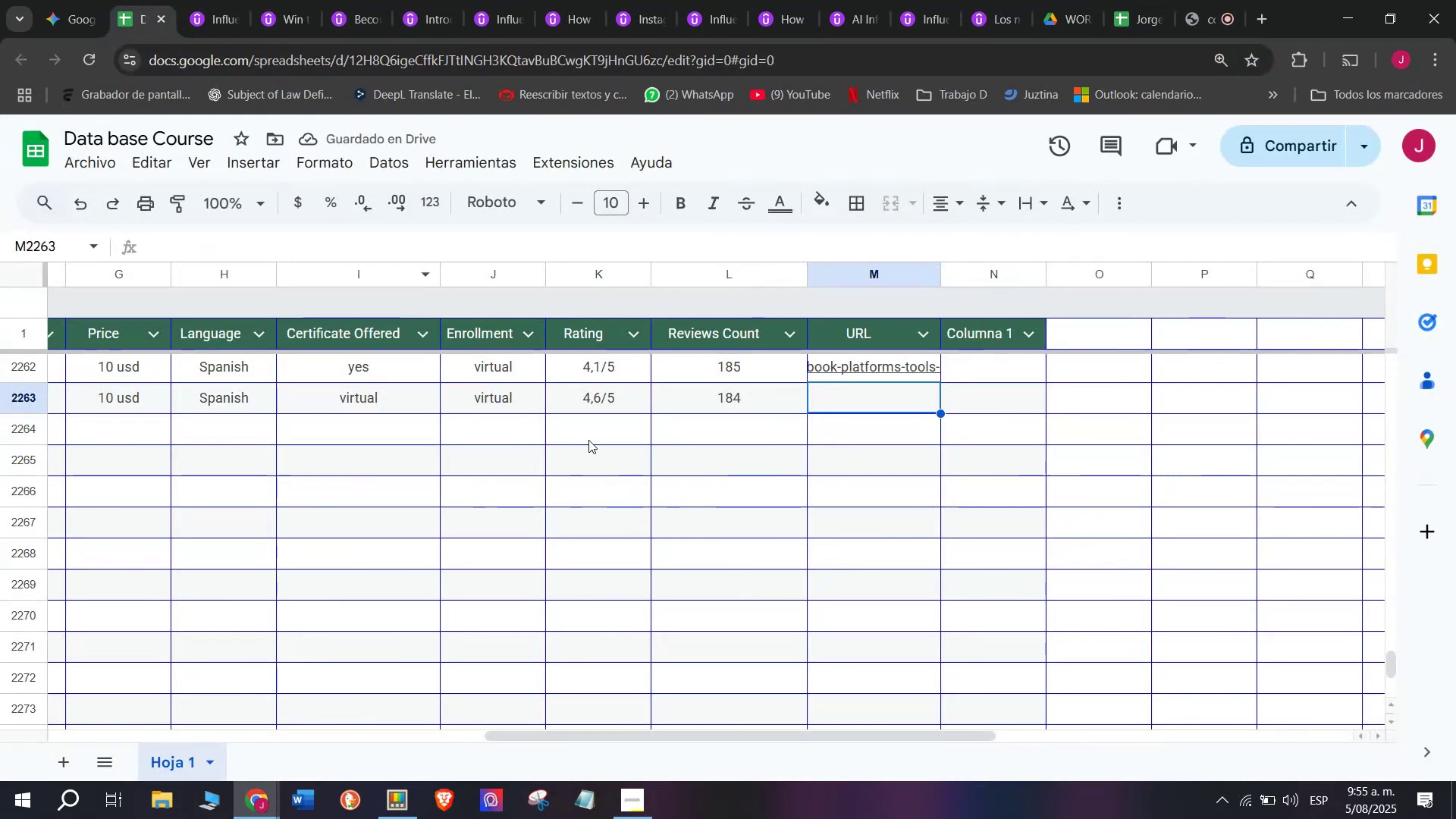 
key(Z)
 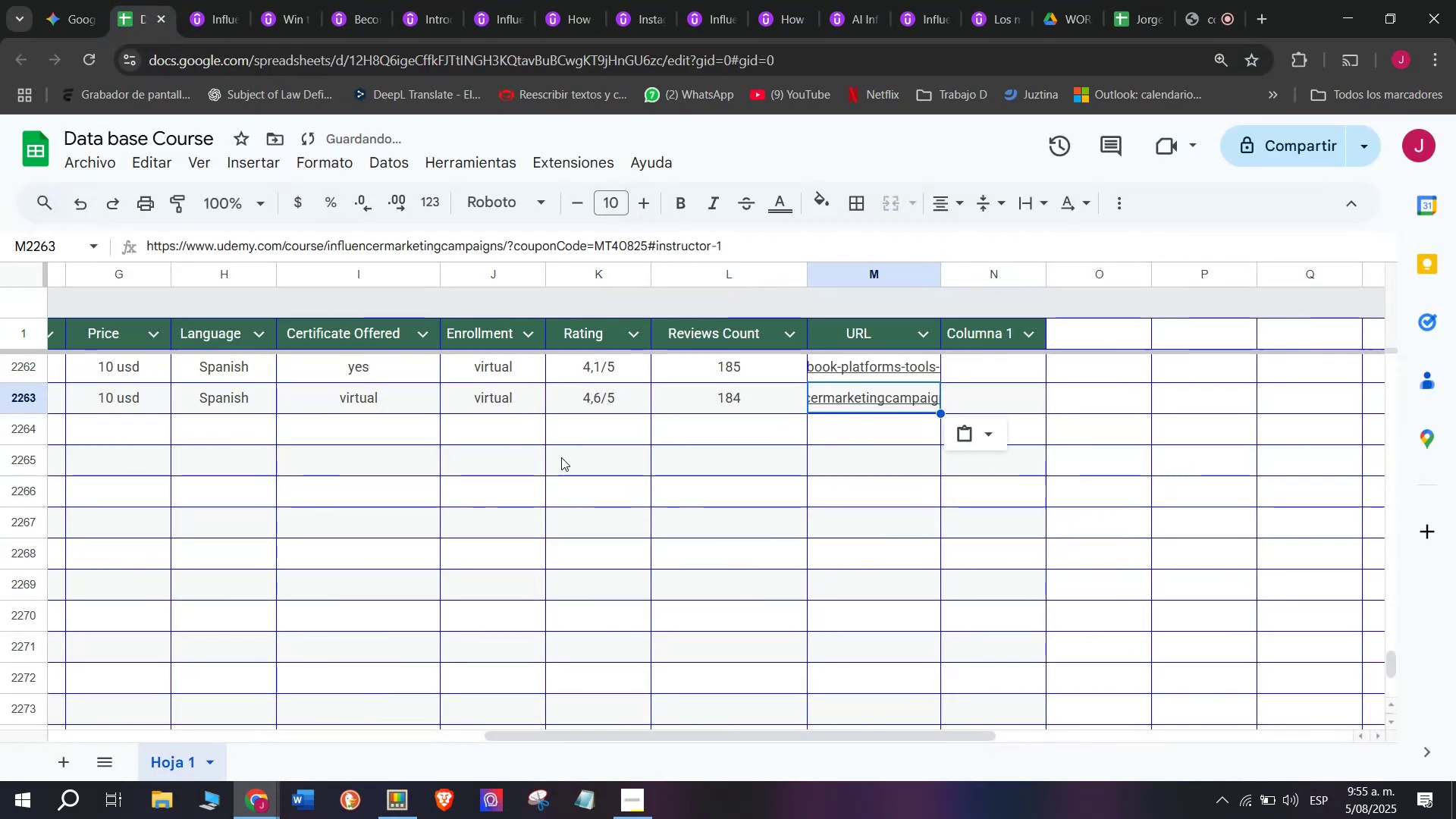 
key(Control+V)
 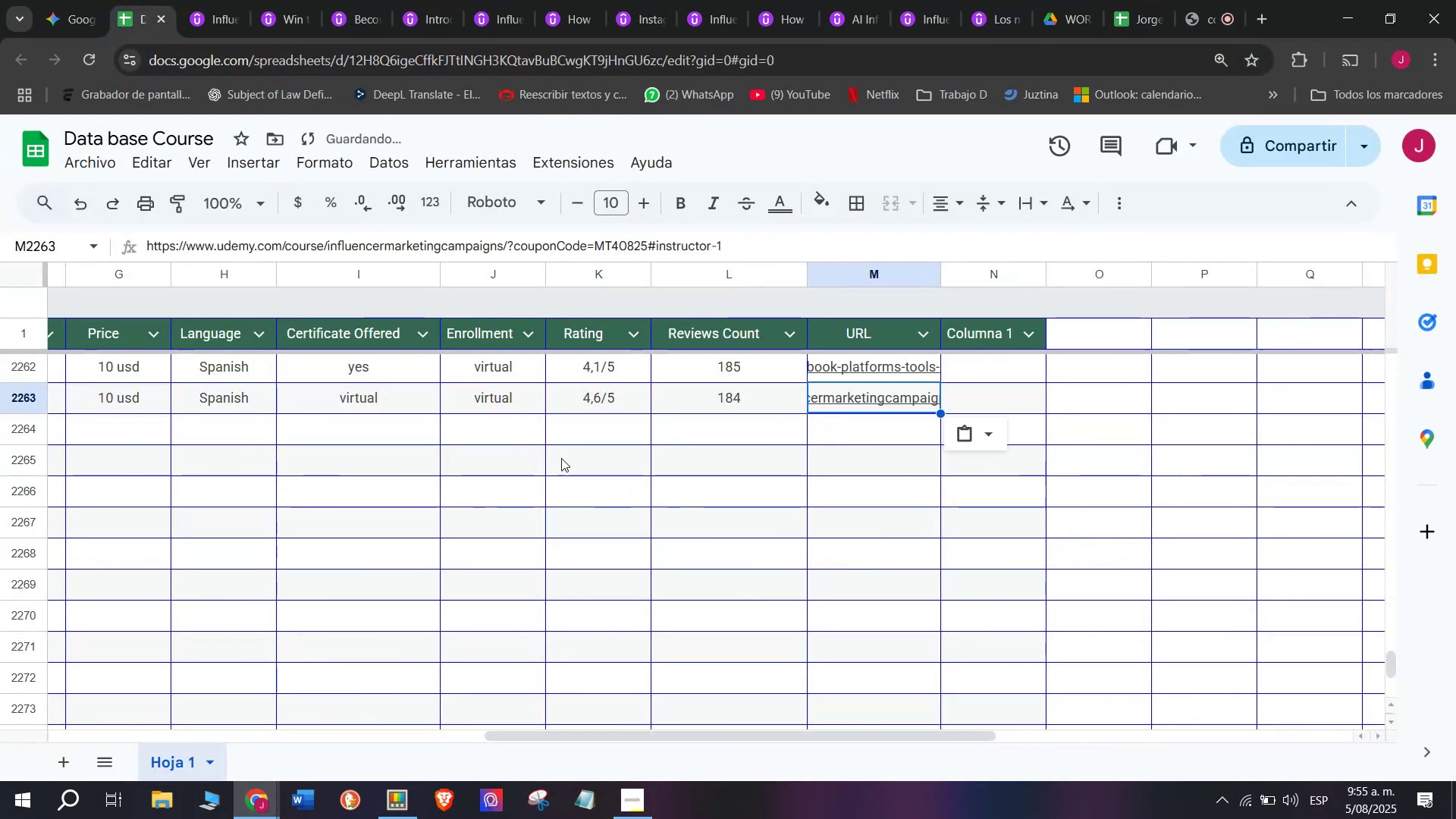 
scroll: coordinate [184, 457], scroll_direction: up, amount: 7.0
 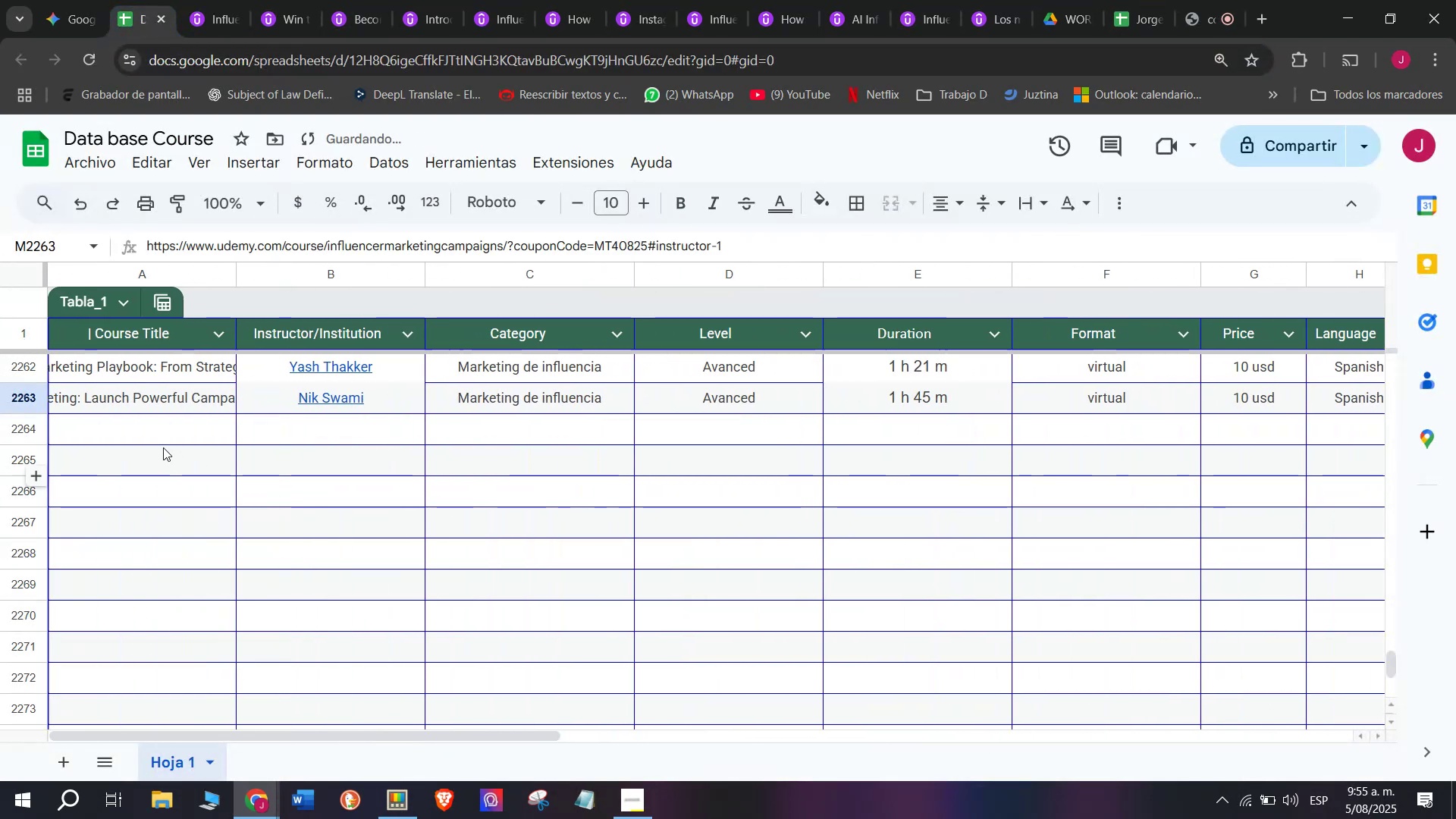 
left_click([163, 447])
 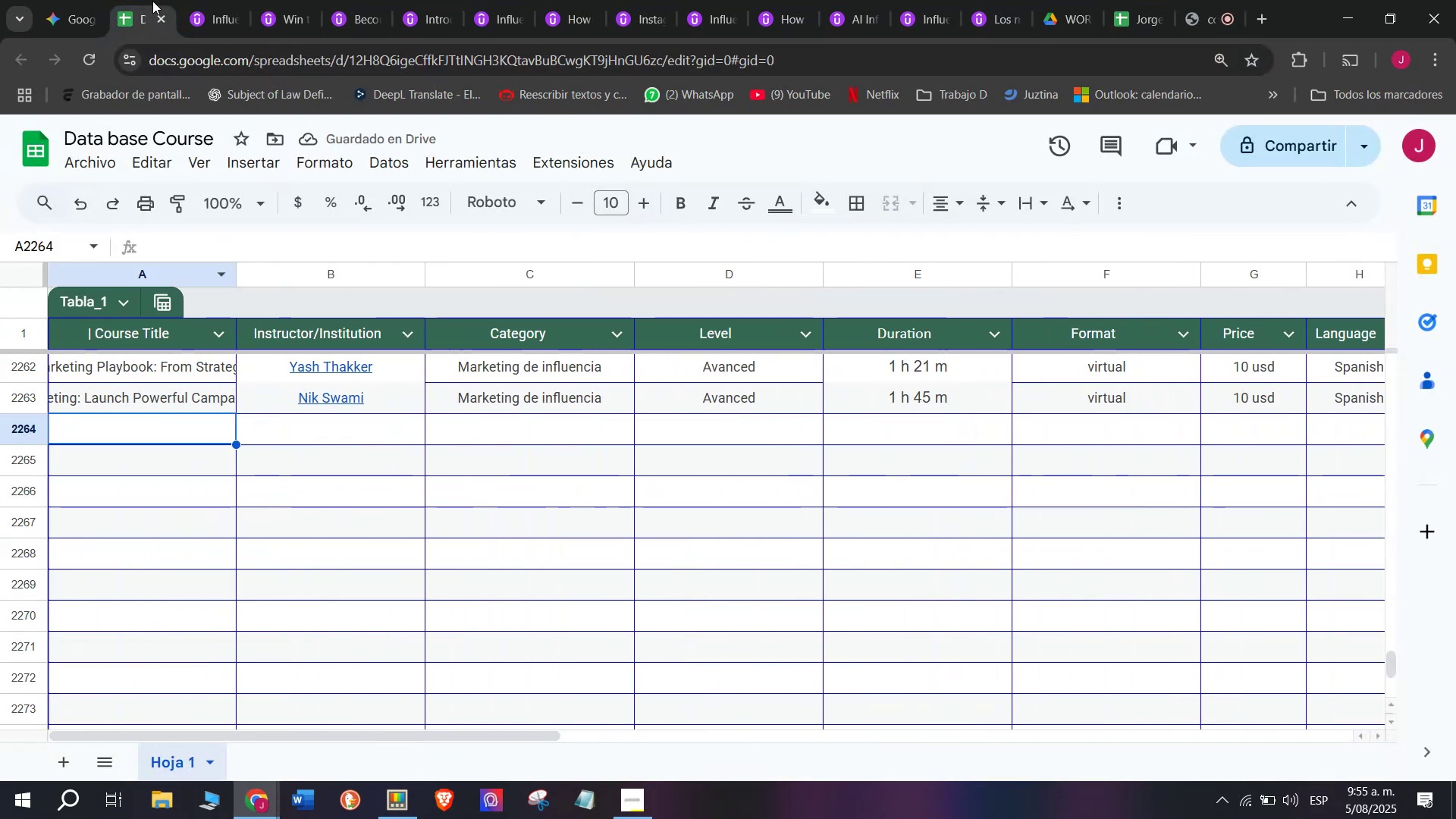 
left_click([220, 0])
 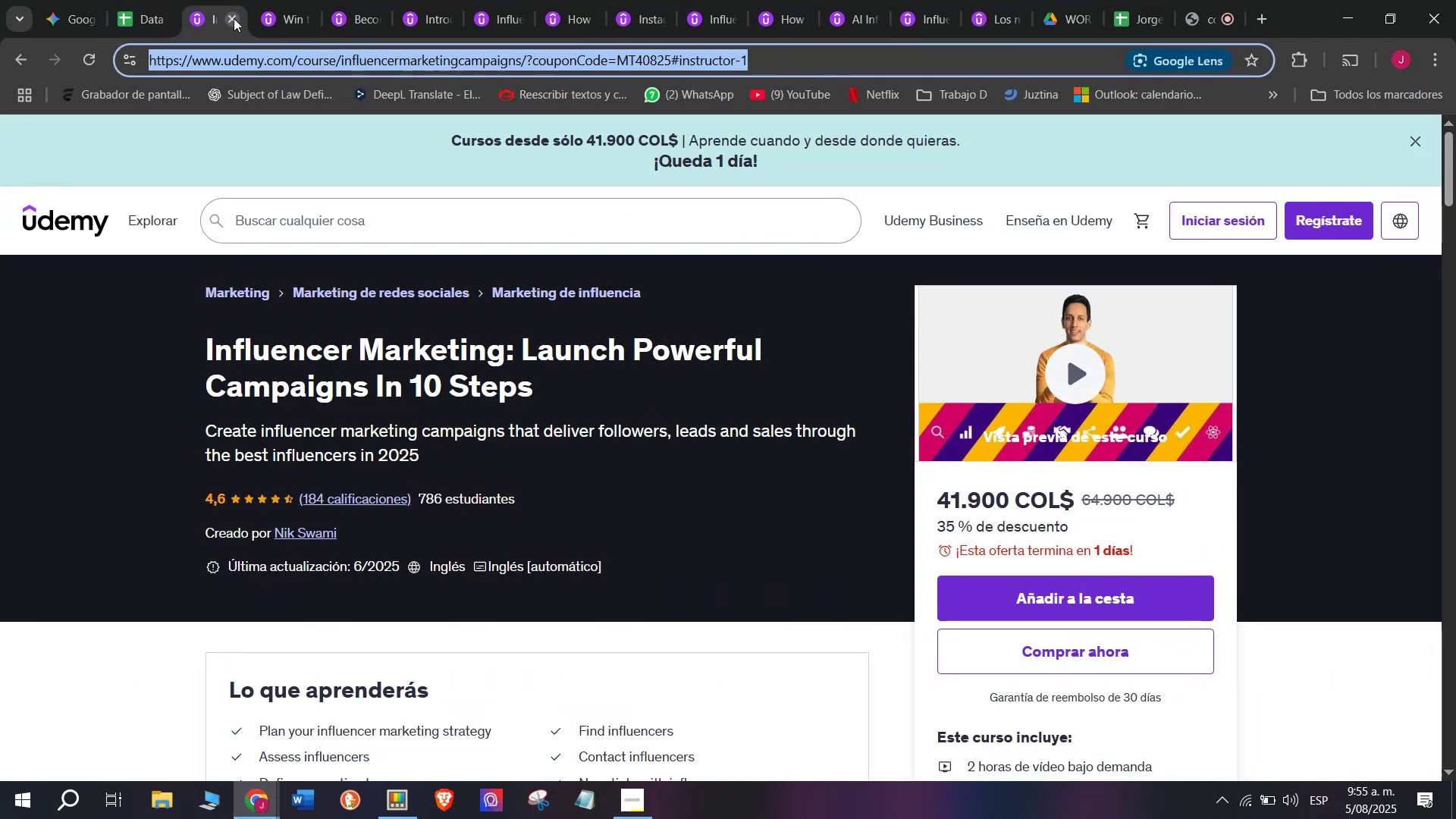 
left_click([234, 18])
 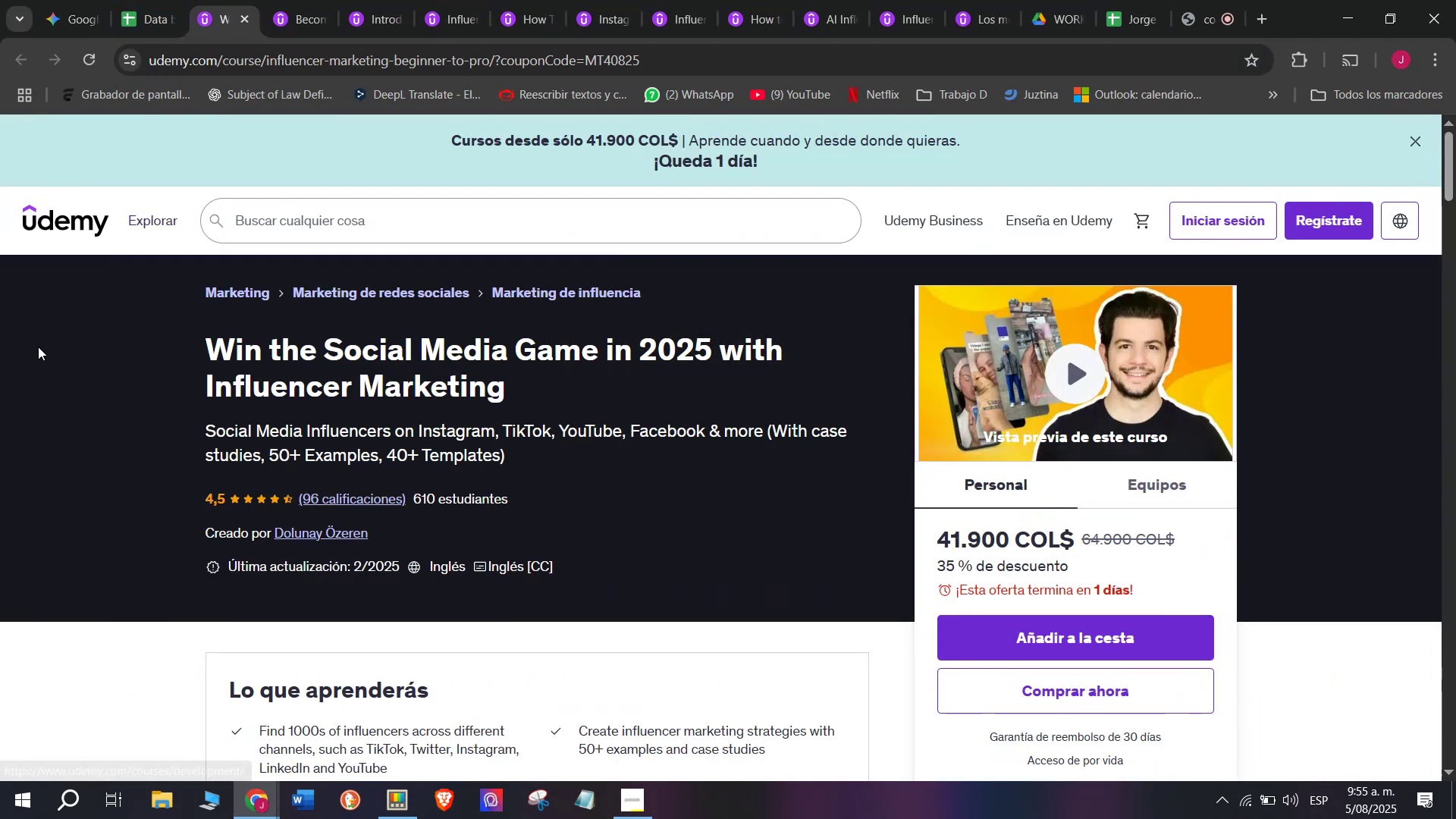 
left_click_drag(start_coordinate=[144, 346], to_coordinate=[548, 385])
 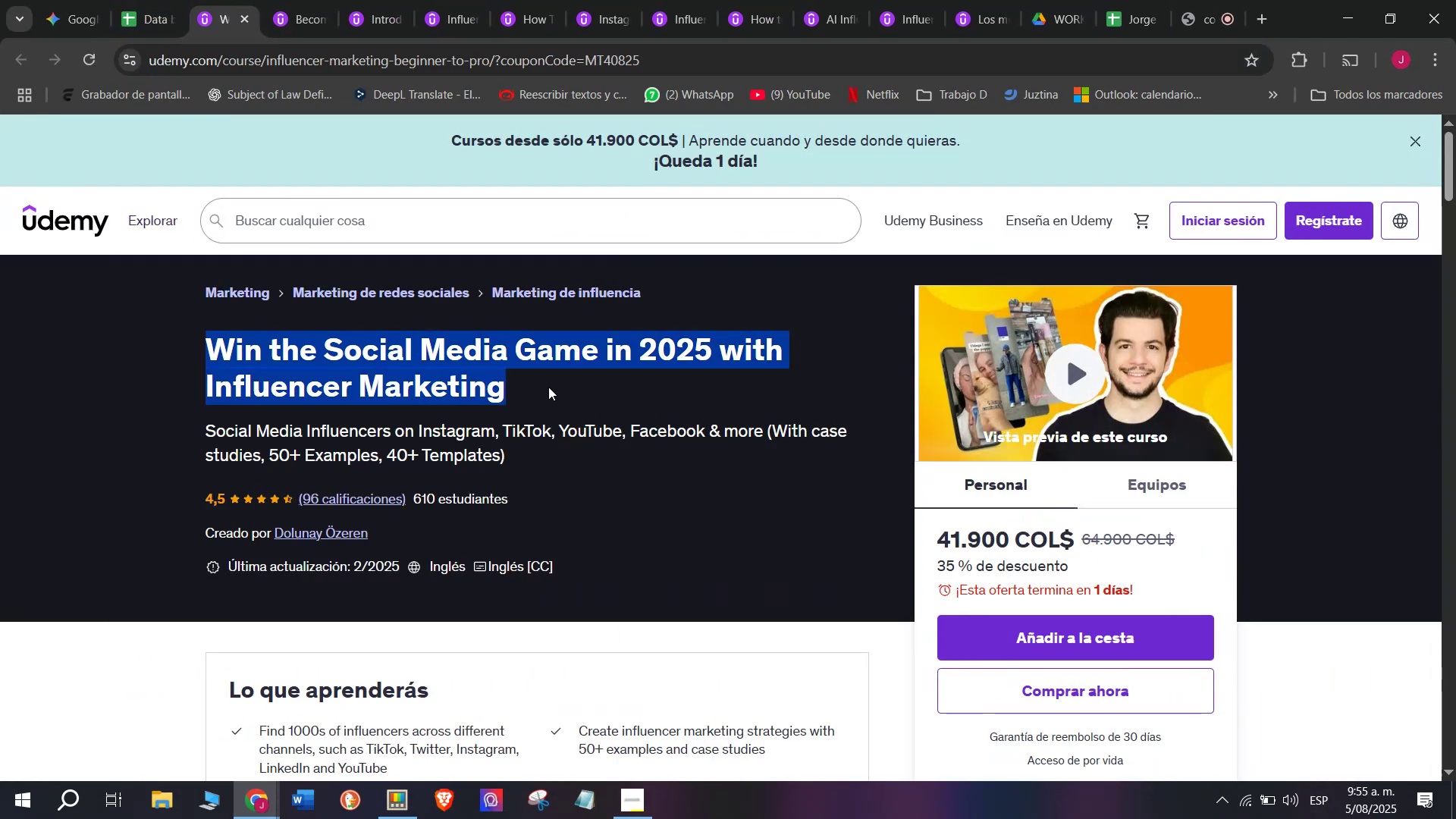 
key(Control+ControlLeft)
 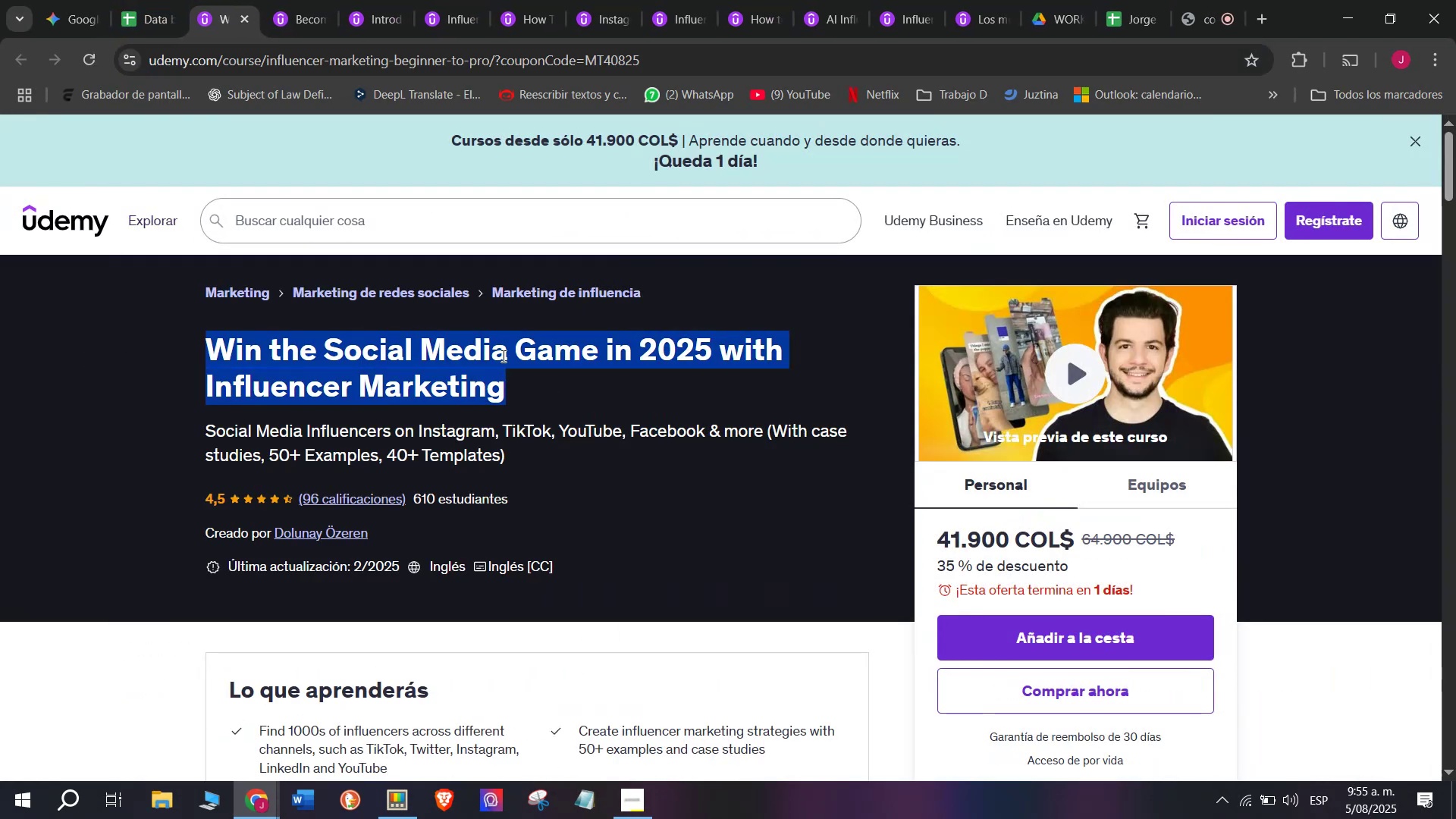 
key(Break)
 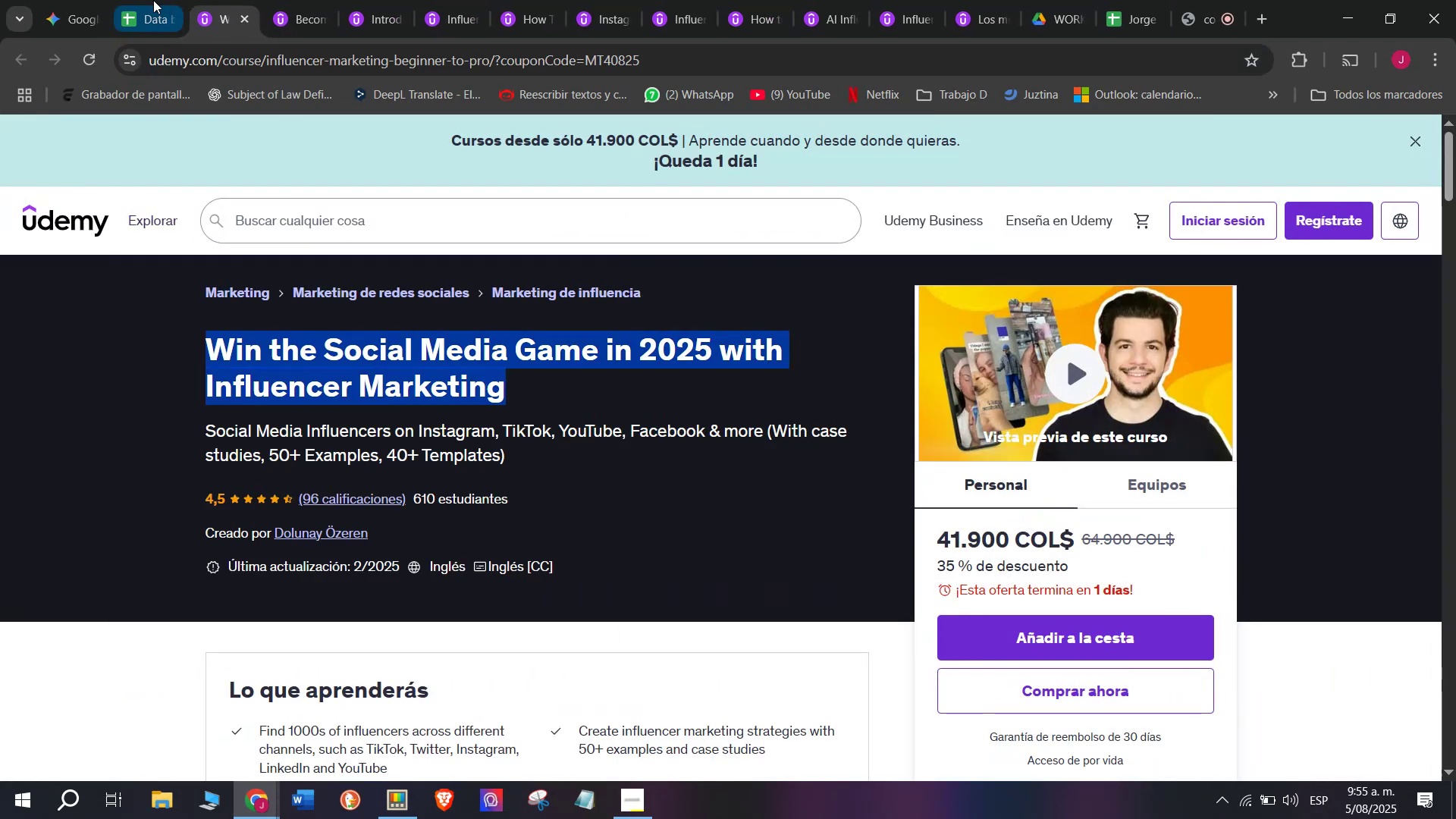 
key(Control+C)
 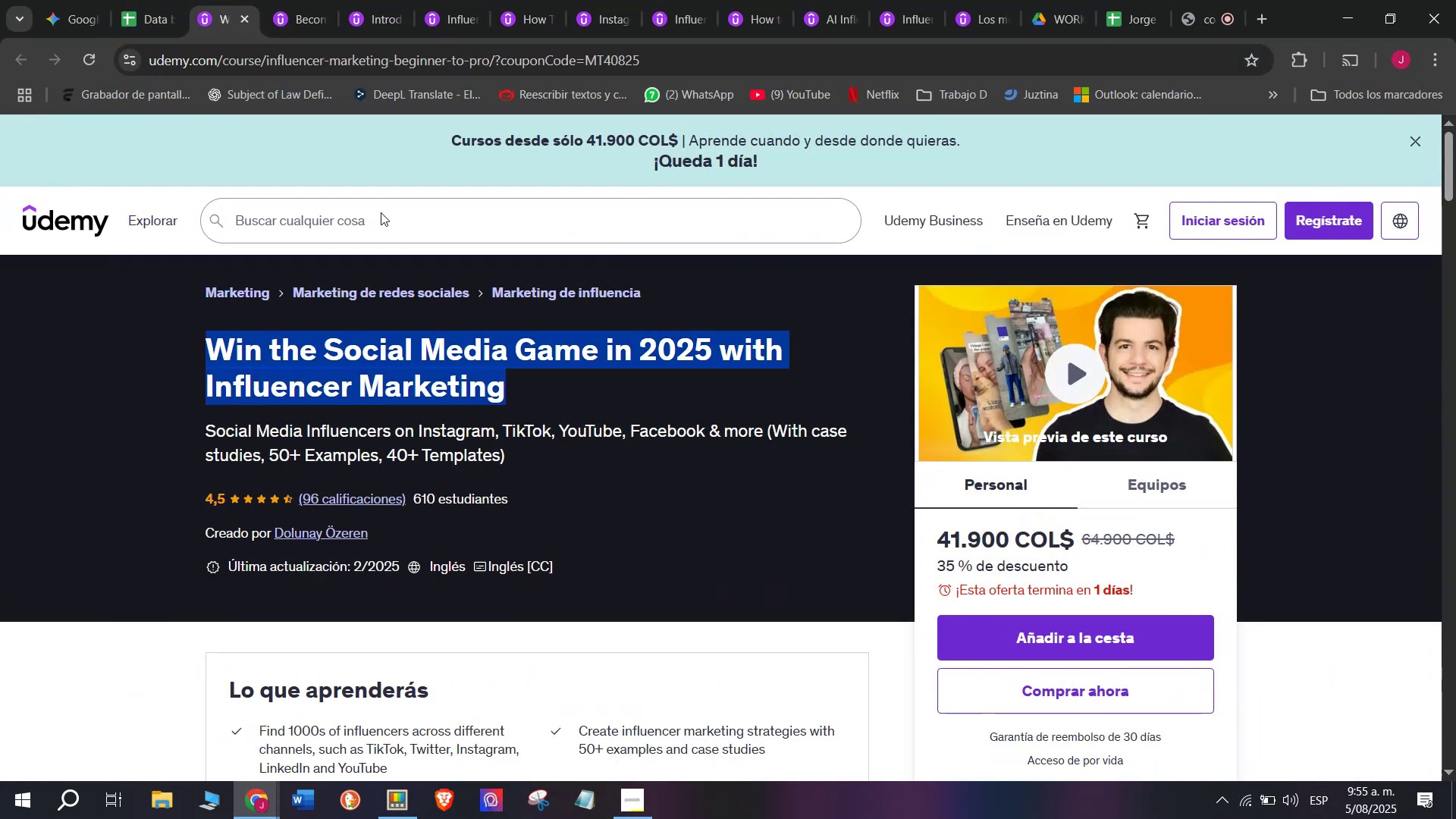 
key(Break)
 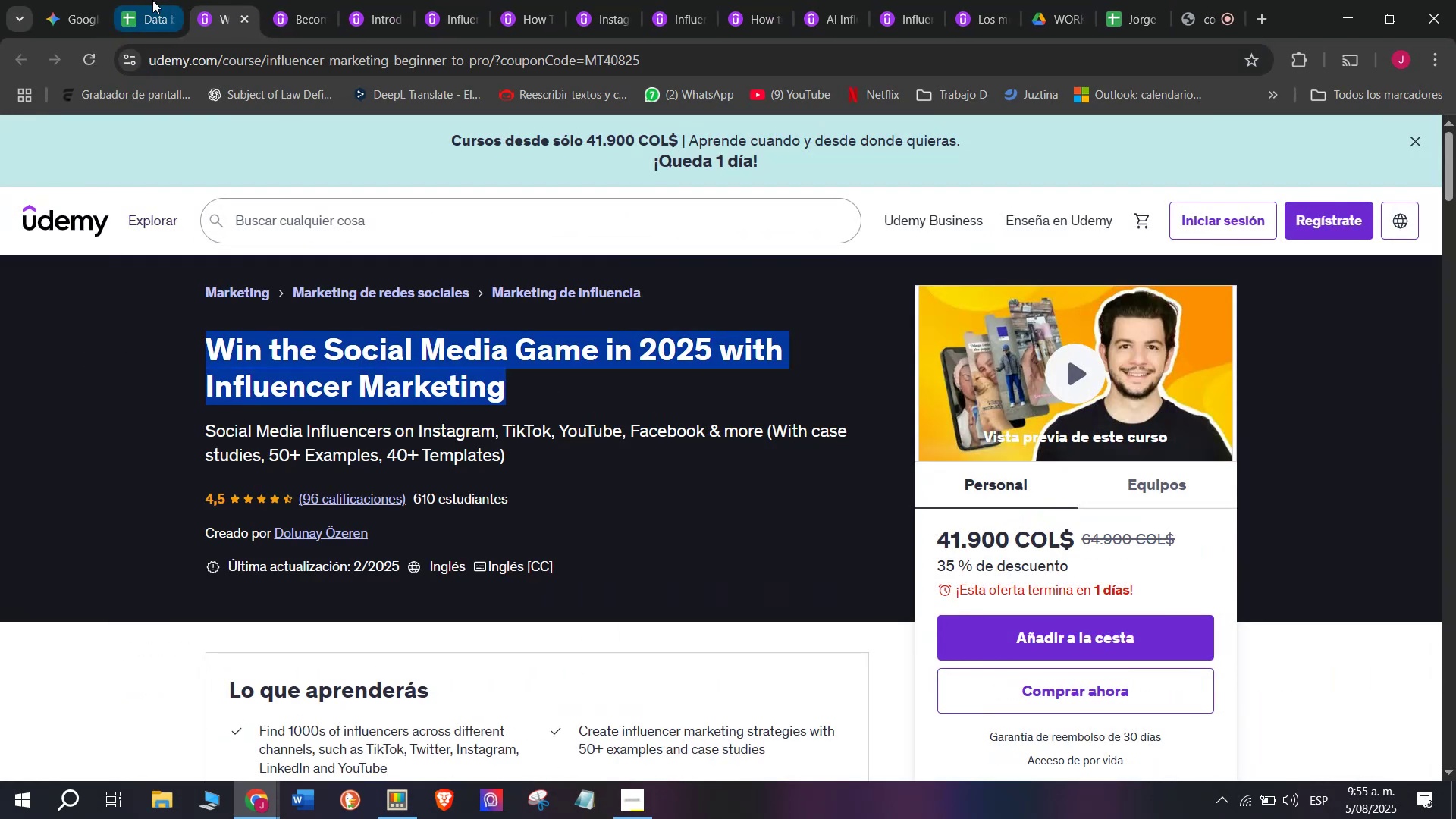 
key(Control+ControlLeft)
 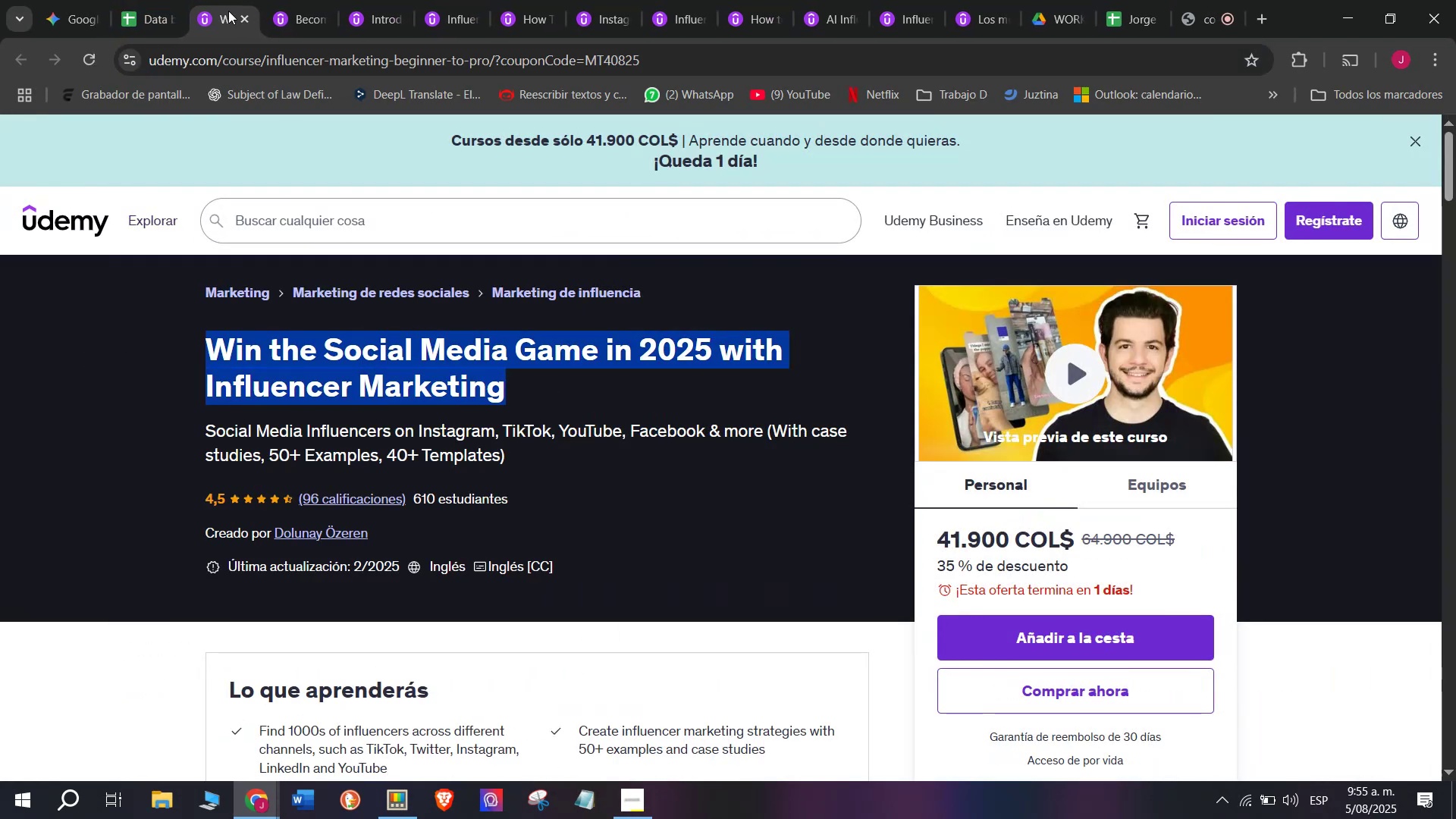 
key(Control+C)
 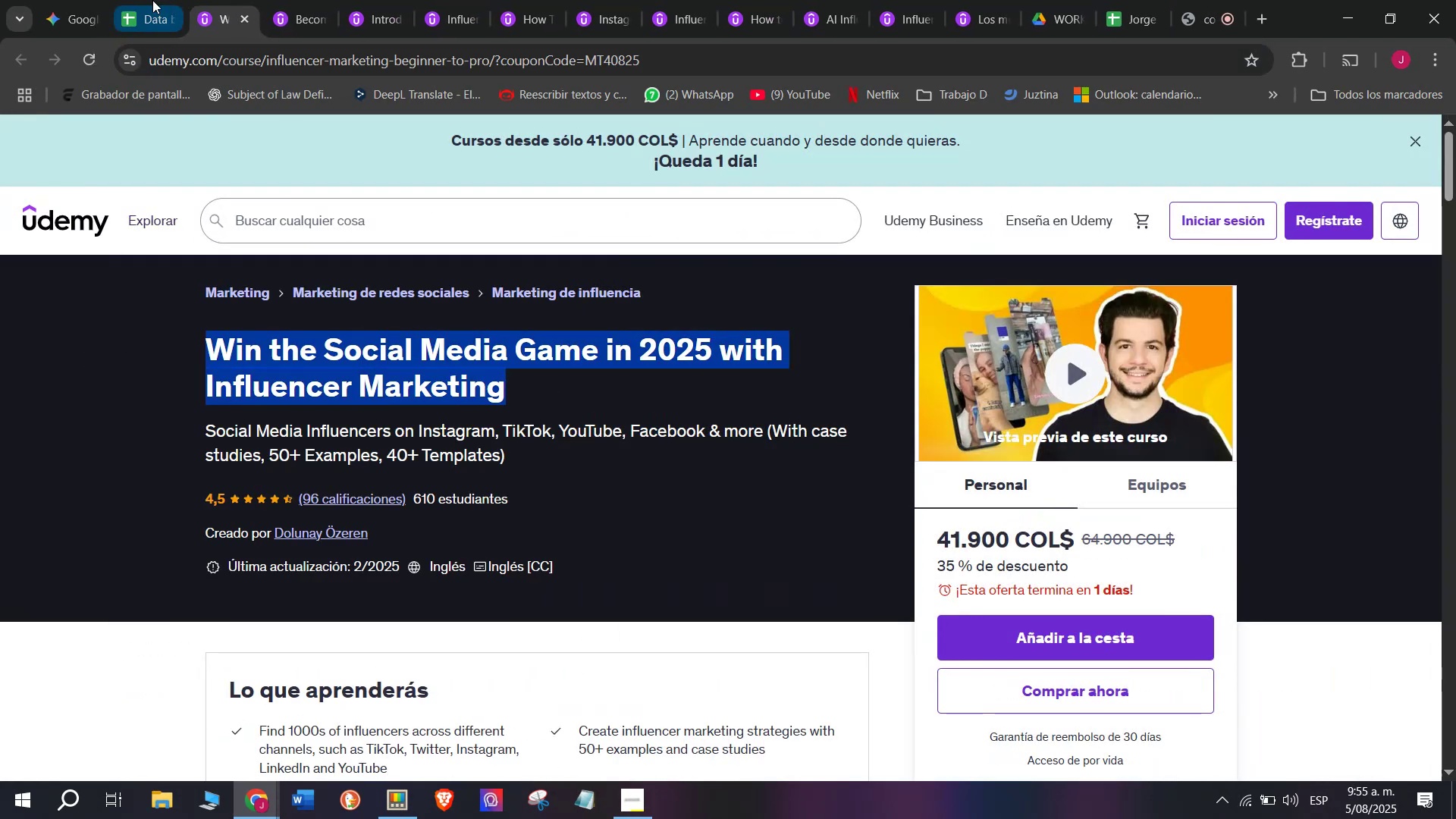 
left_click([152, 0])
 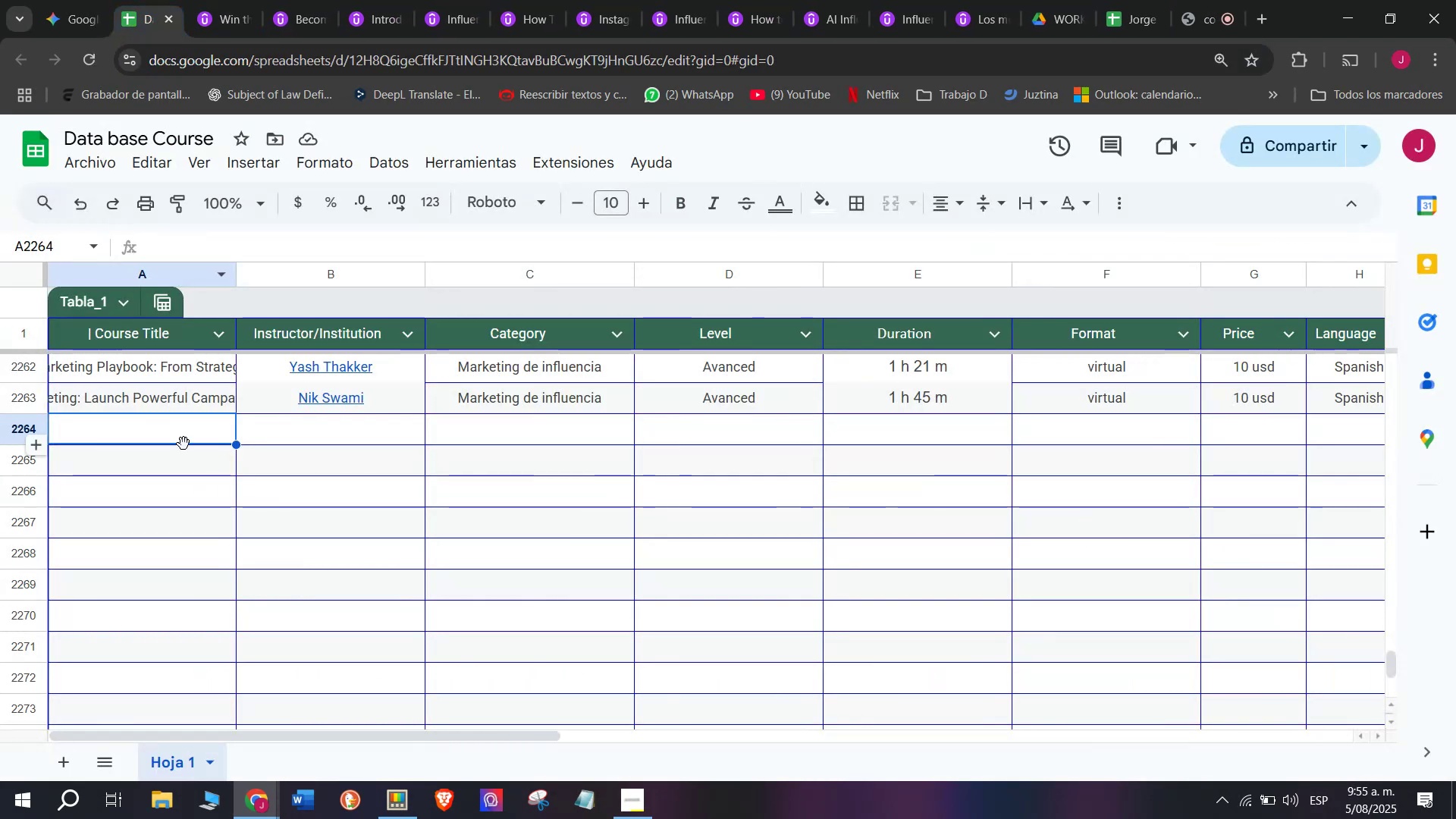 
double_click([184, 442])
 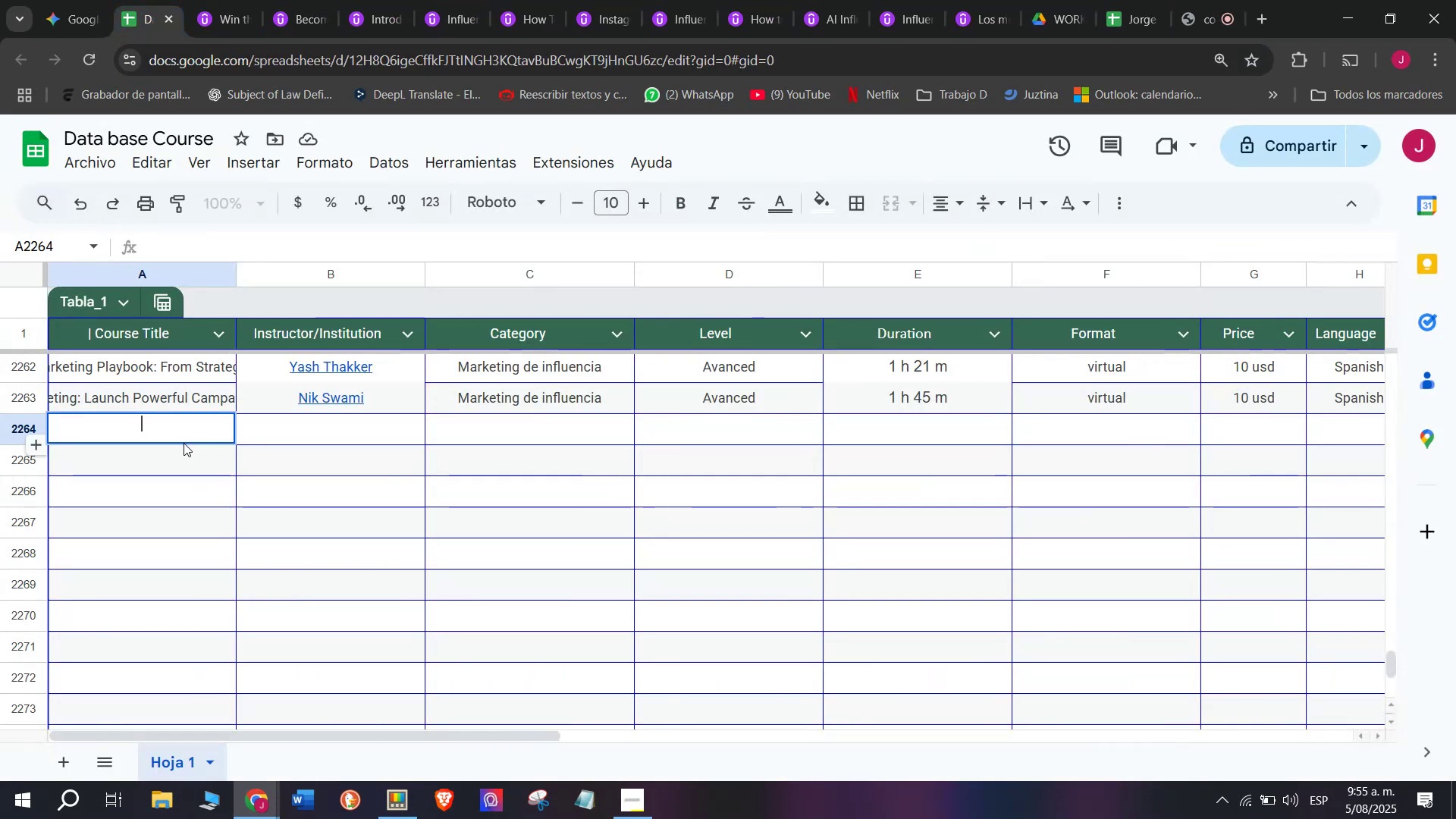 
key(Z)
 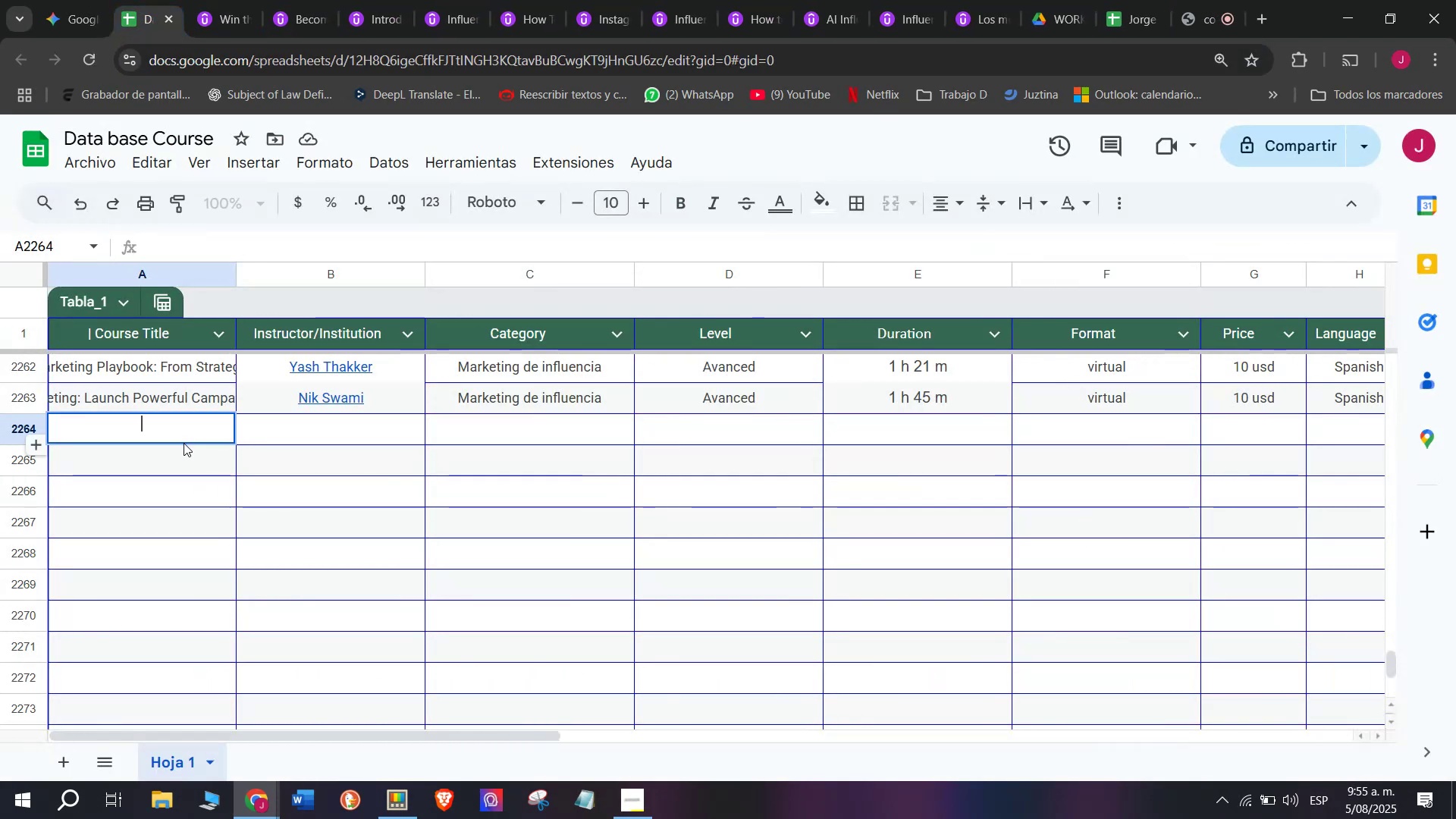 
key(Control+ControlLeft)
 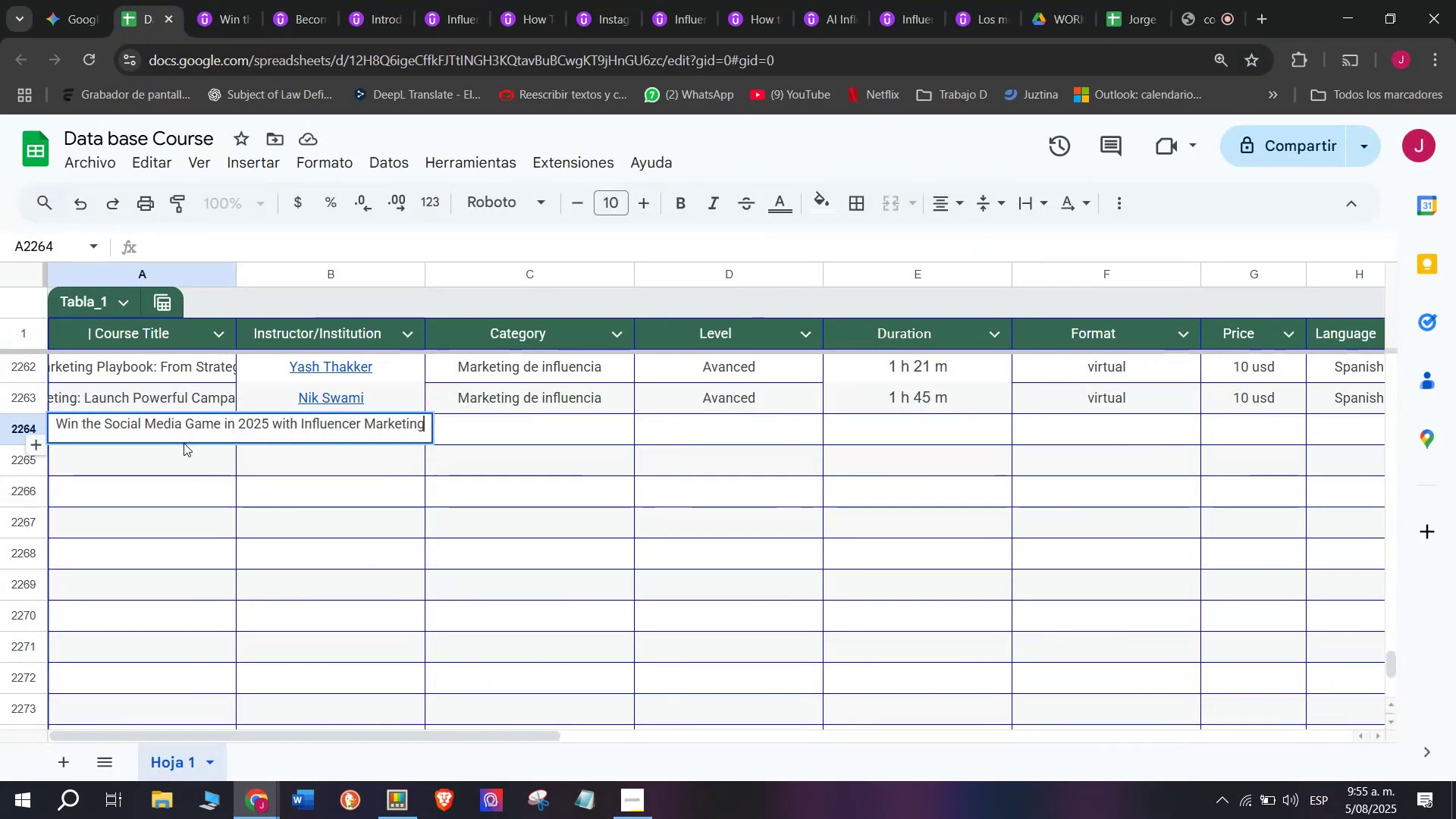 
key(Control+V)
 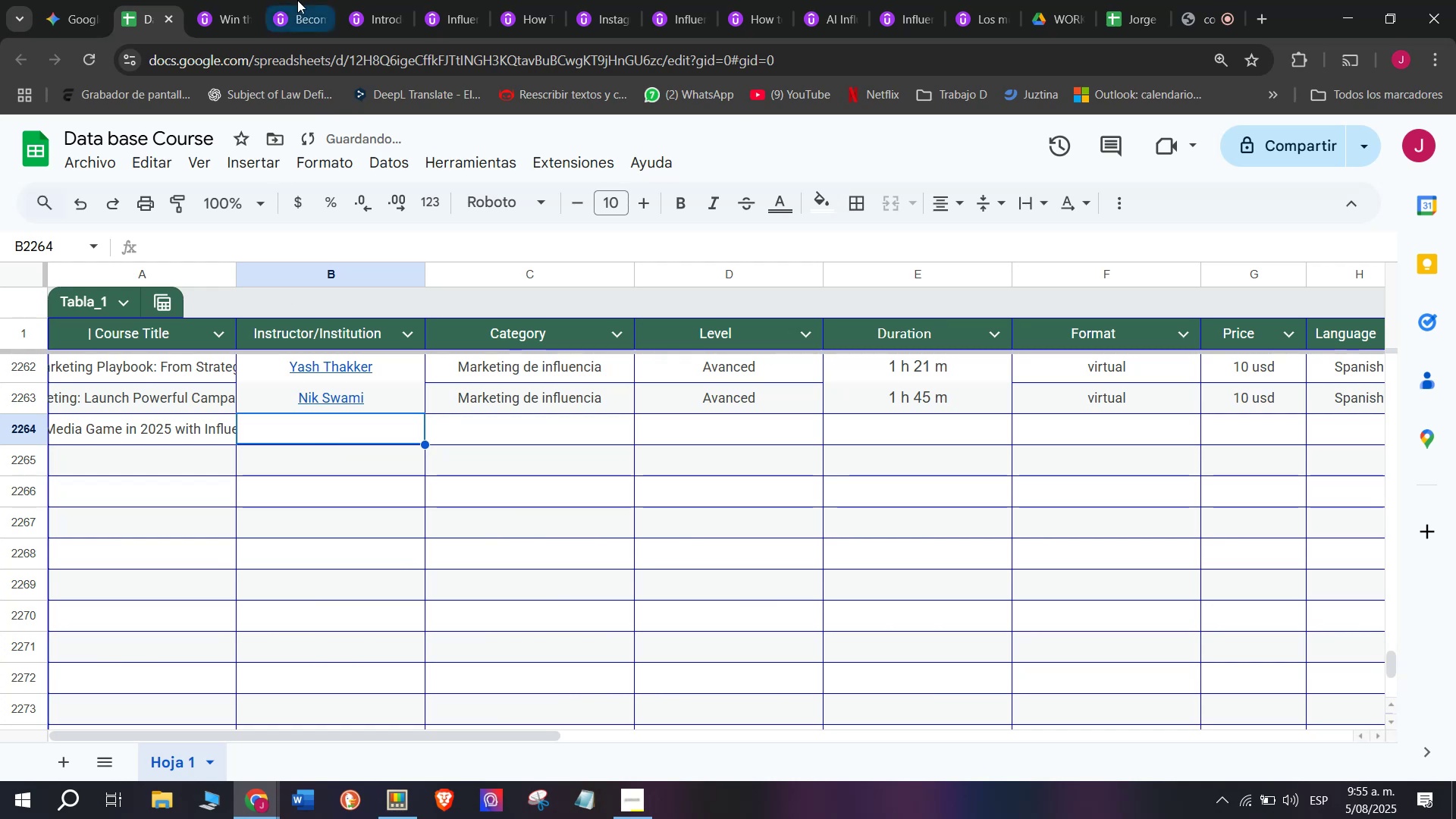 
left_click([226, 0])
 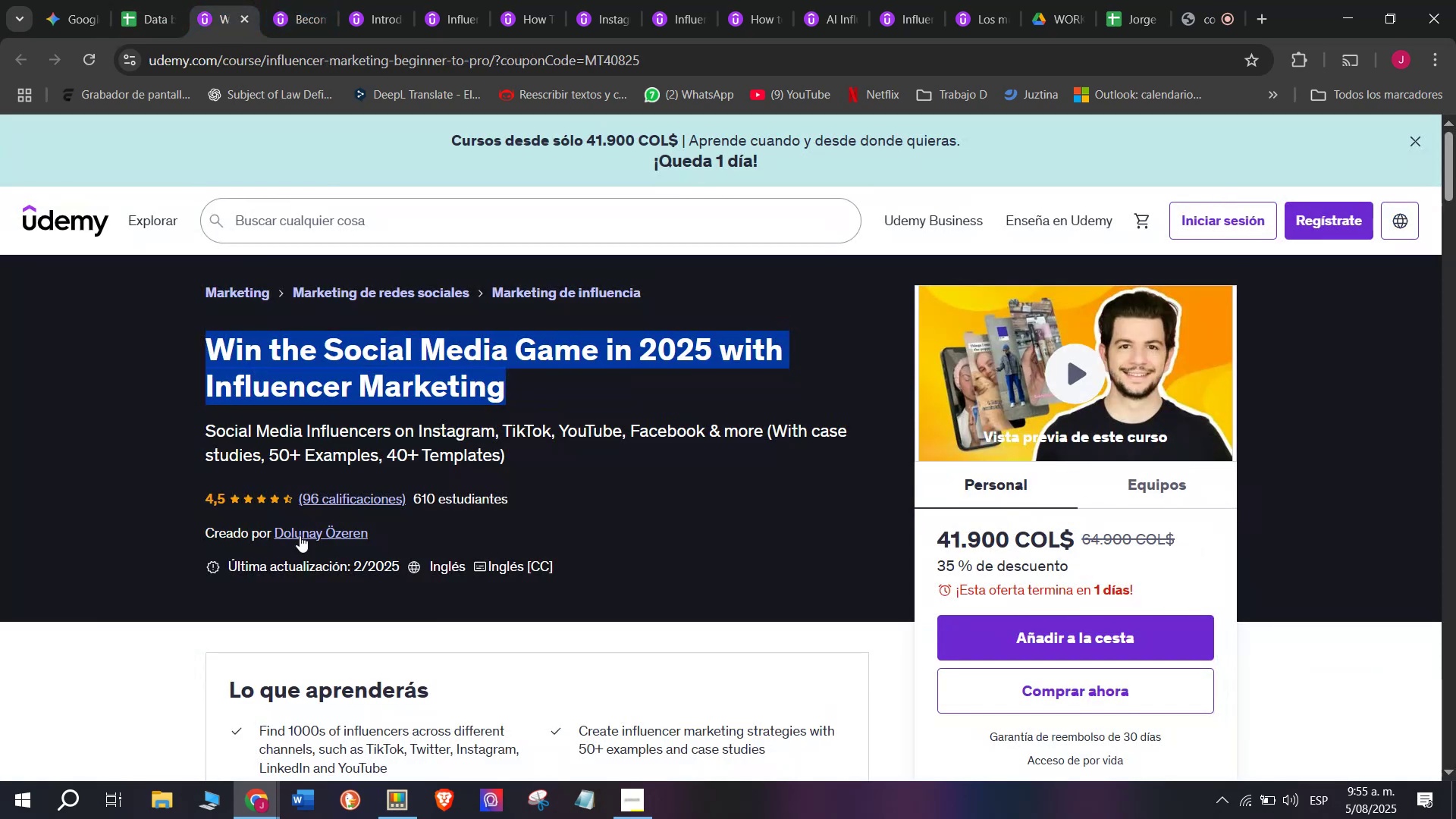 
left_click([302, 529])
 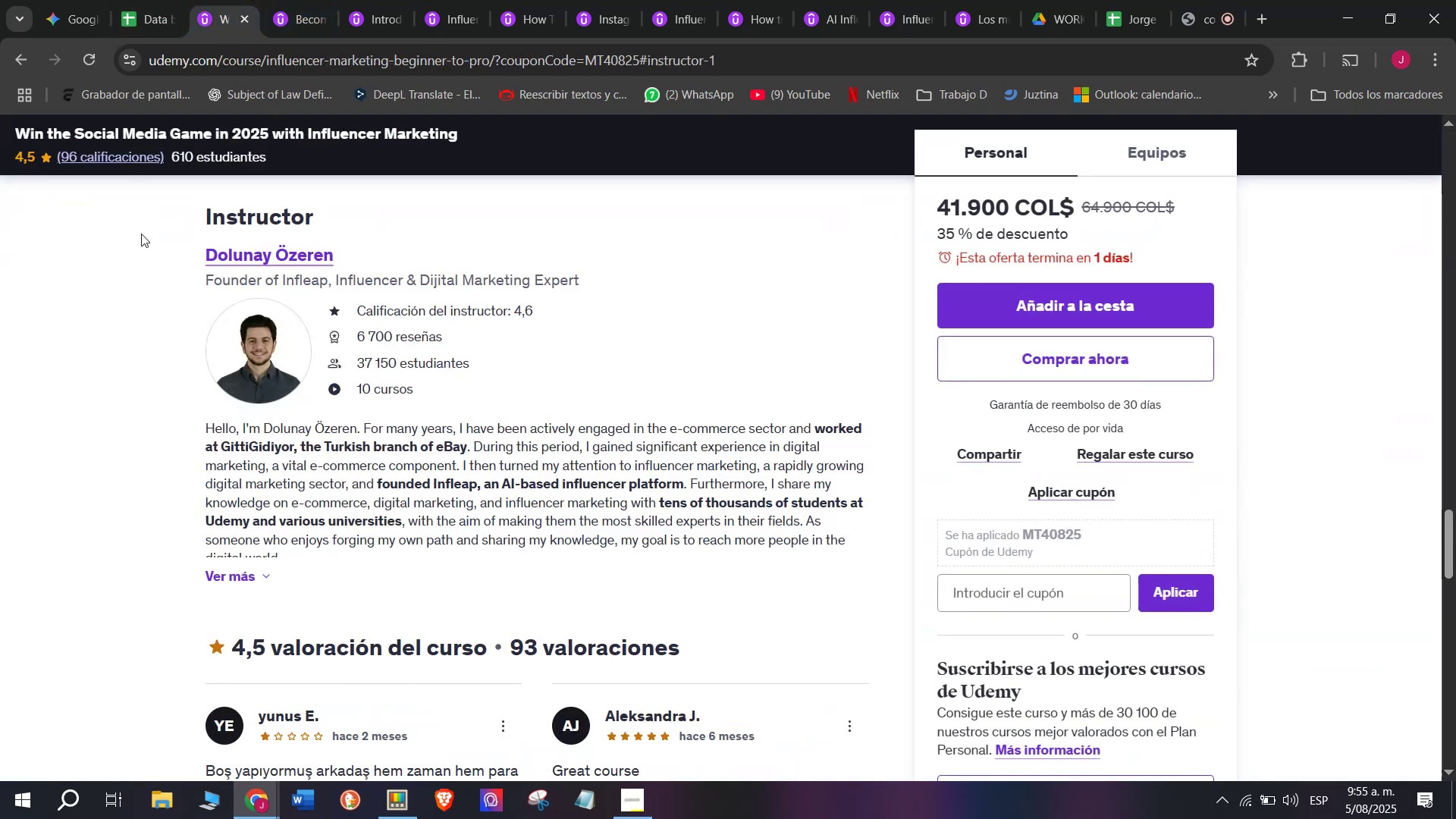 
left_click_drag(start_coordinate=[156, 246], to_coordinate=[359, 265])
 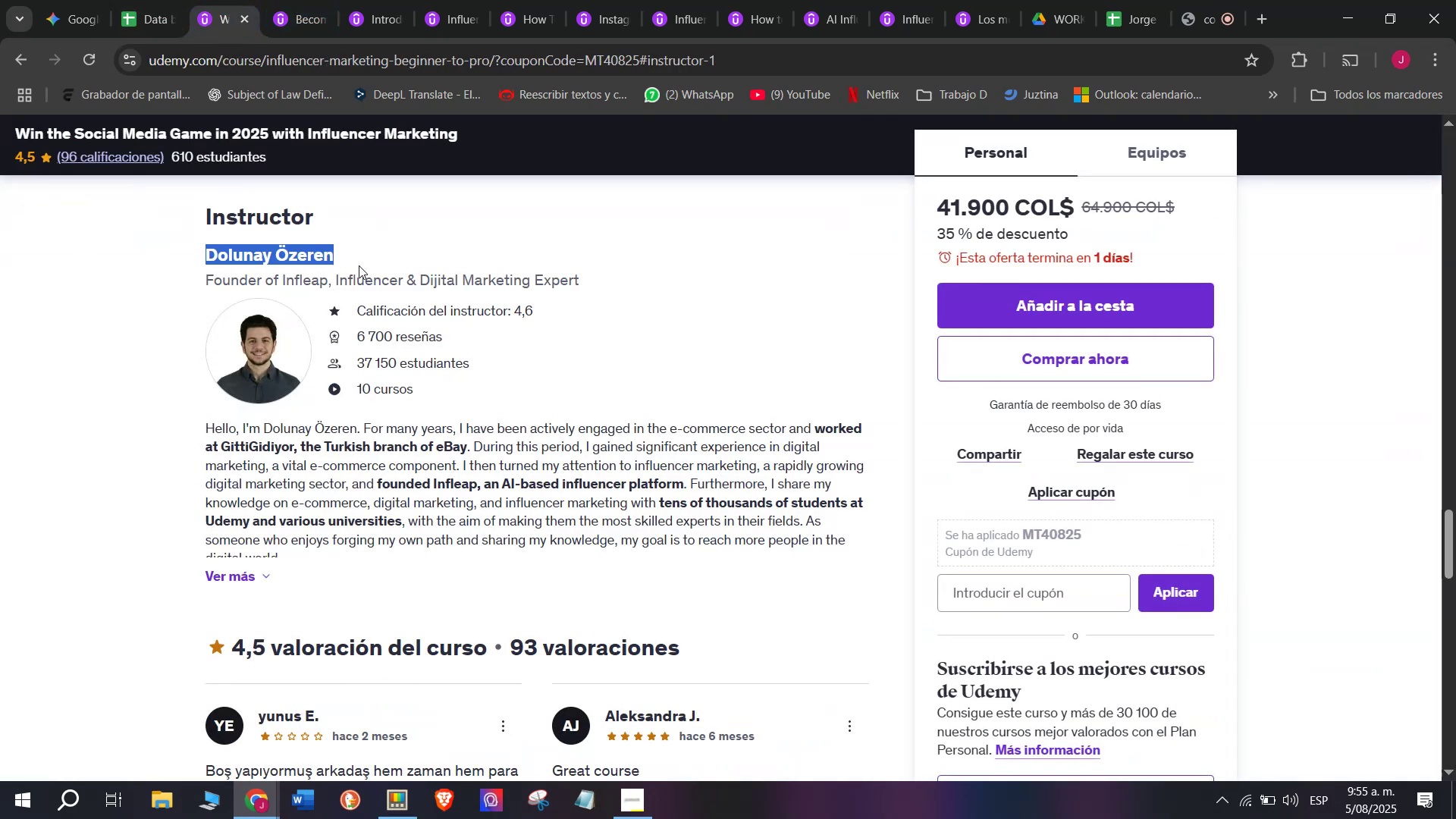 
key(Control+ControlLeft)
 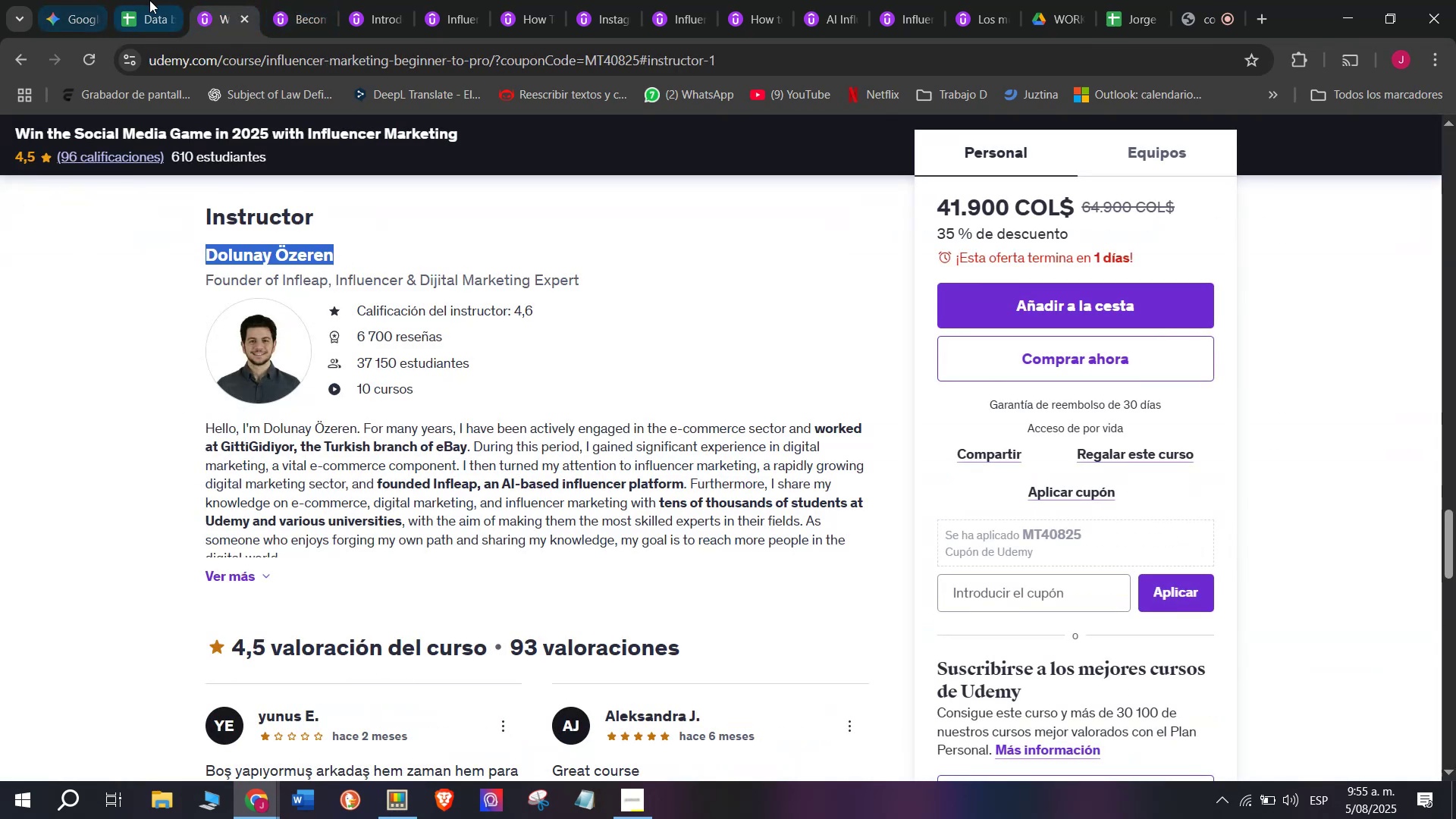 
key(Break)
 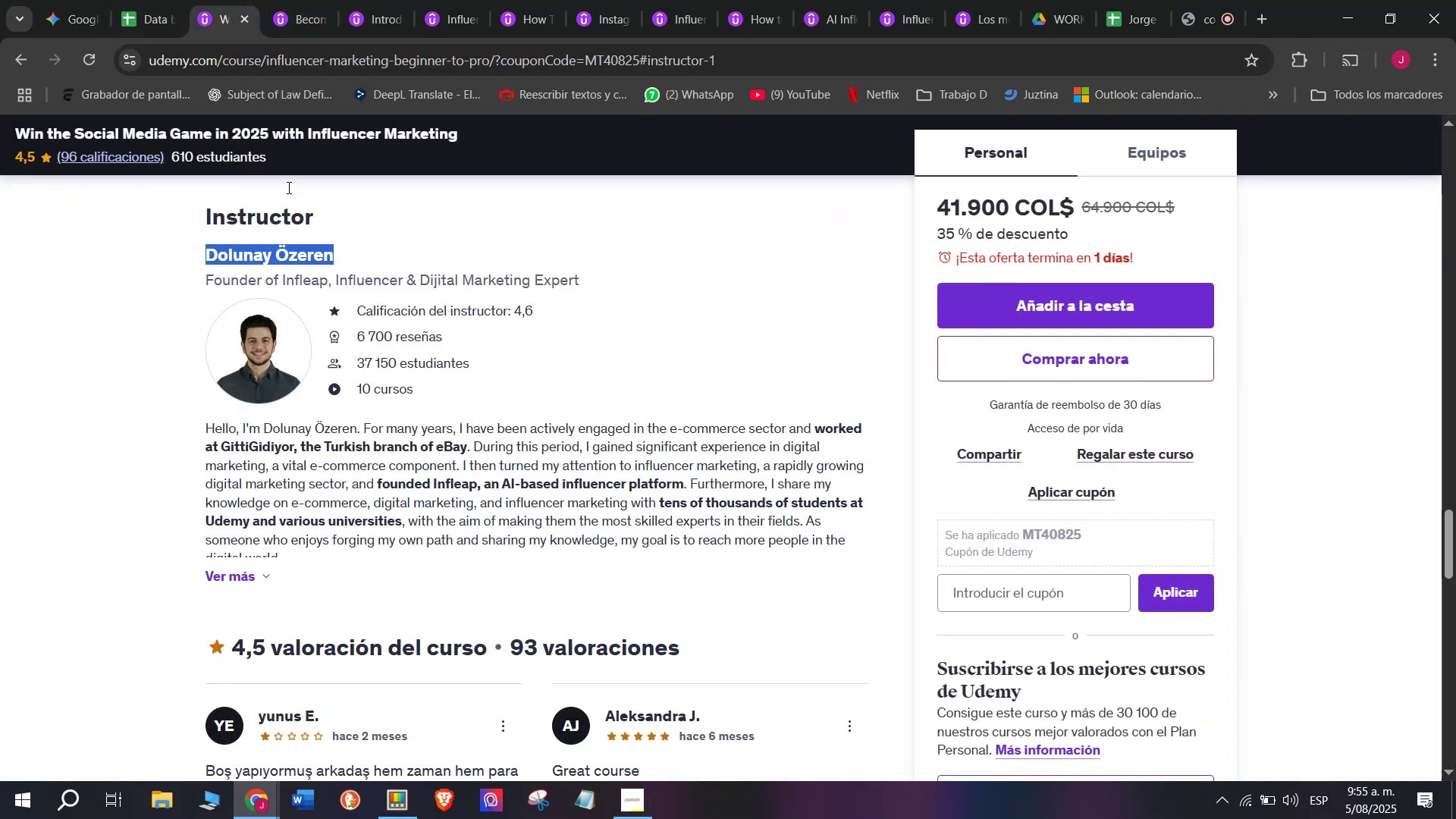 
key(Control+C)
 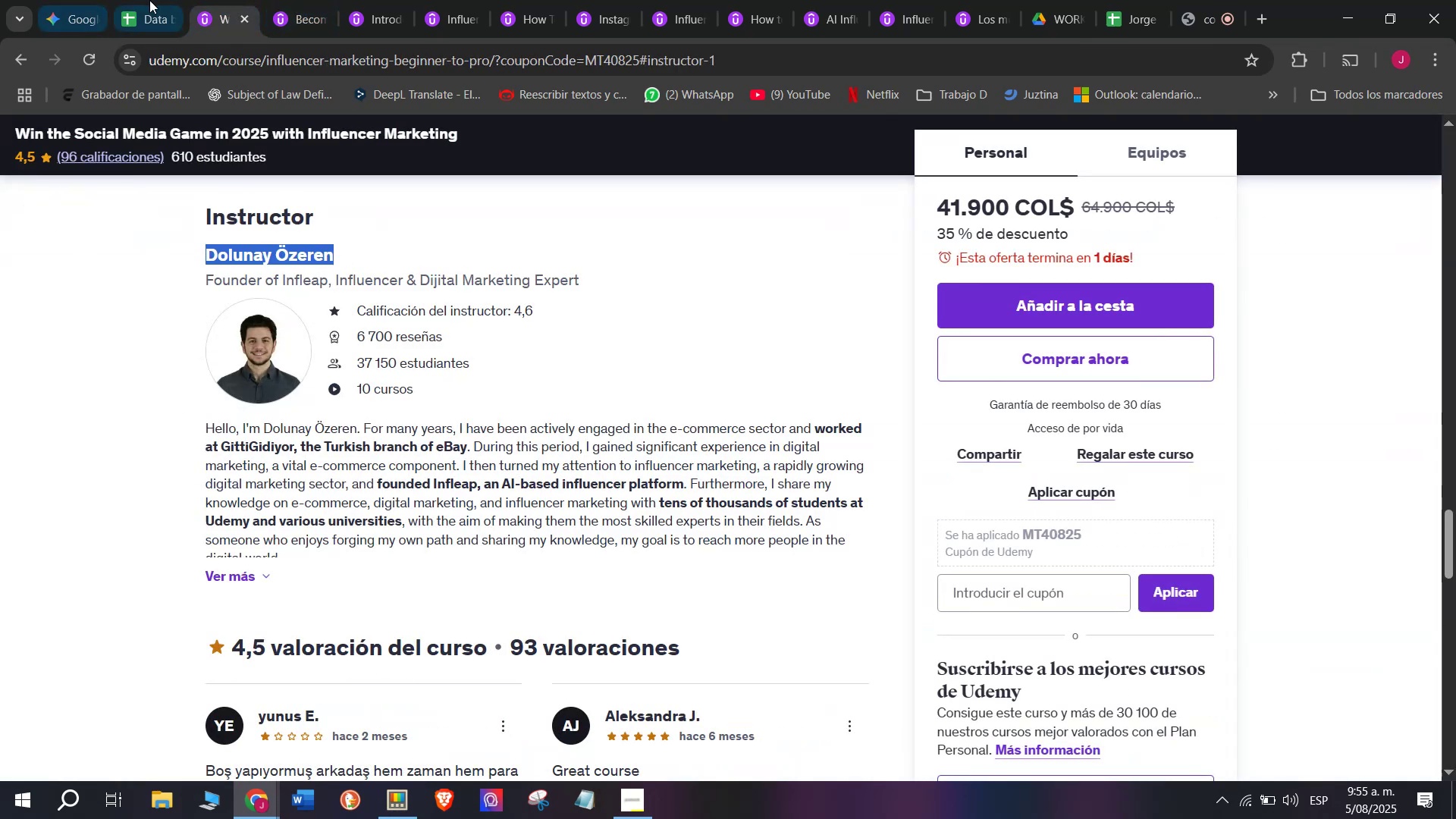 
left_click([150, 0])
 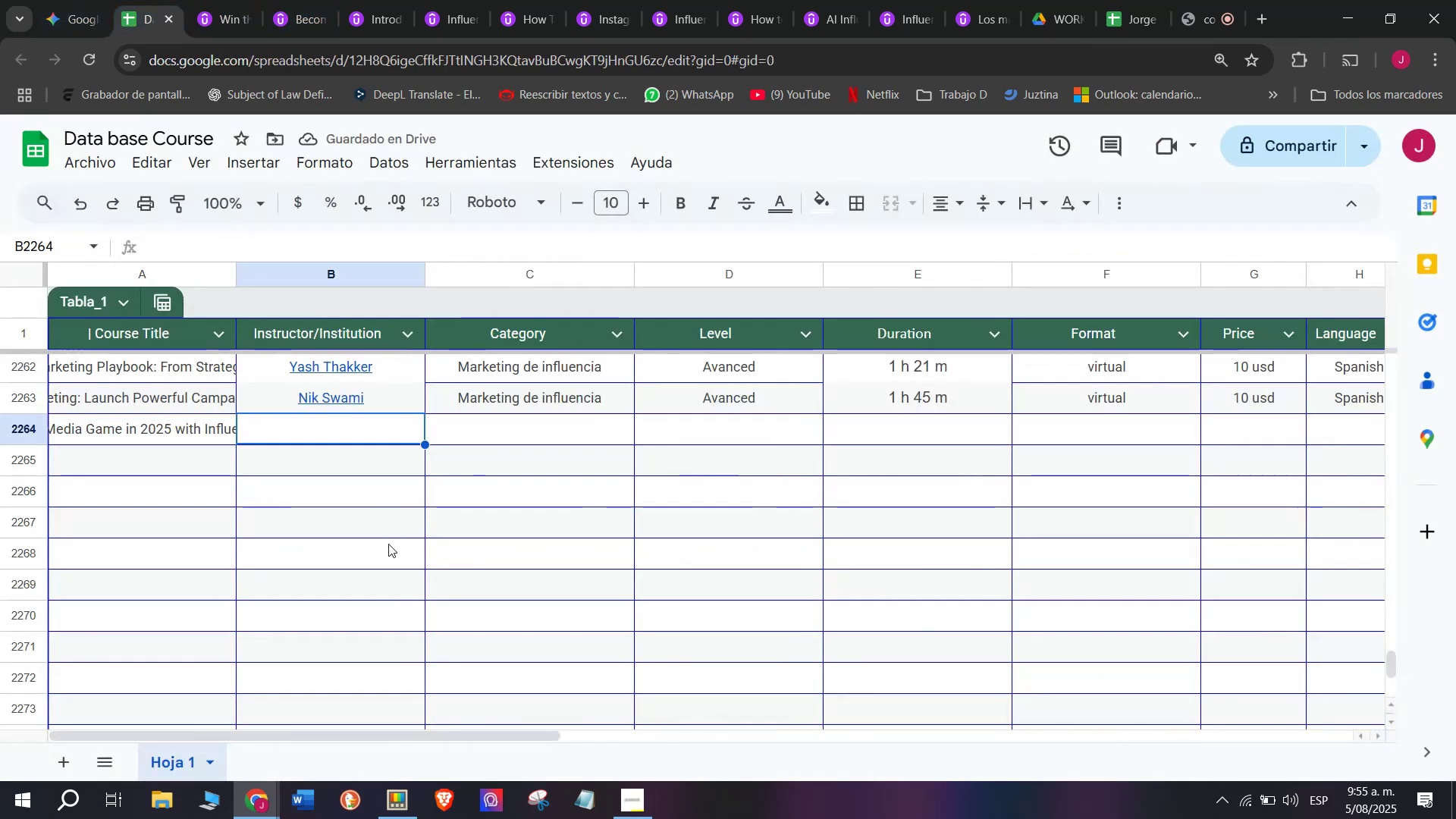 
key(Z)
 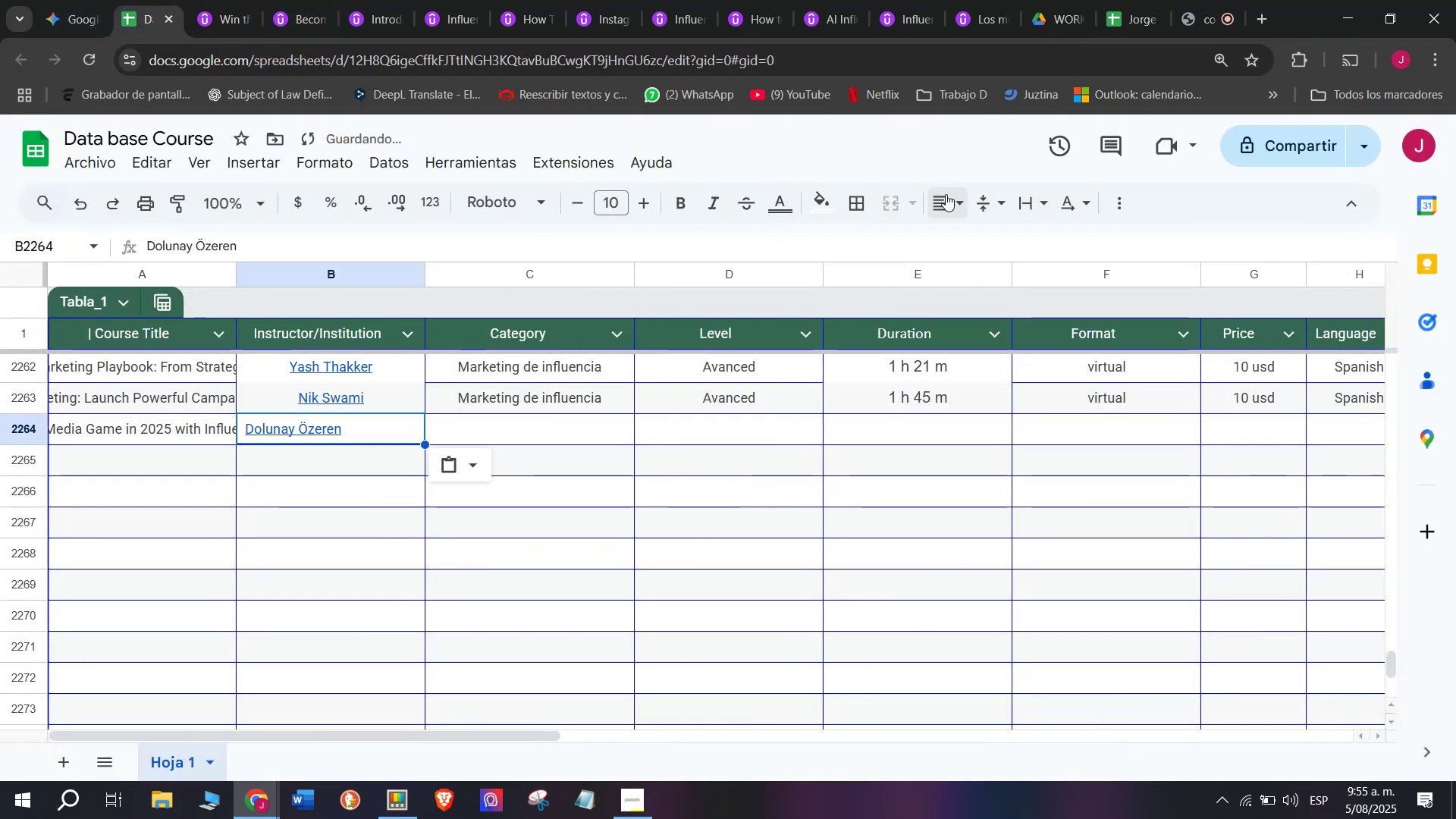 
key(Control+ControlLeft)
 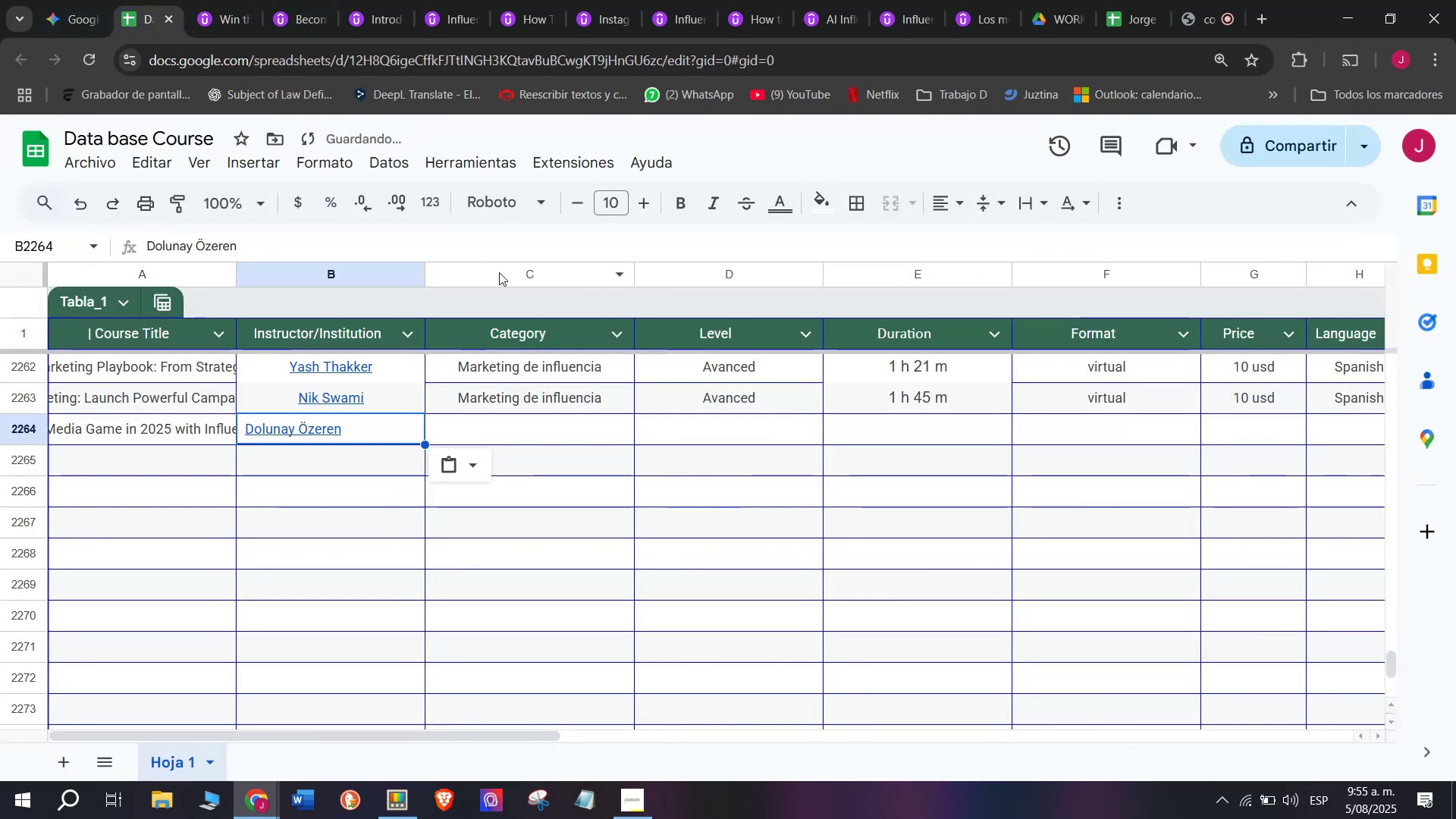 
key(Control+V)
 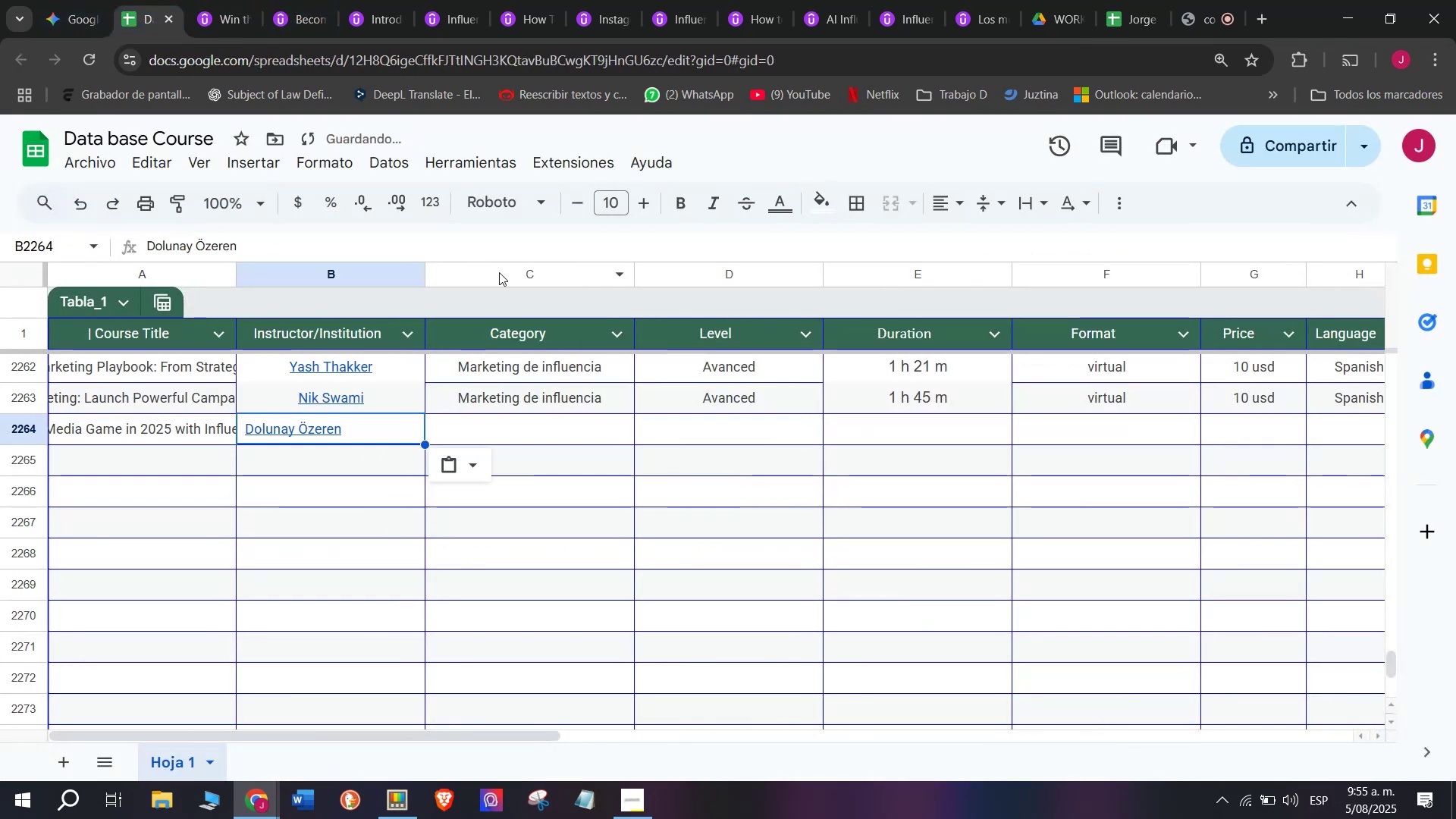 
left_click([946, 194])
 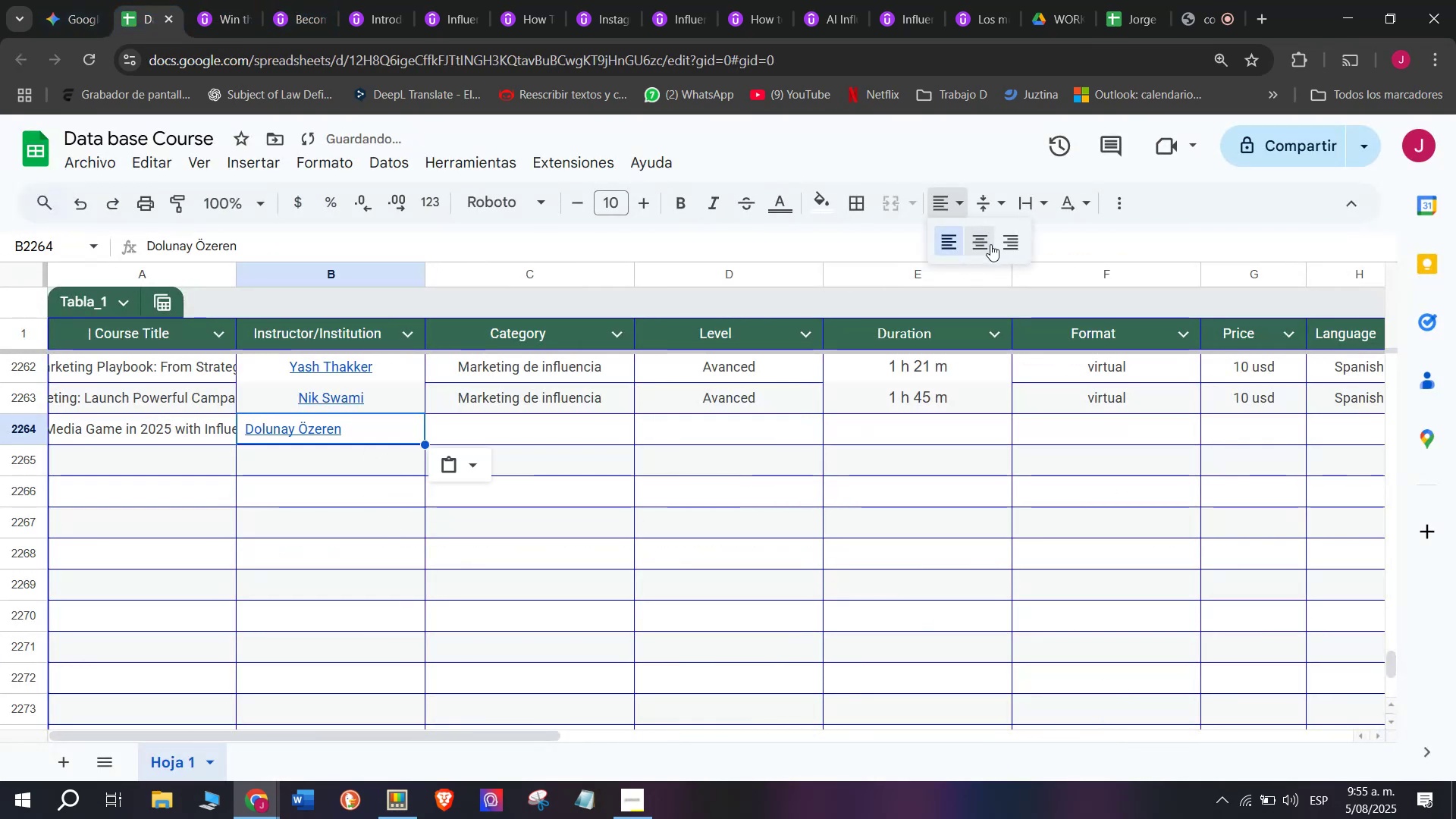 
left_click([990, 244])
 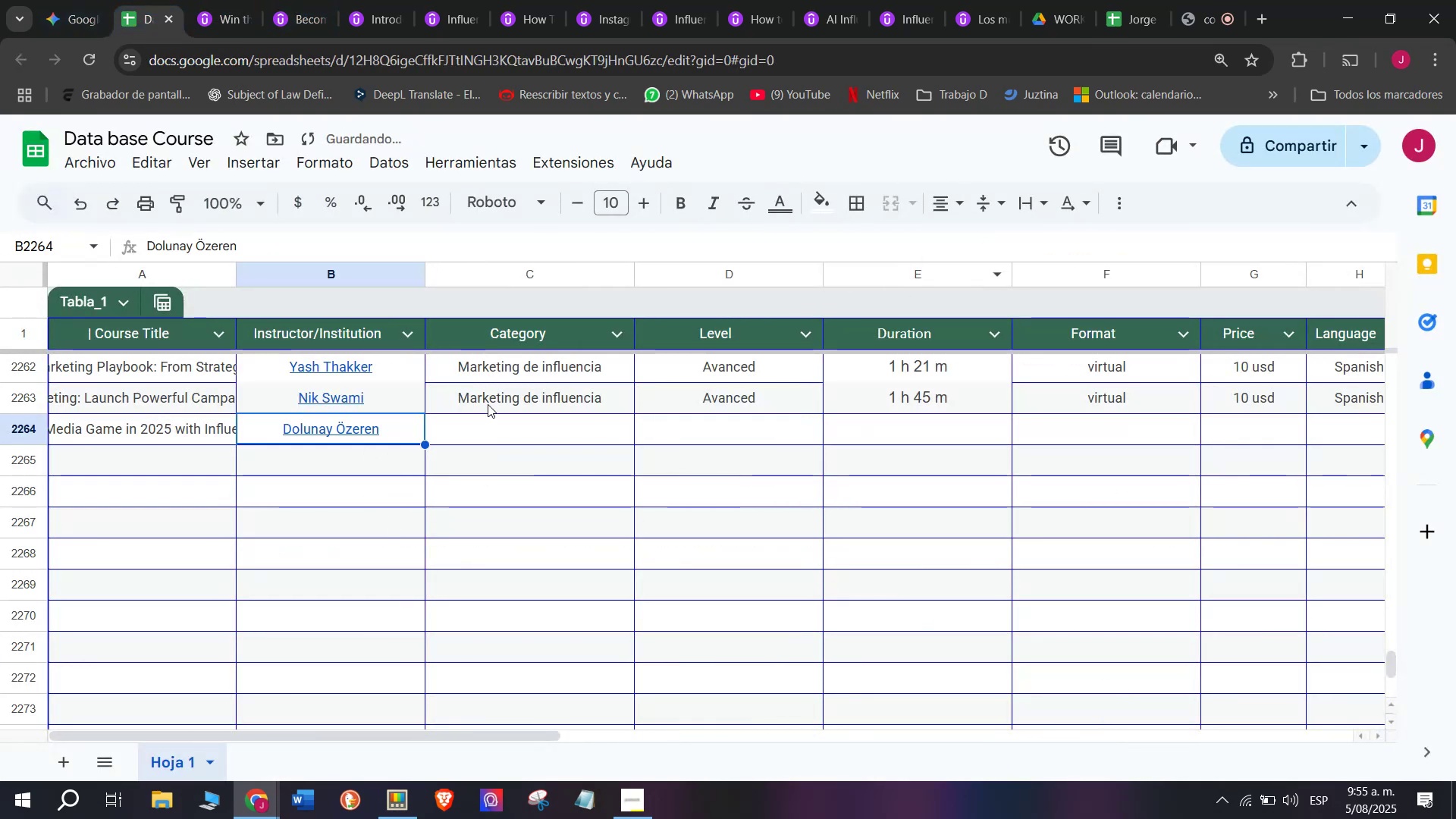 
key(Break)
 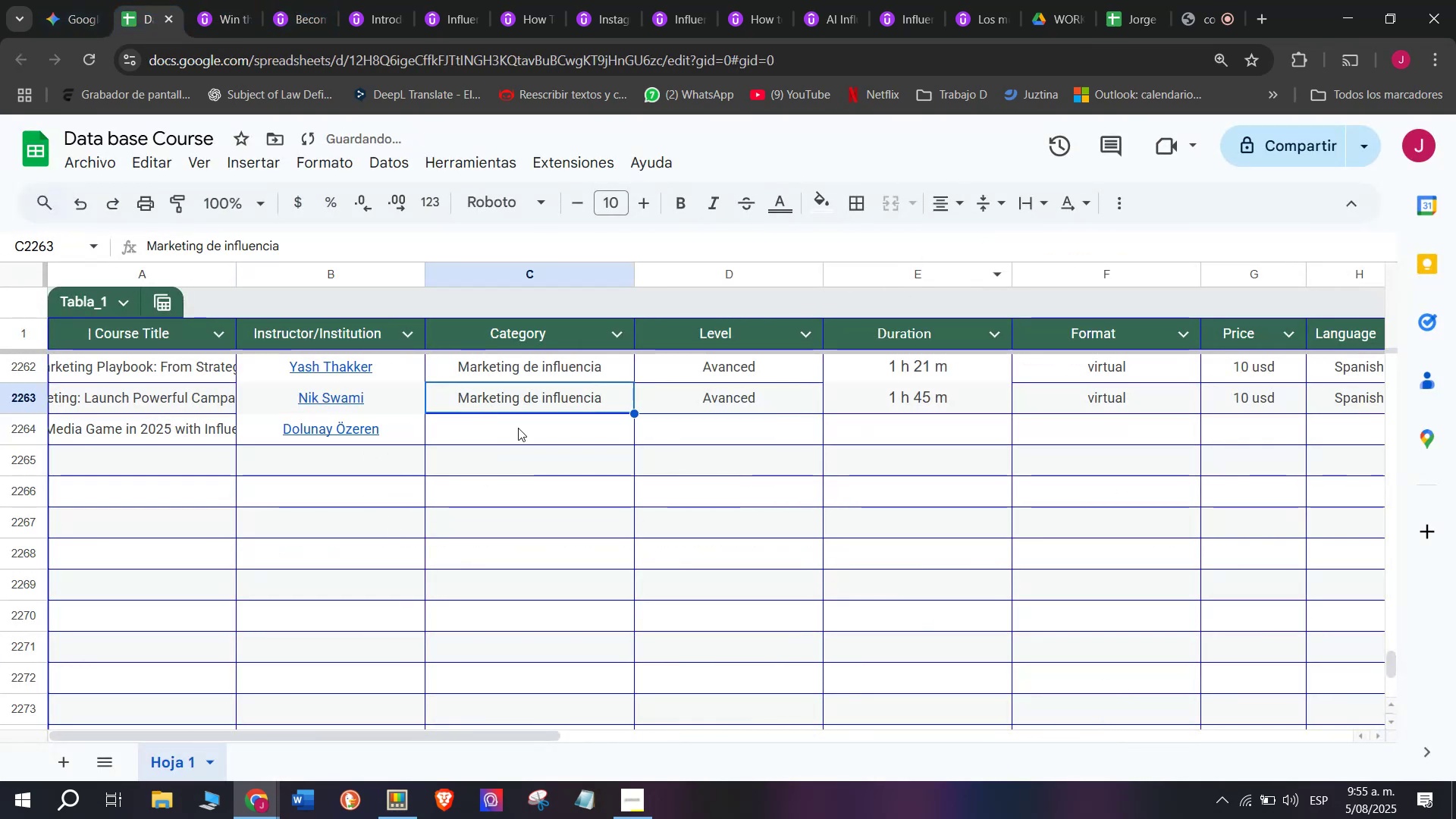 
key(Control+ControlLeft)
 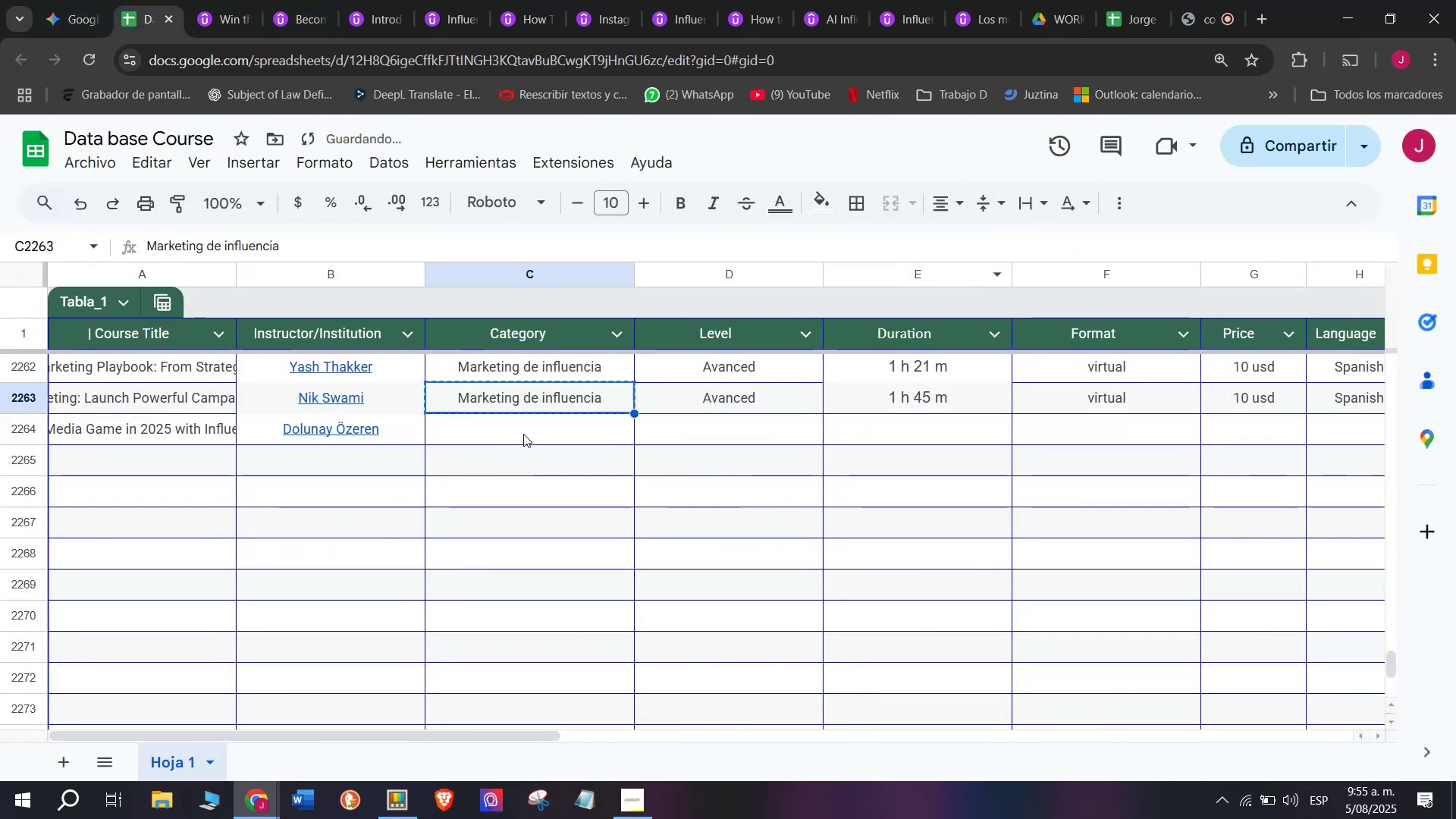 
key(Control+C)
 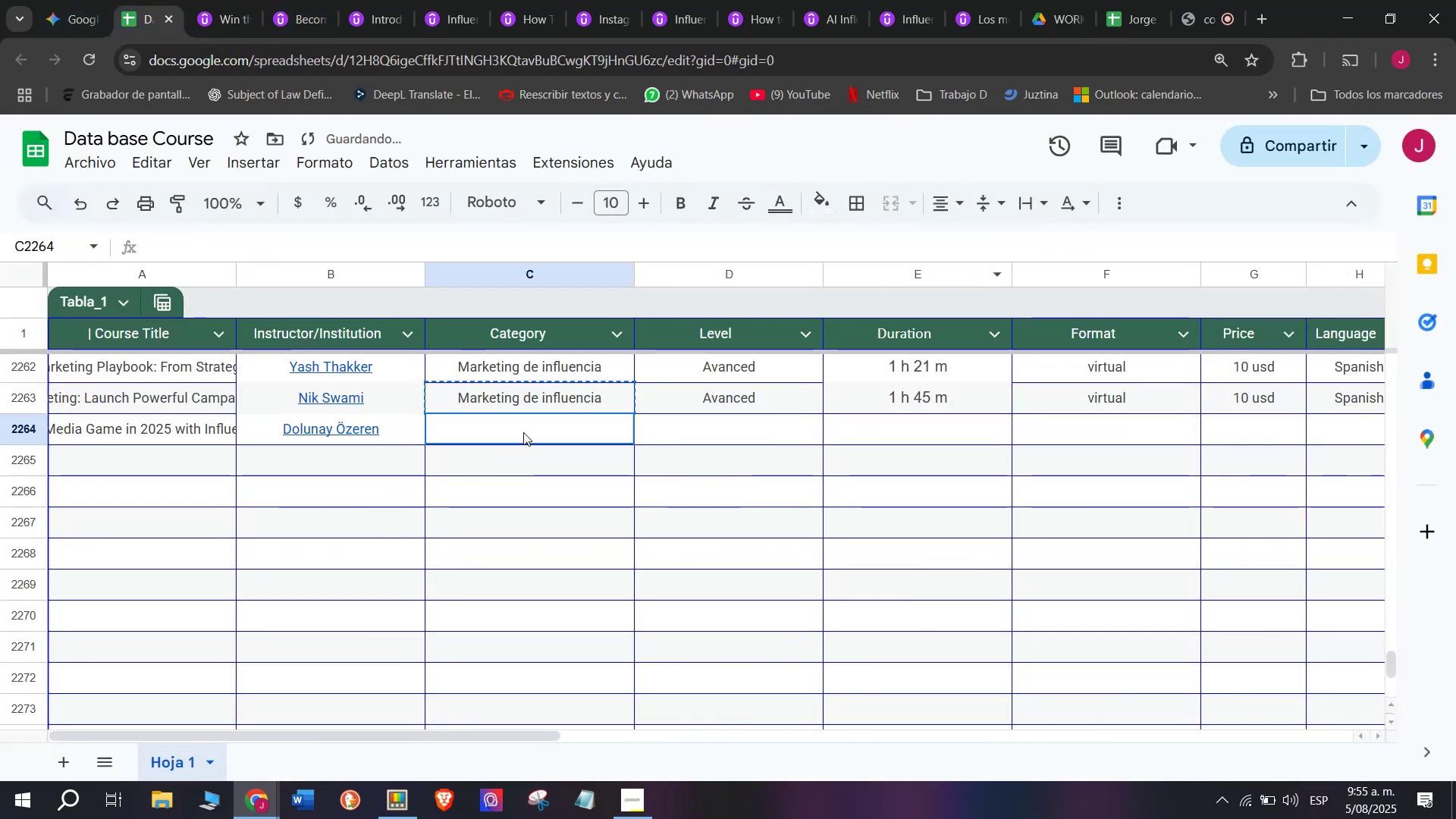 
double_click([523, 432])
 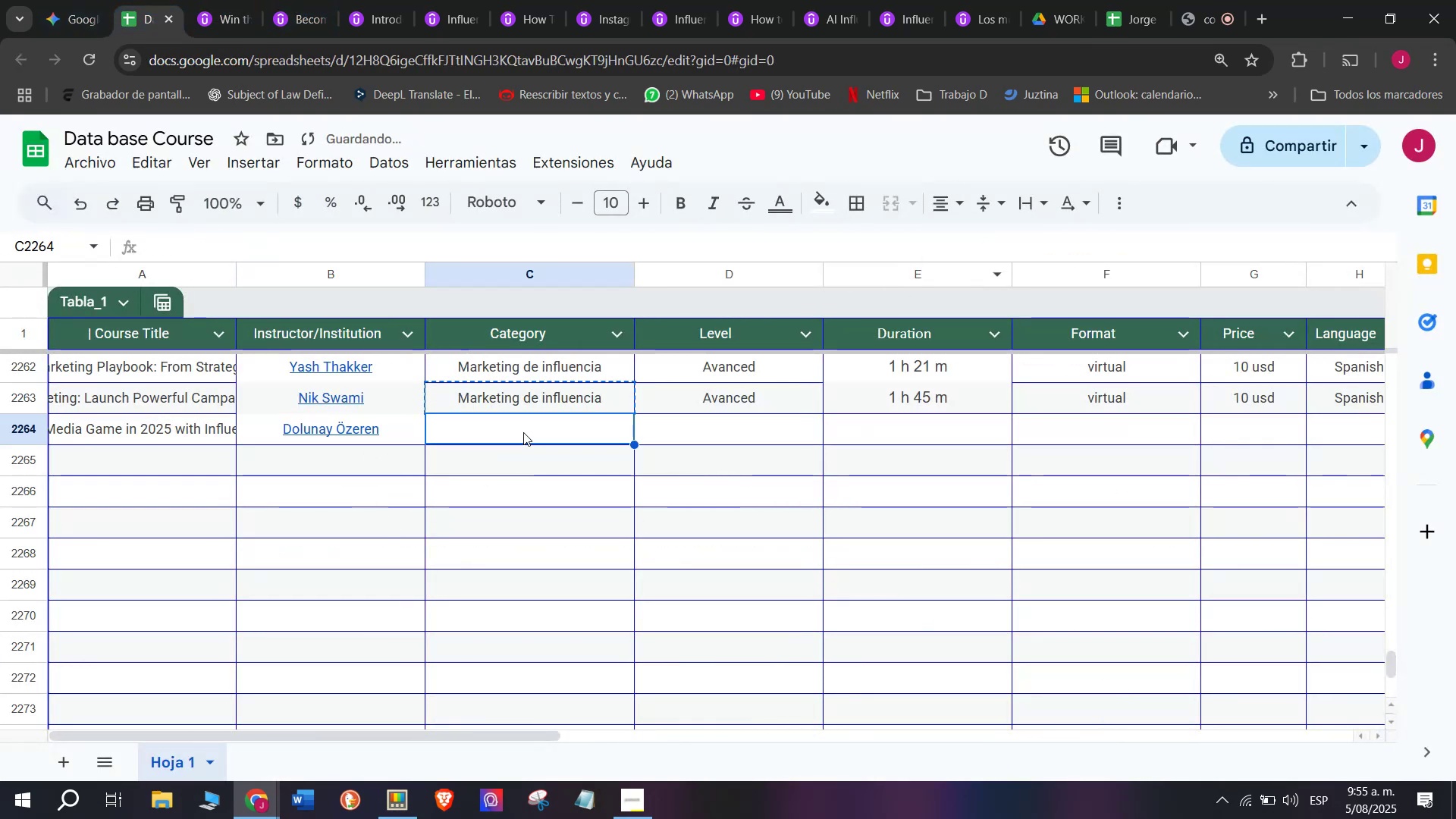 
key(Z)
 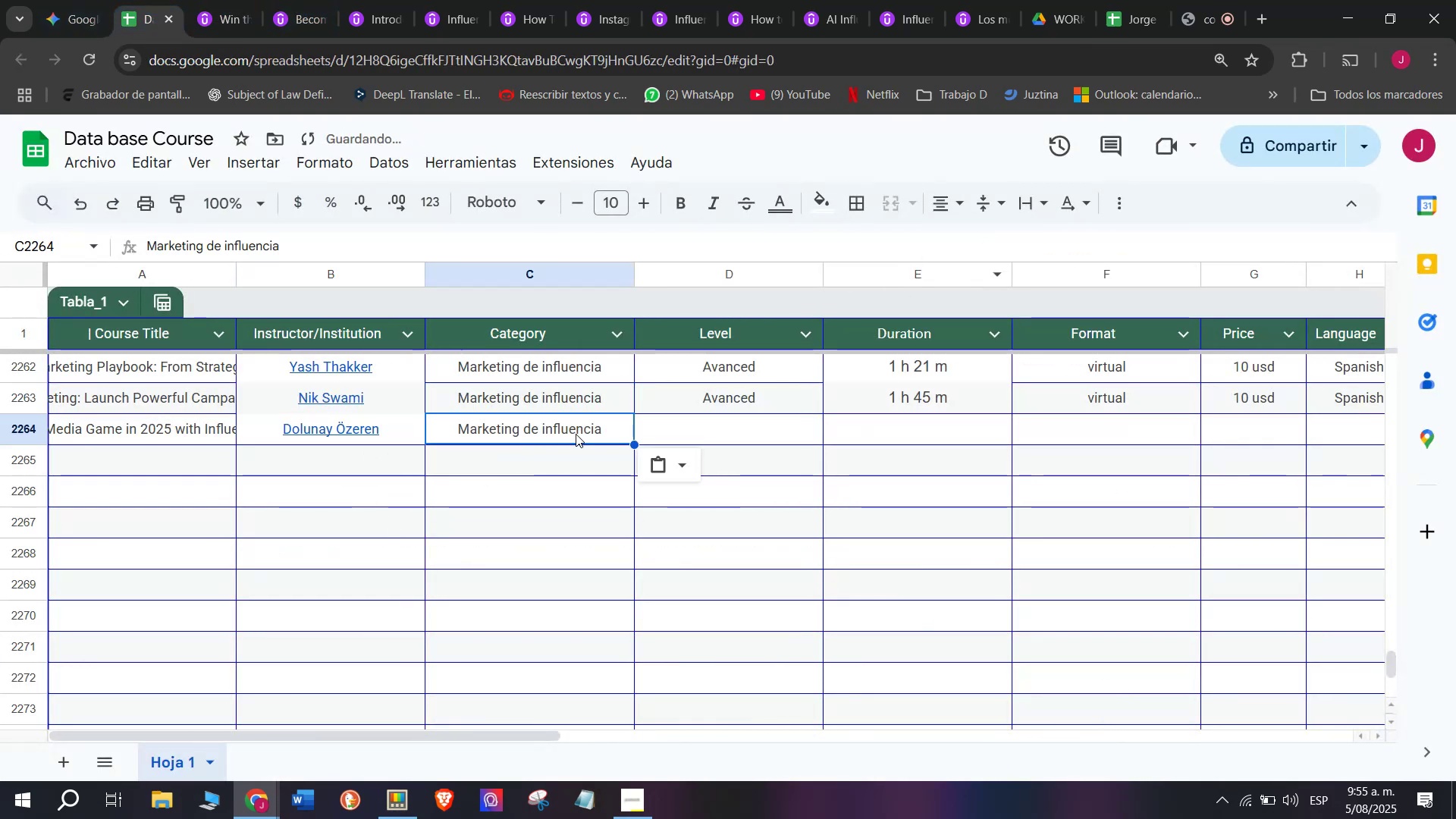 
key(Control+ControlLeft)
 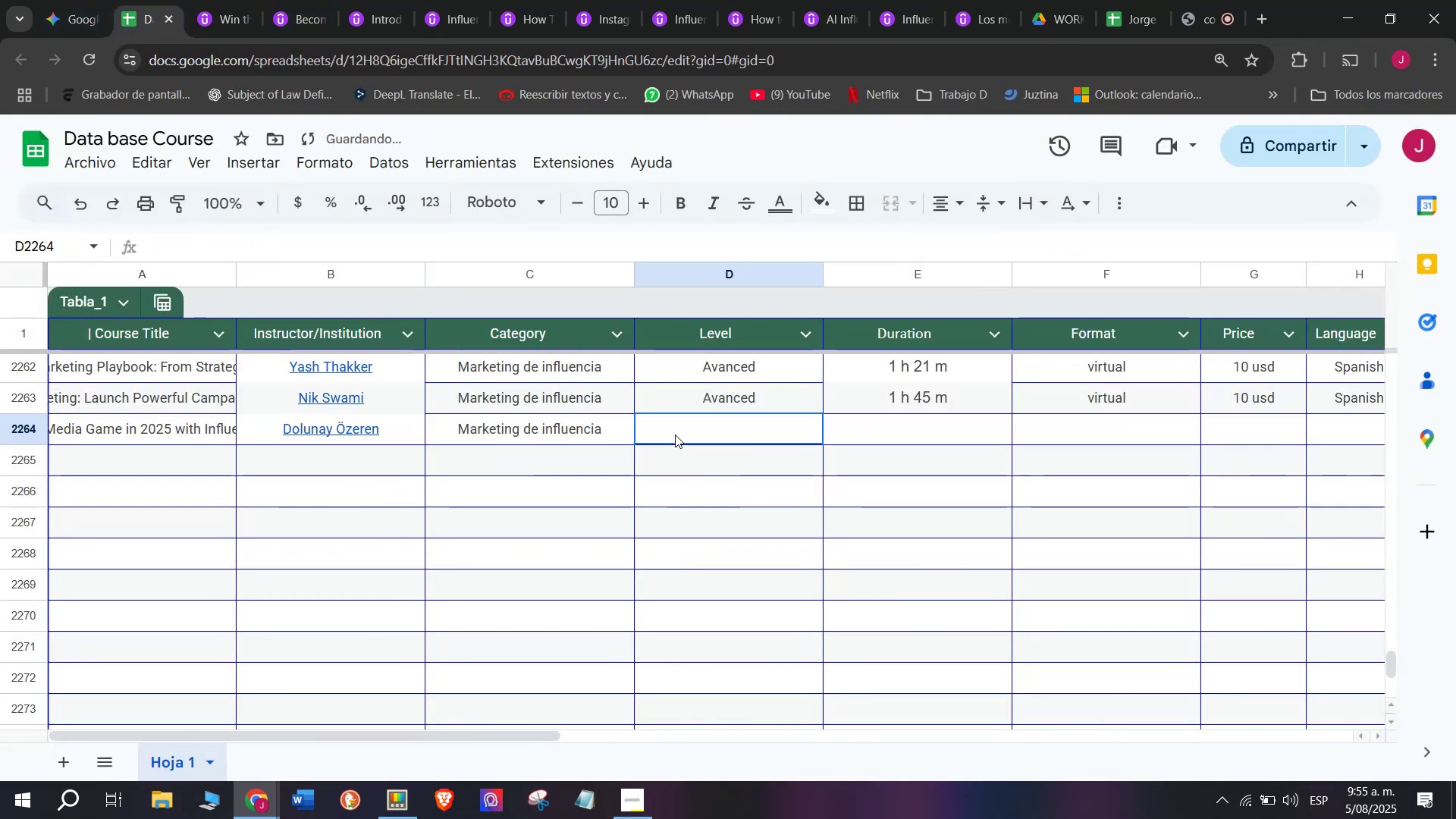 
key(Control+V)
 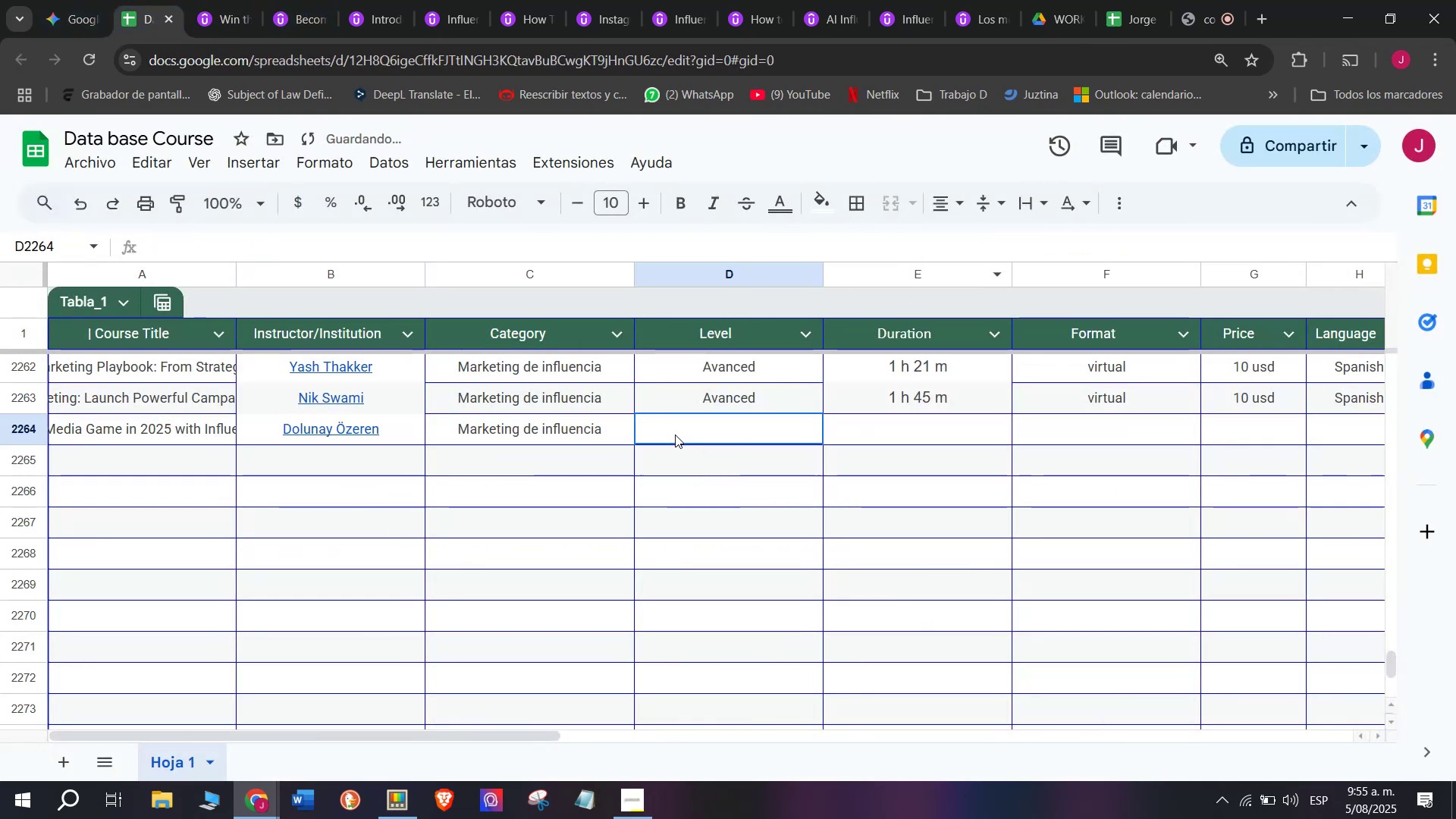 
triple_click([675, 435])
 